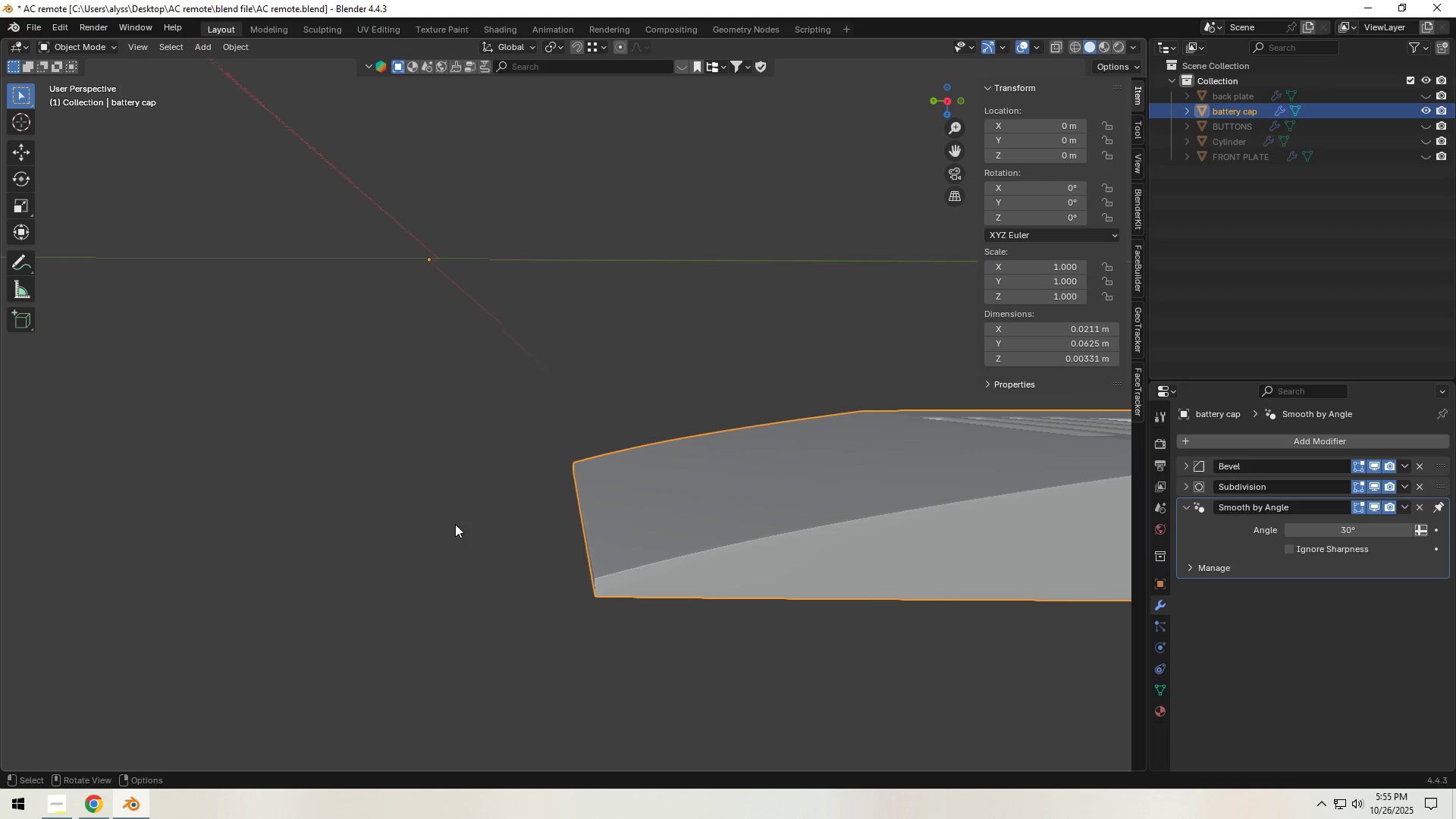 
key(Control+S)
 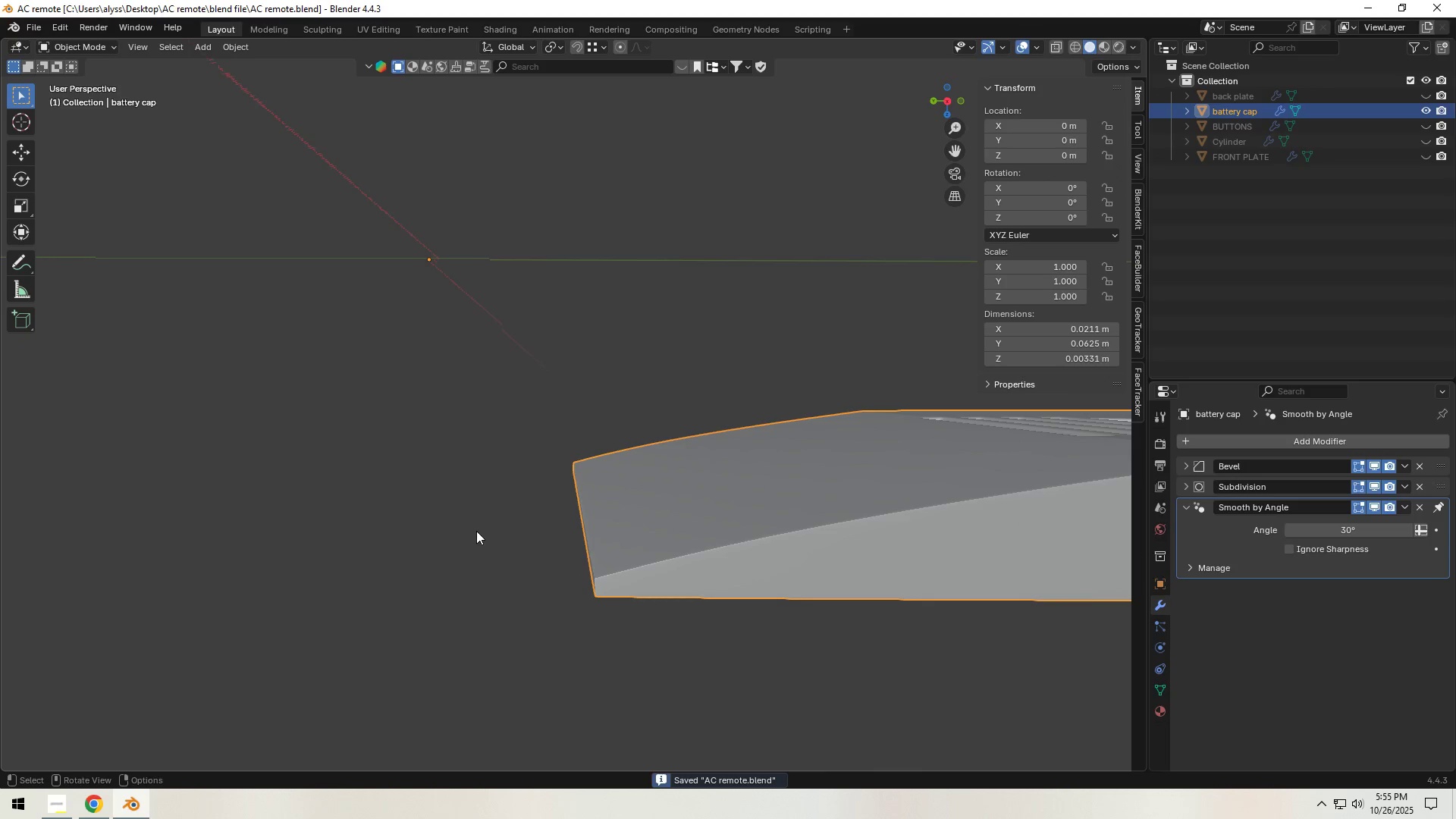 
scroll: coordinate [476, 531], scroll_direction: down, amount: 4.0
 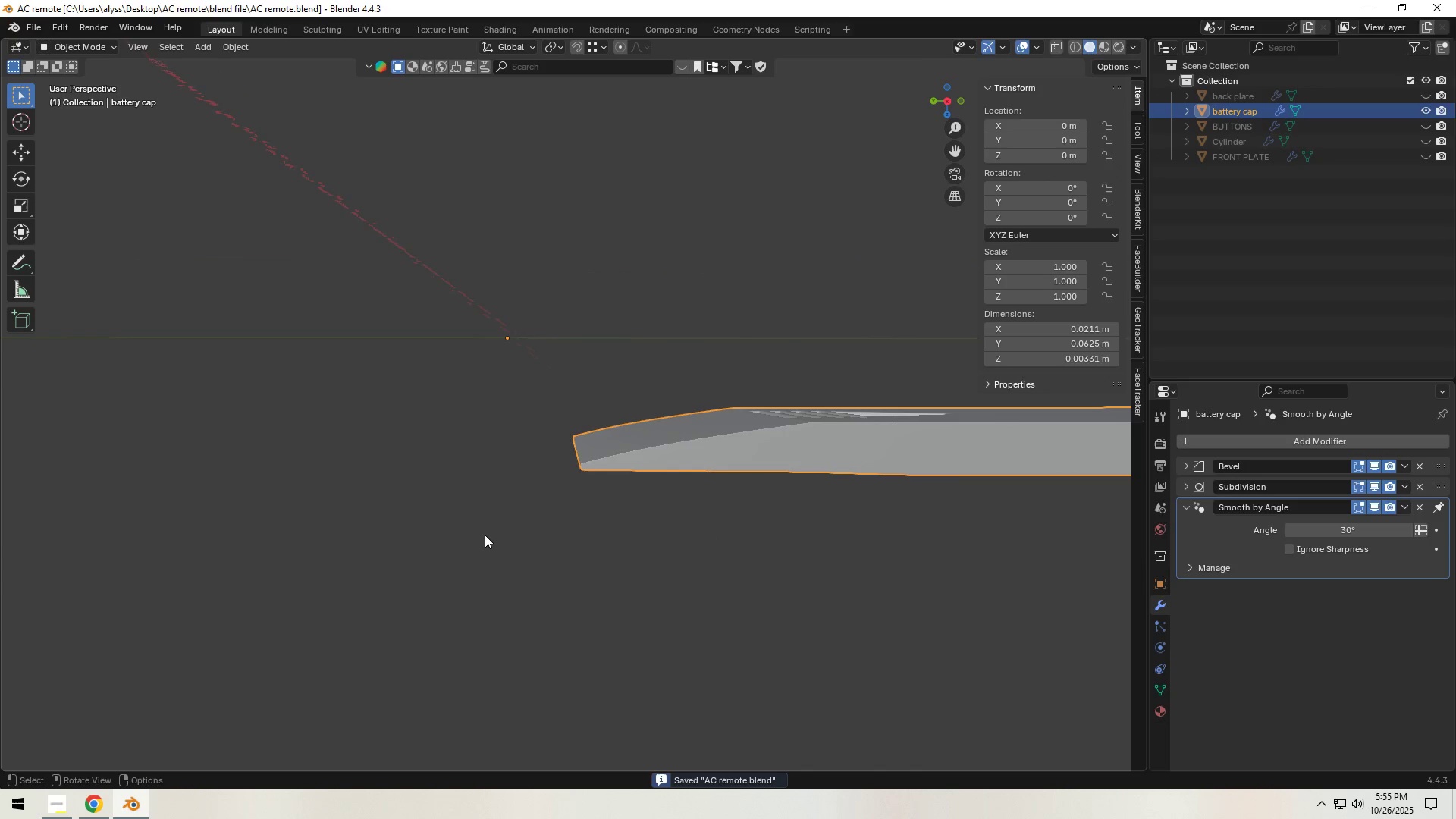 
left_click([485, 535])
 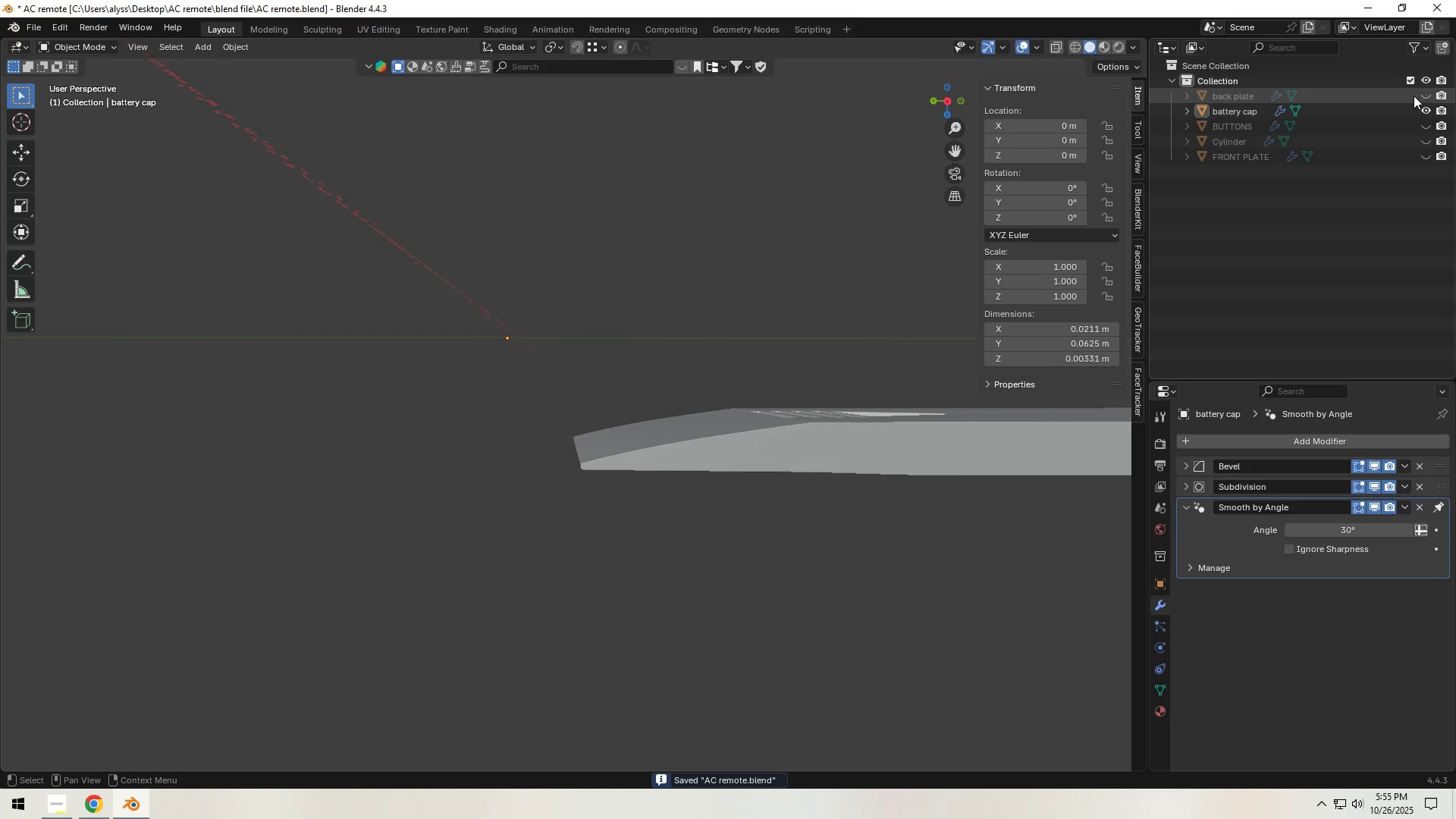 
left_click([1422, 93])
 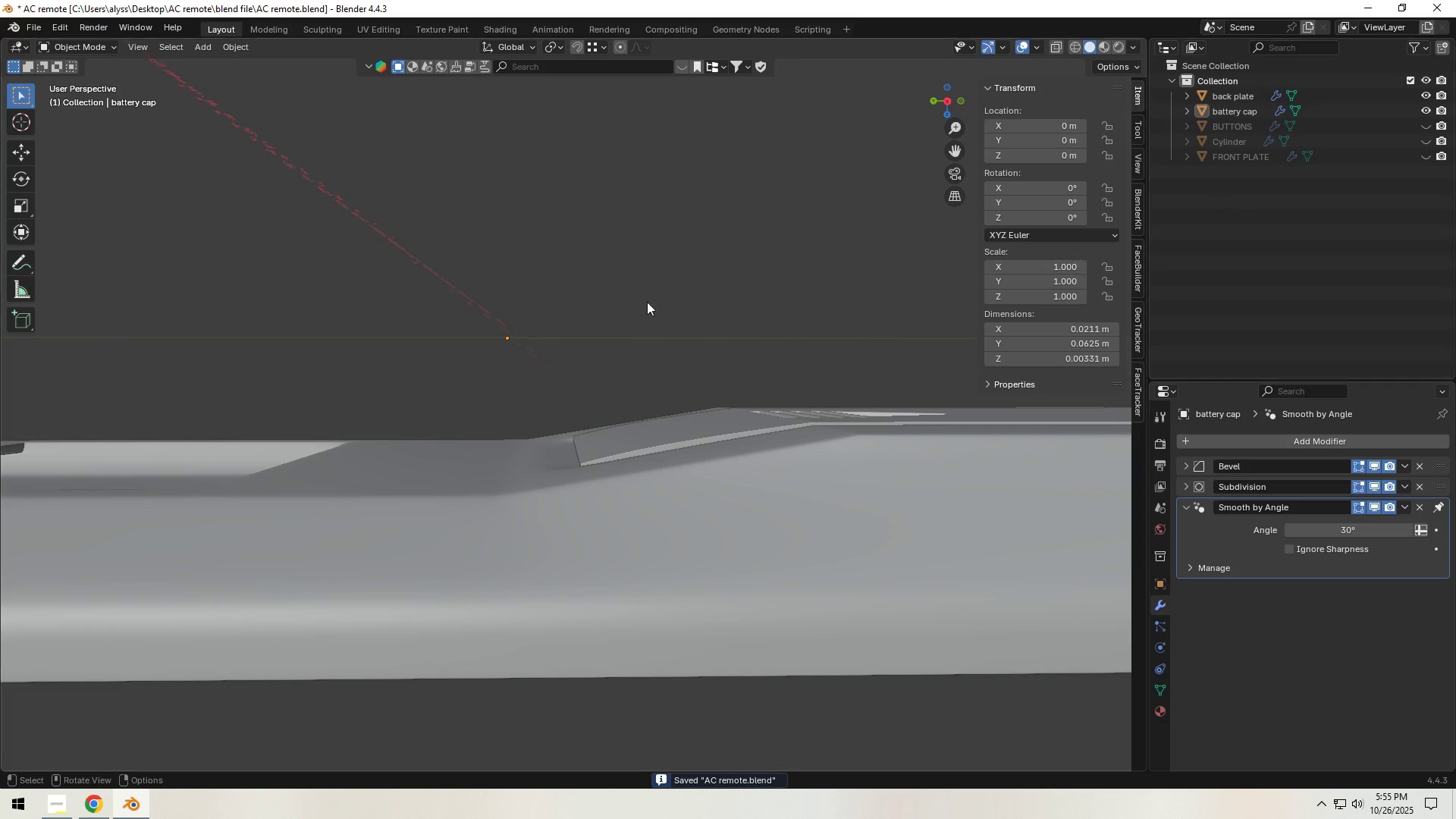 
left_click([634, 297])
 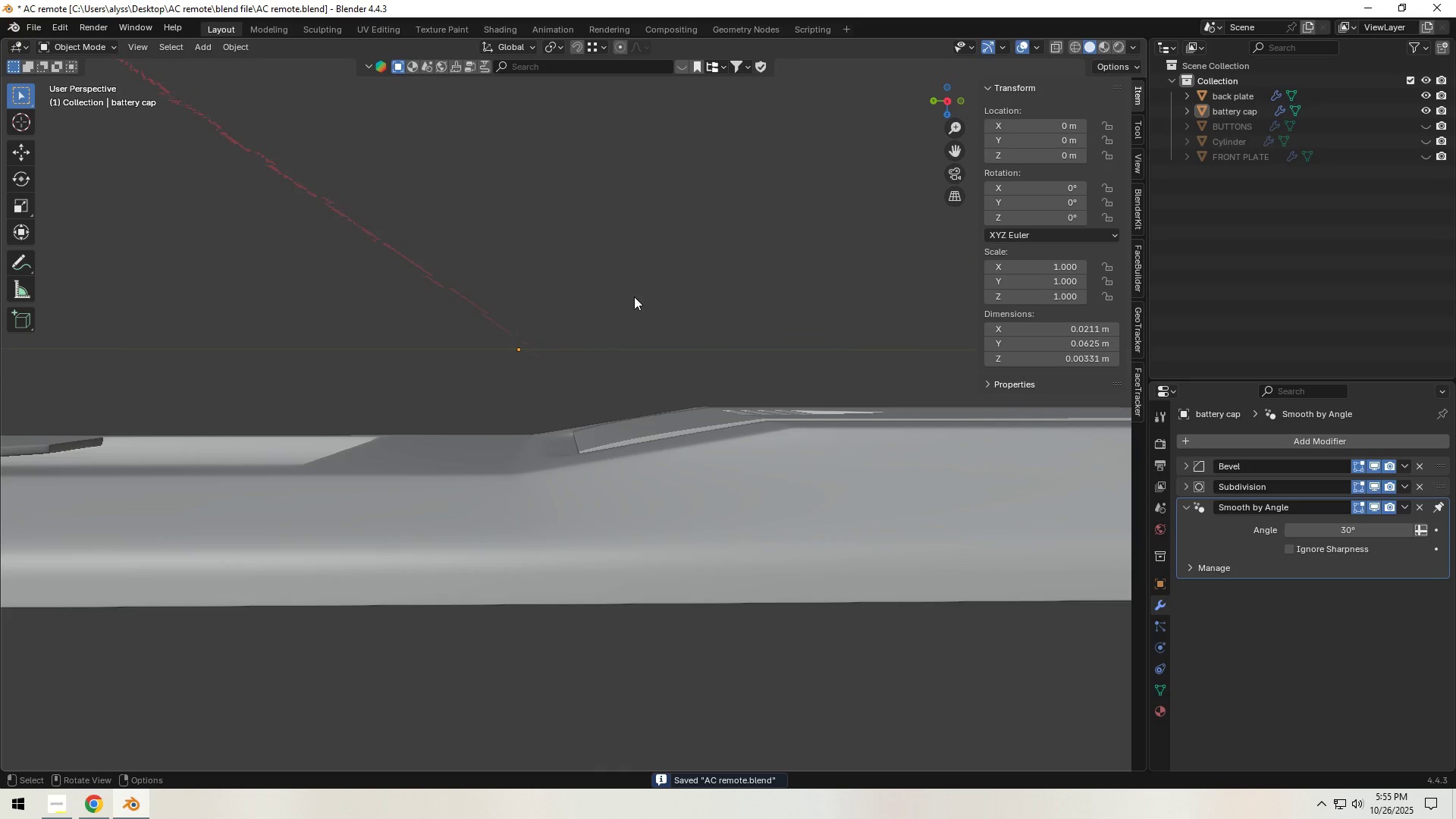 
scroll: coordinate [642, 388], scroll_direction: down, amount: 8.0
 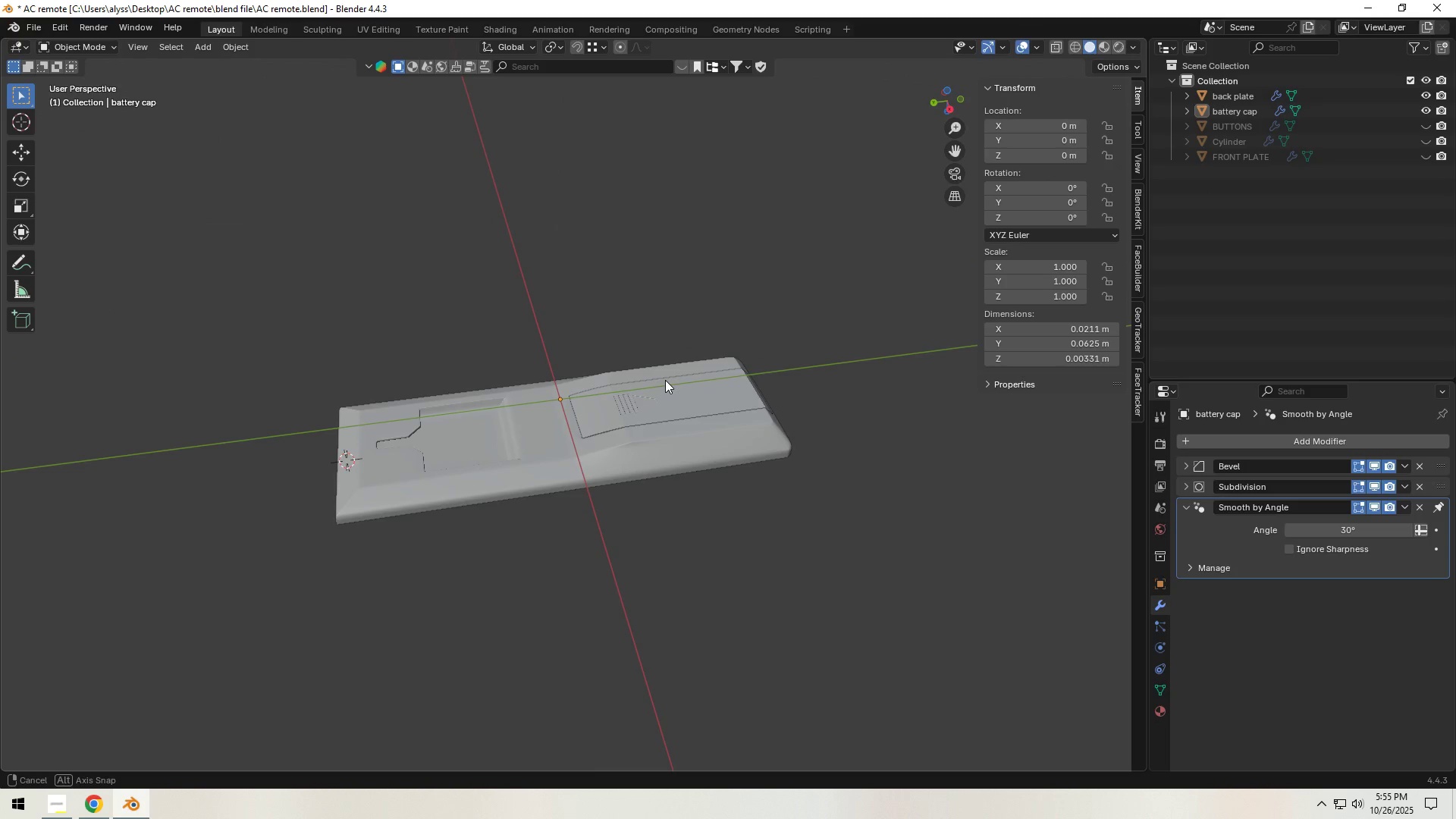 
key(Control+S)
 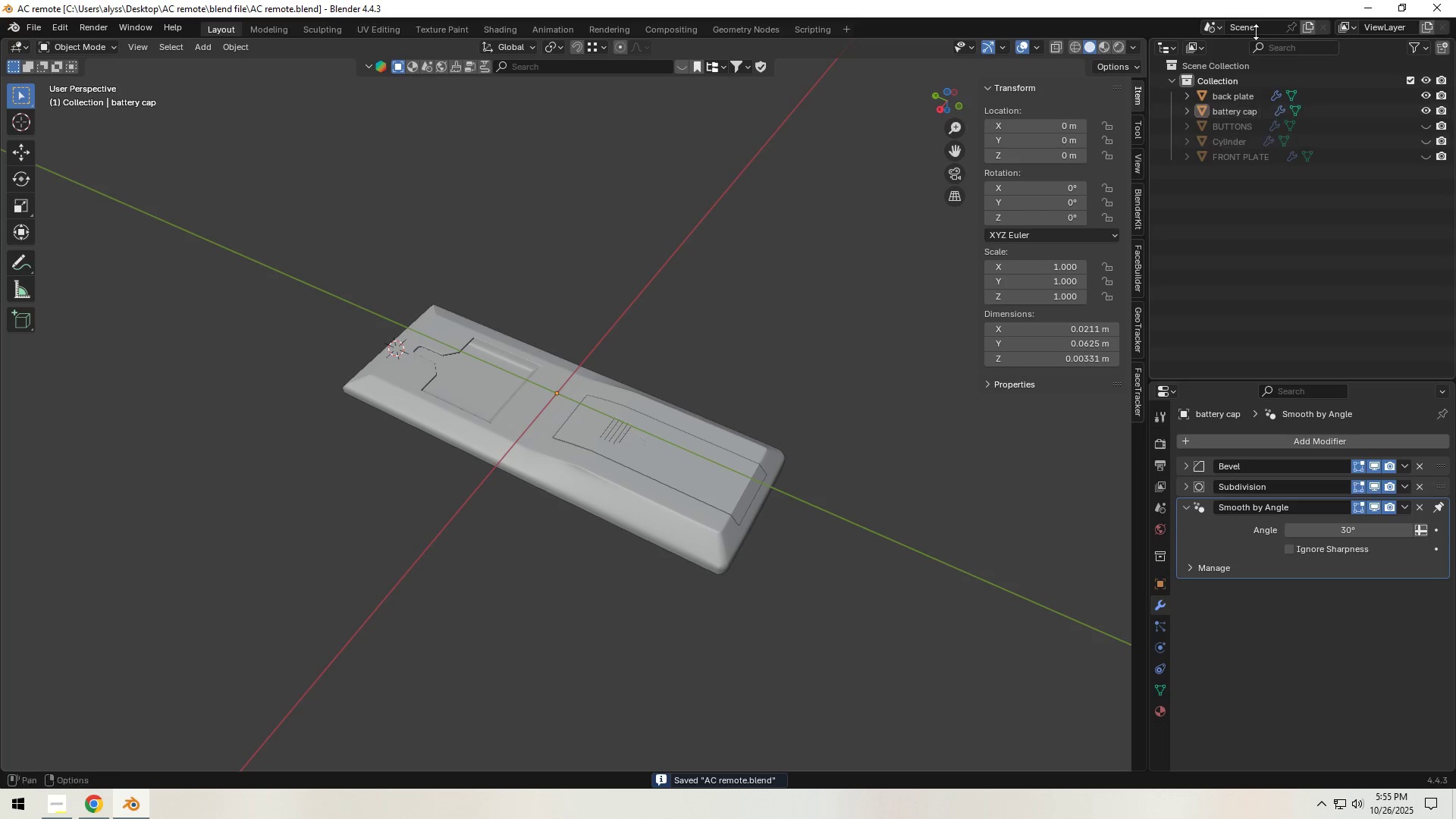 
left_click([1423, 105])
 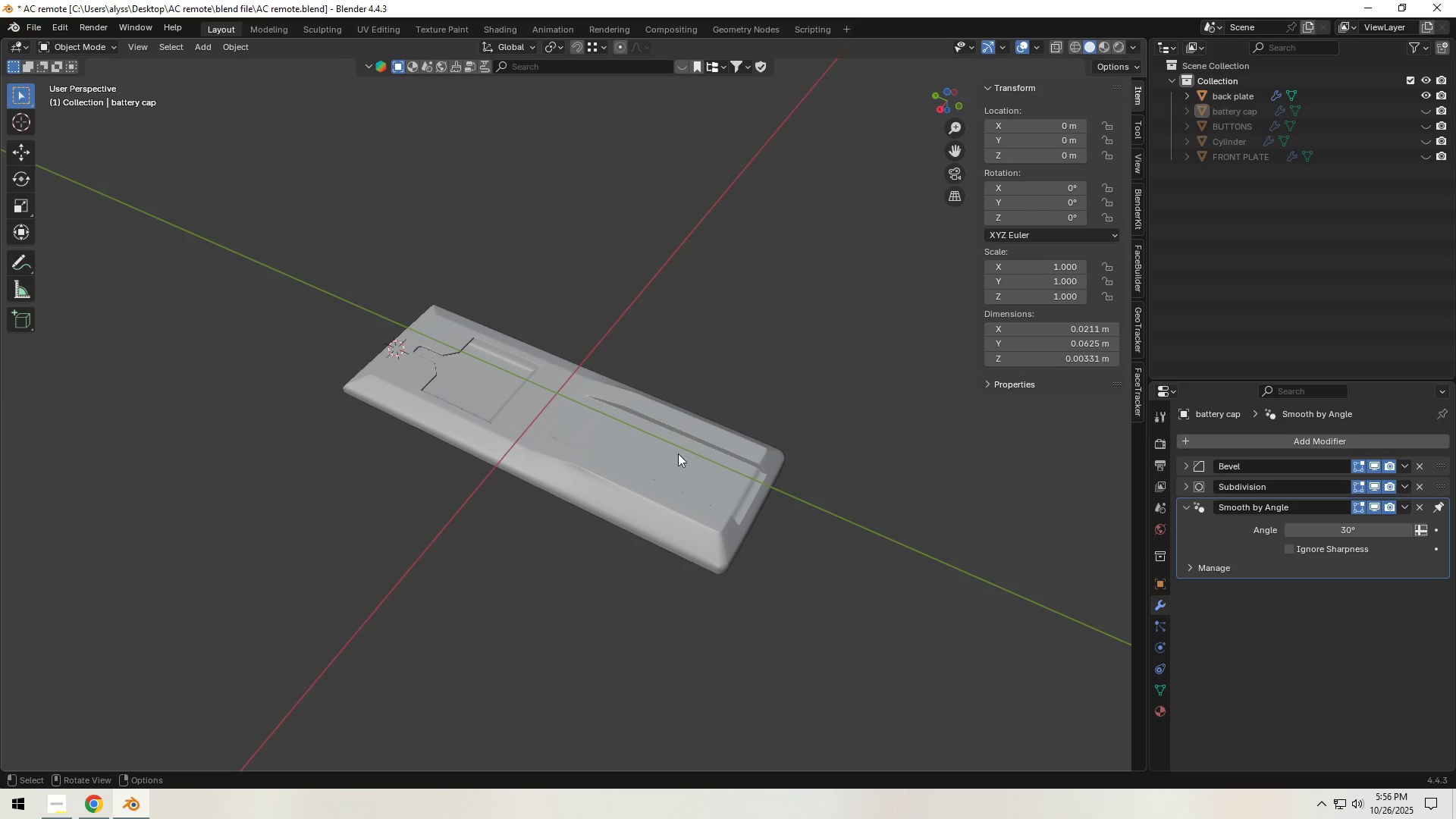 
left_click([620, 485])
 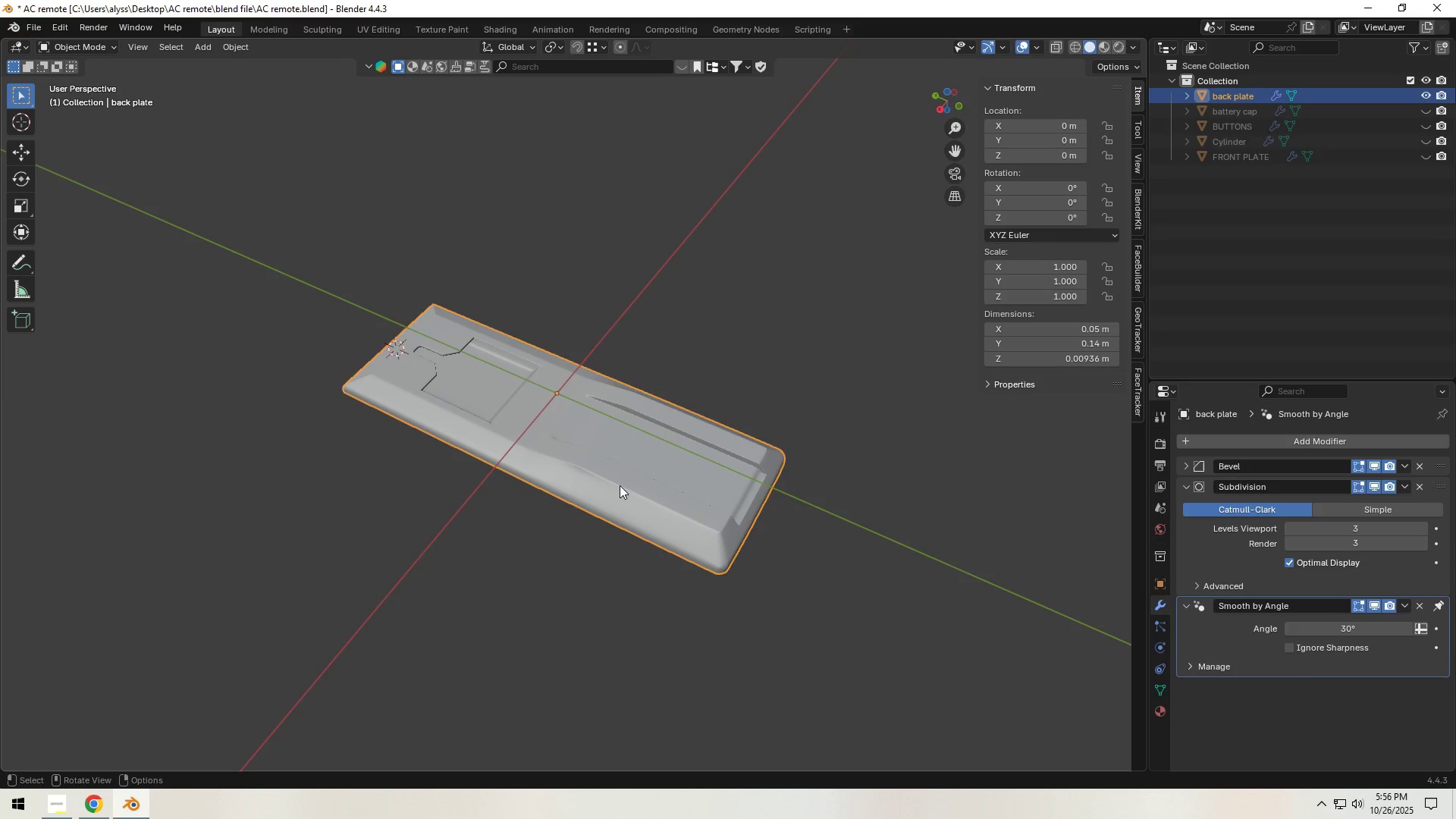 
key(Tab)
 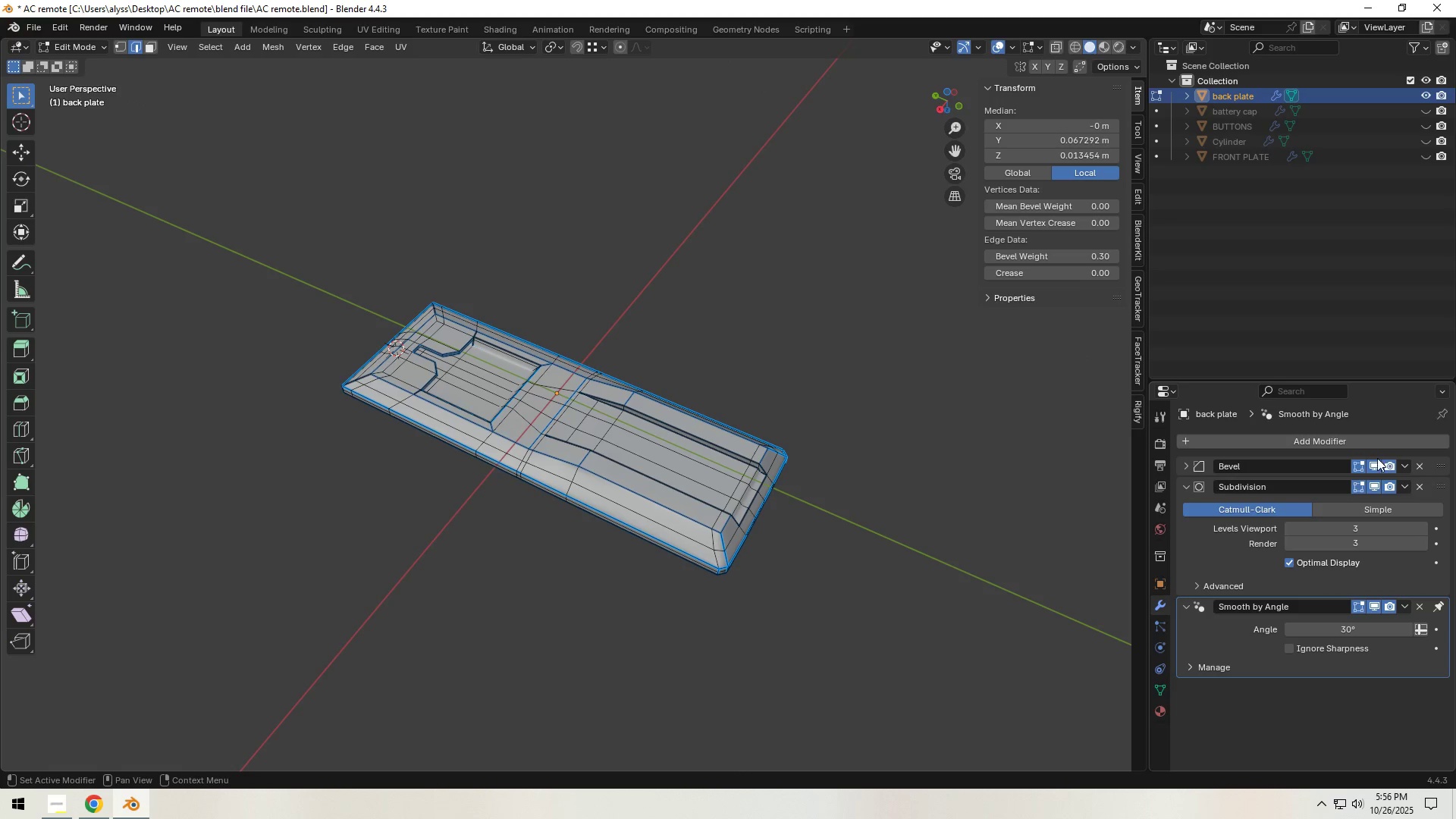 
double_click([1376, 480])
 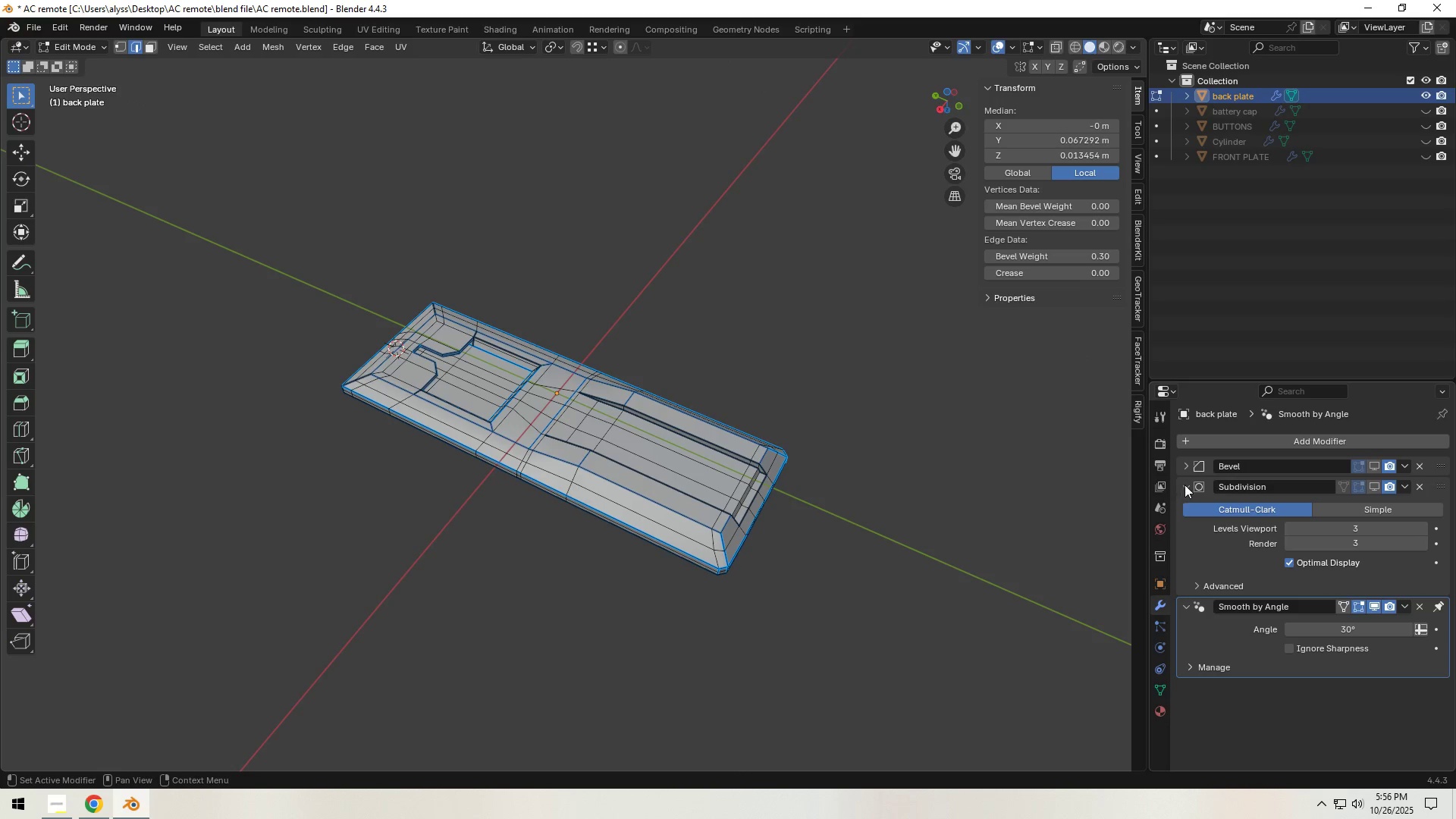 
left_click([1185, 485])
 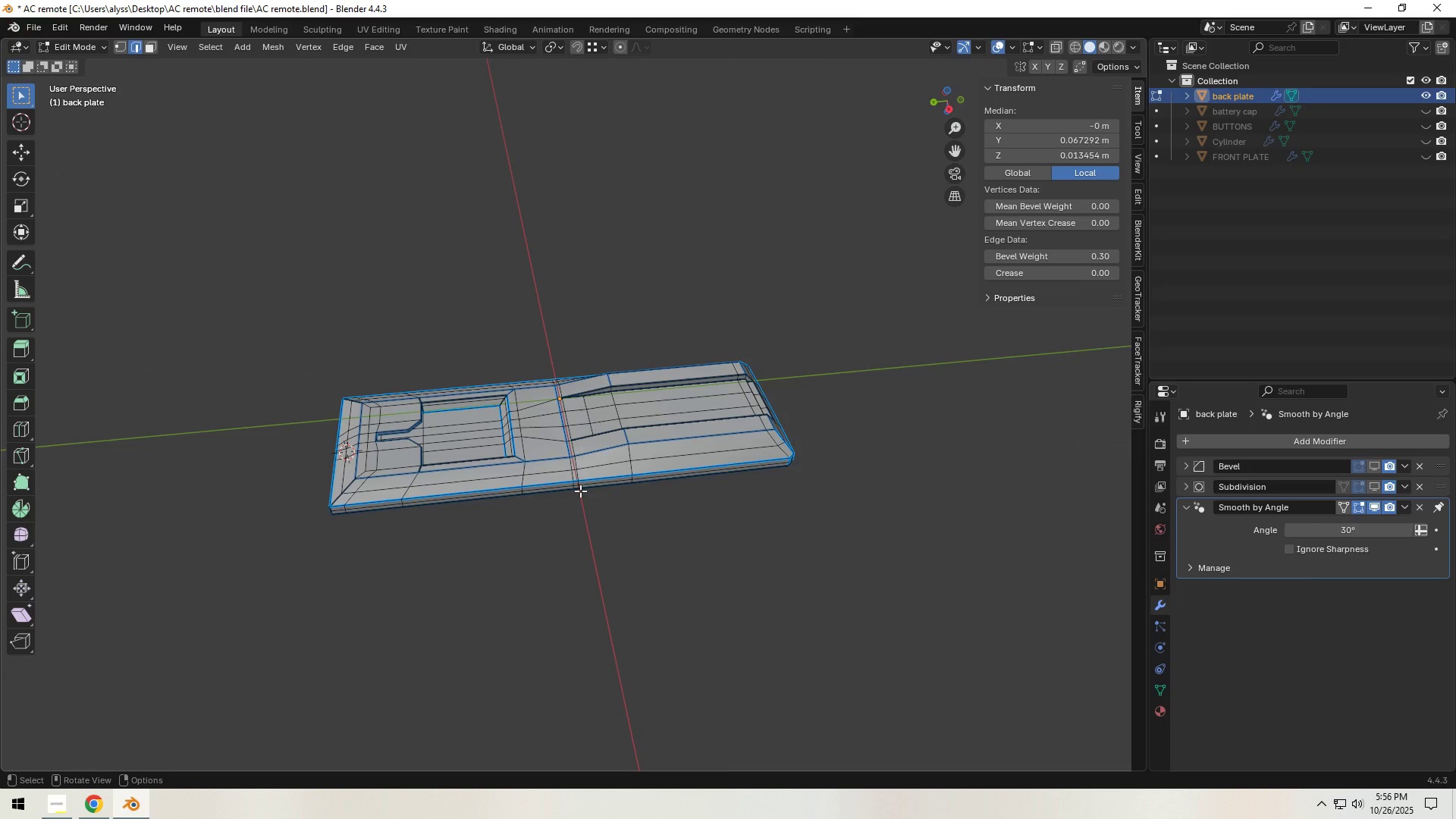 
scroll: coordinate [585, 495], scroll_direction: up, amount: 4.0
 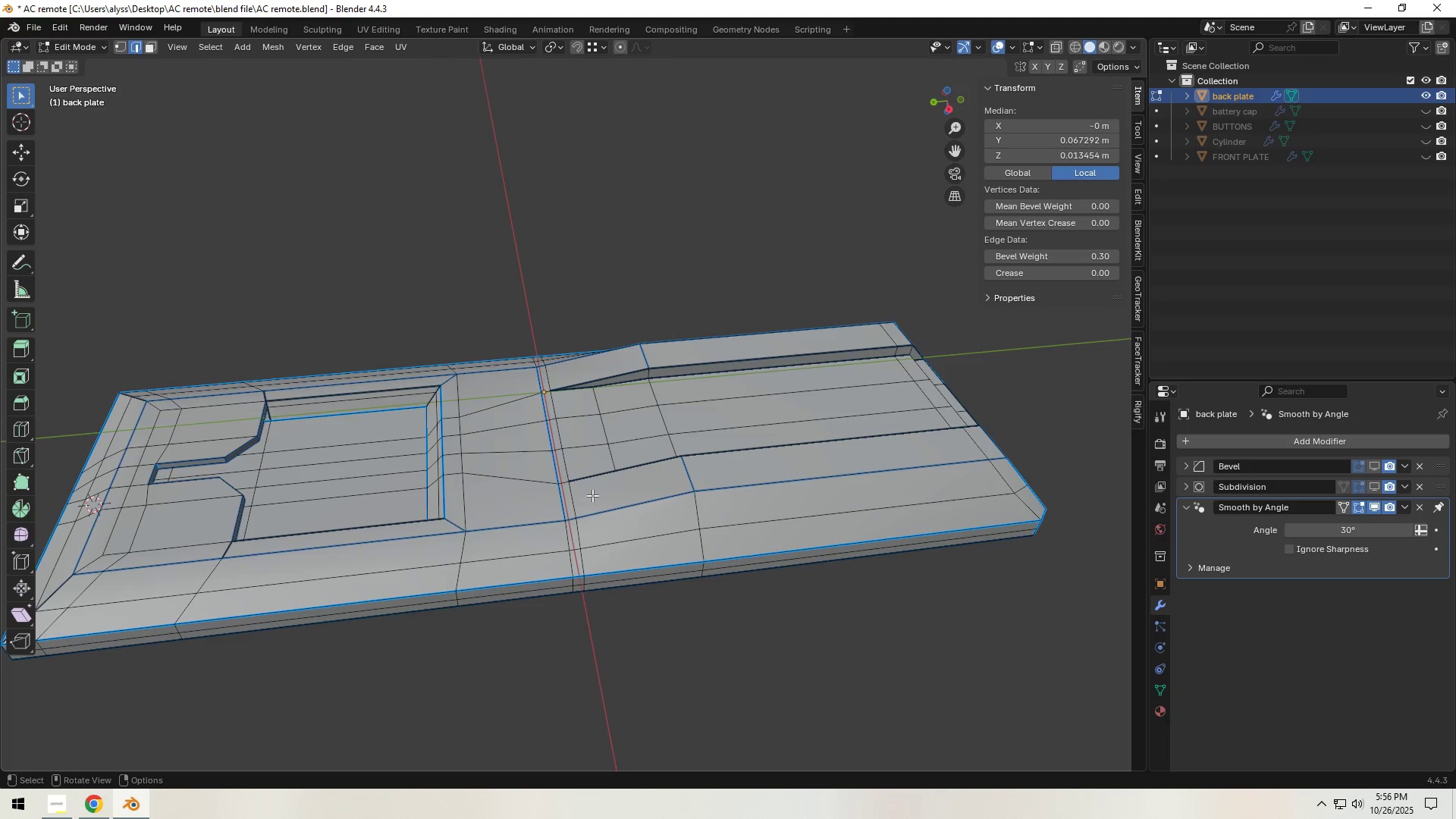 
hold_key(key=ShiftLeft, duration=0.46)
 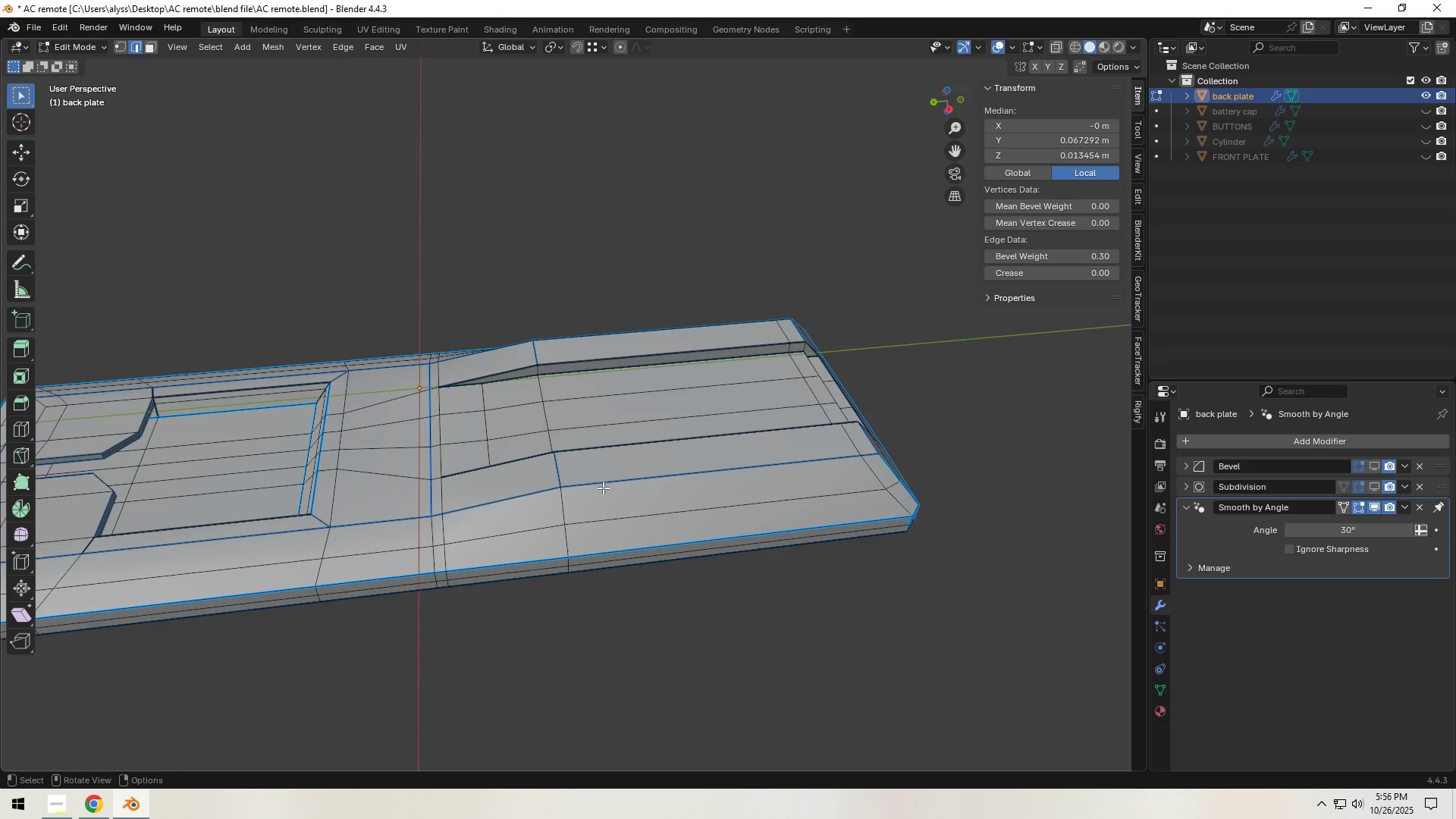 
key(Control+R)
 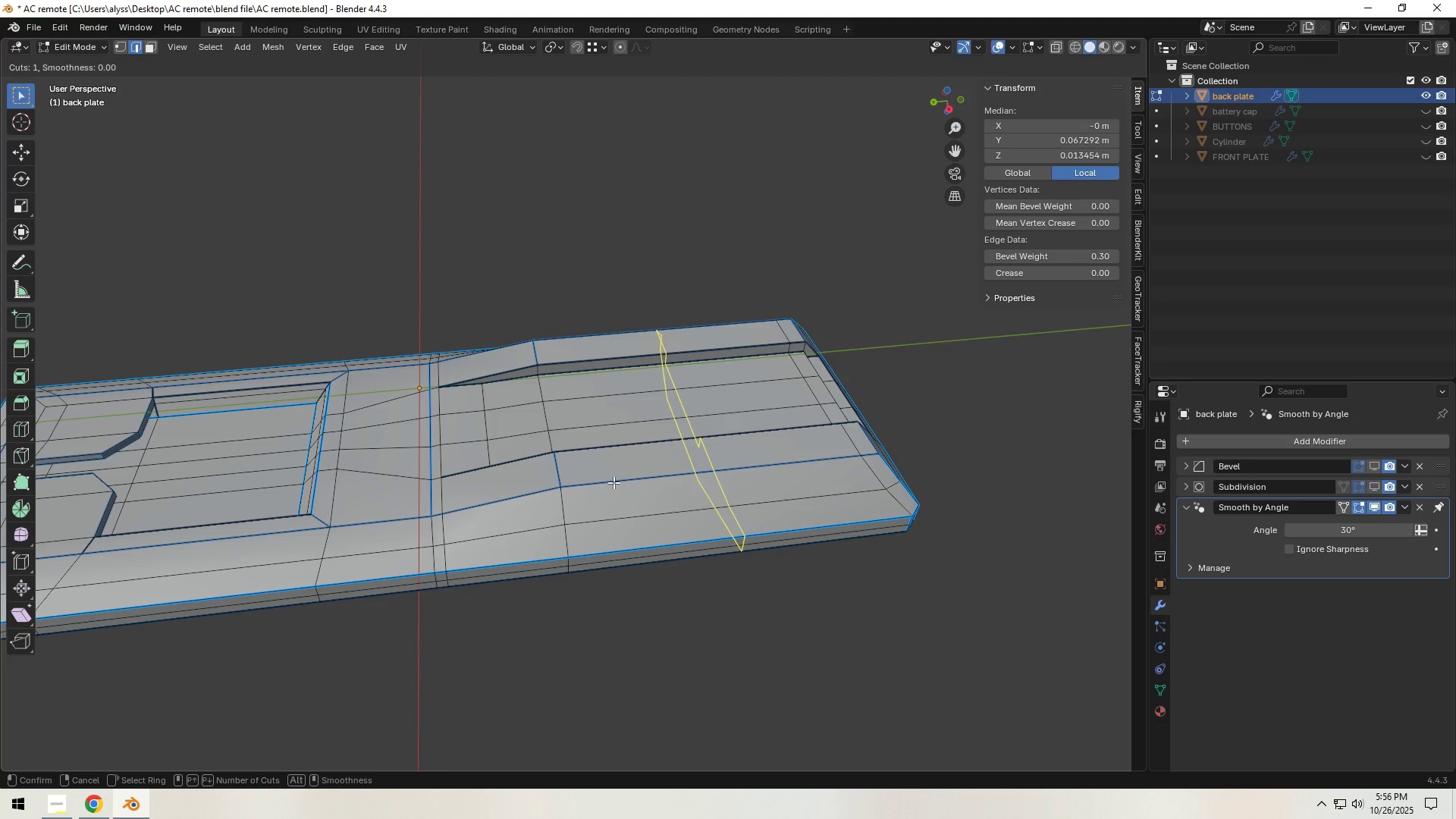 
left_click([613, 482])
 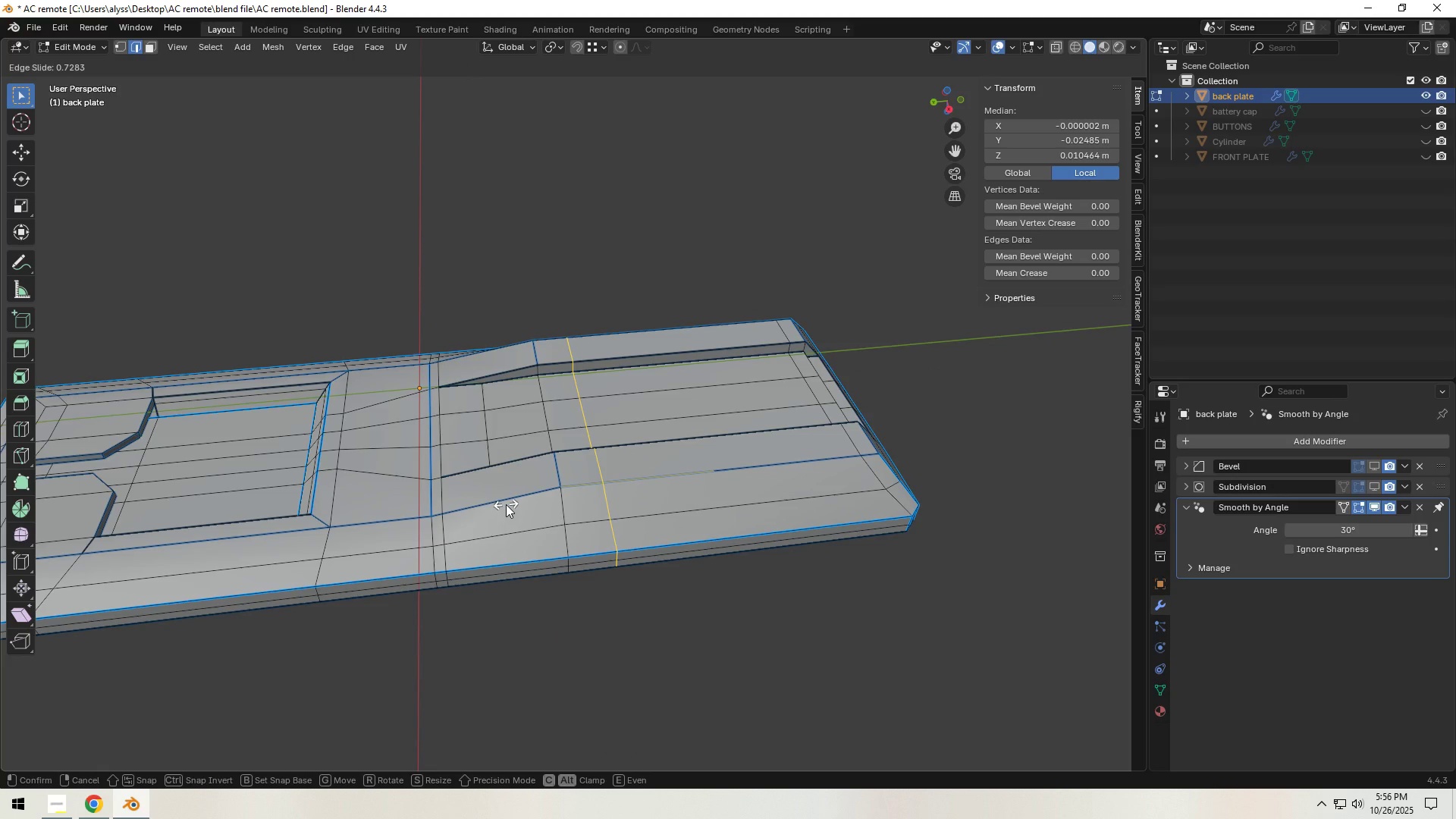 
left_click([506, 504])
 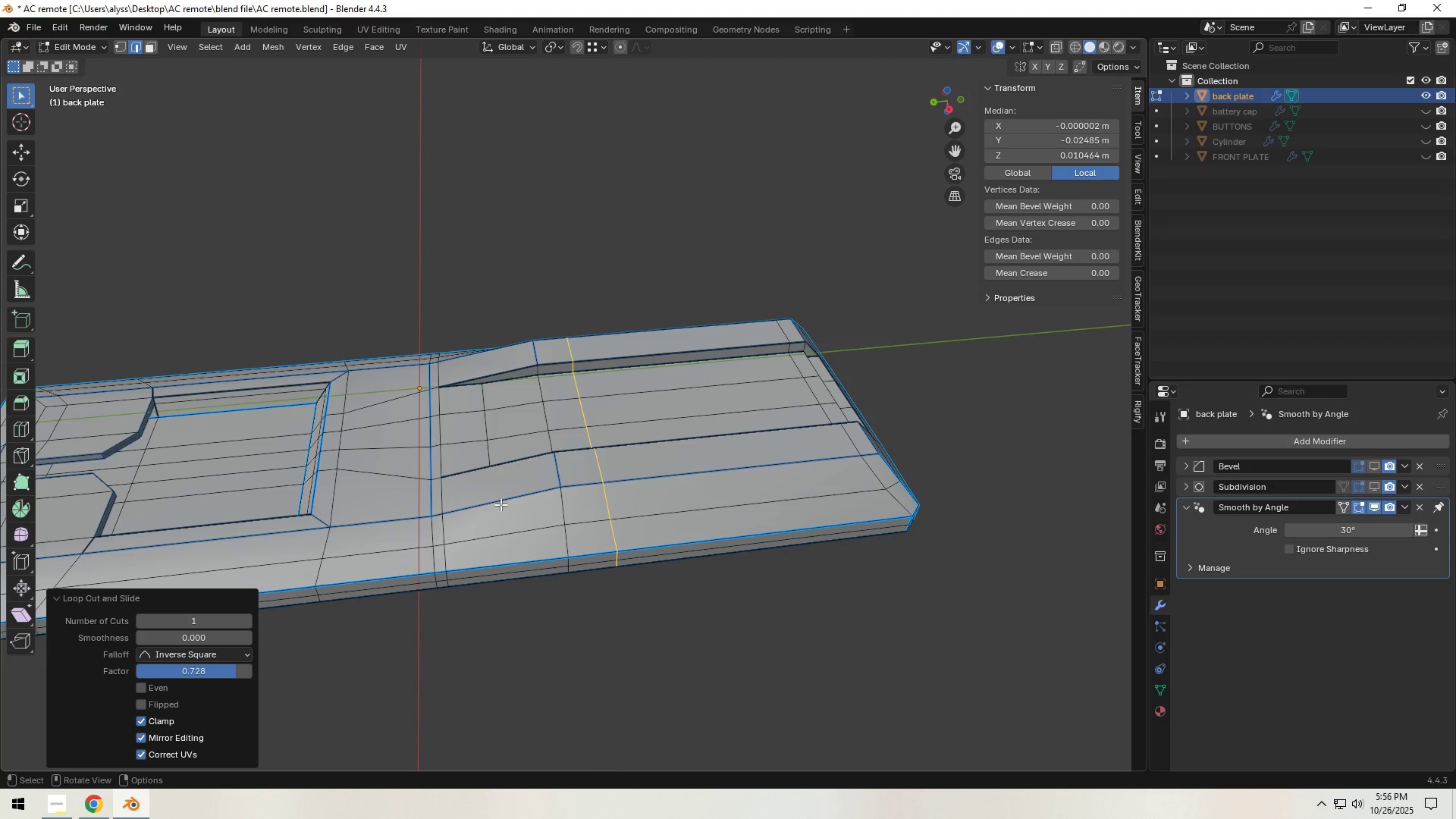 
hold_key(key=ShiftLeft, duration=1.5)
 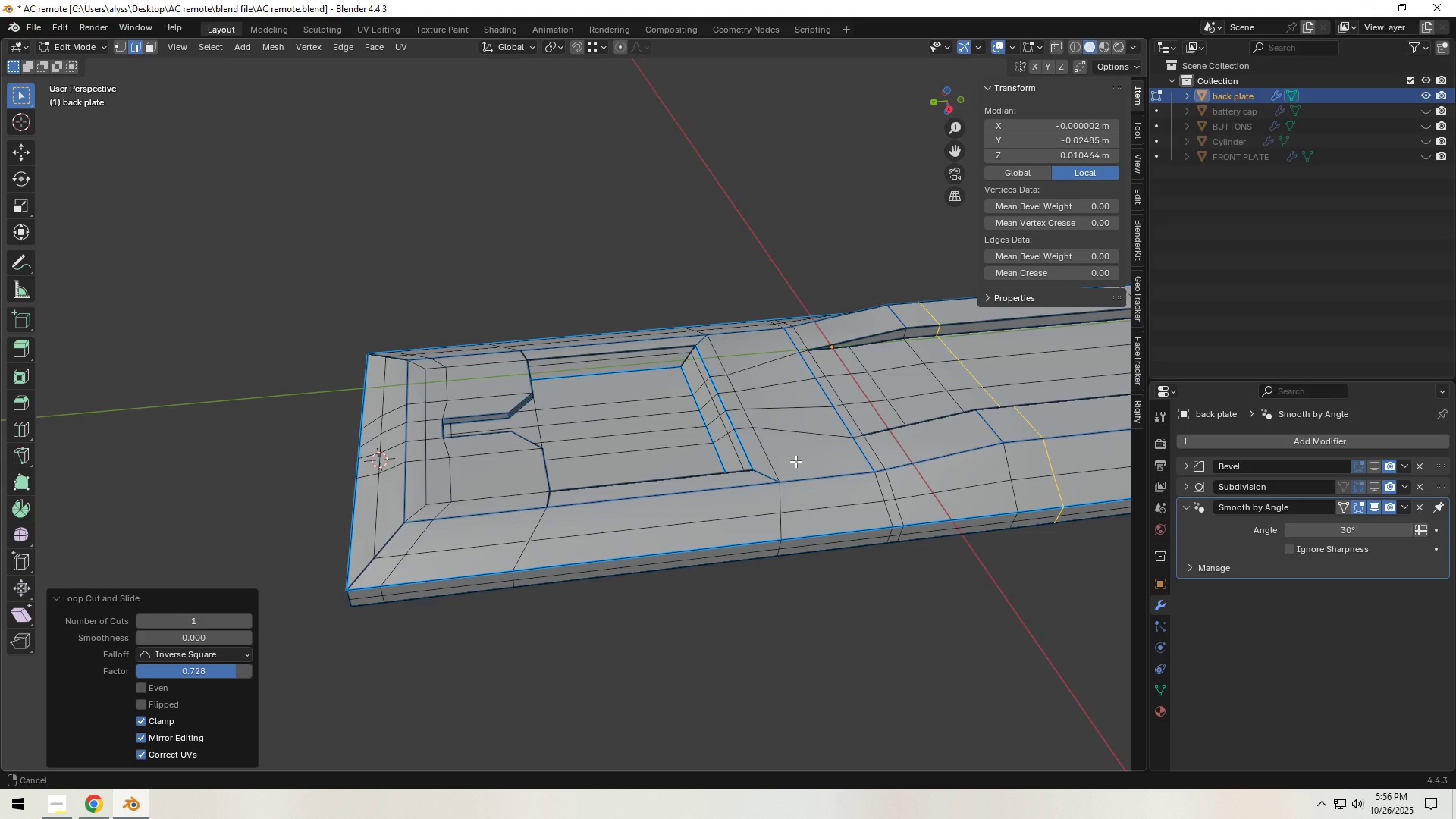 
hold_key(key=ShiftLeft, duration=1.52)
 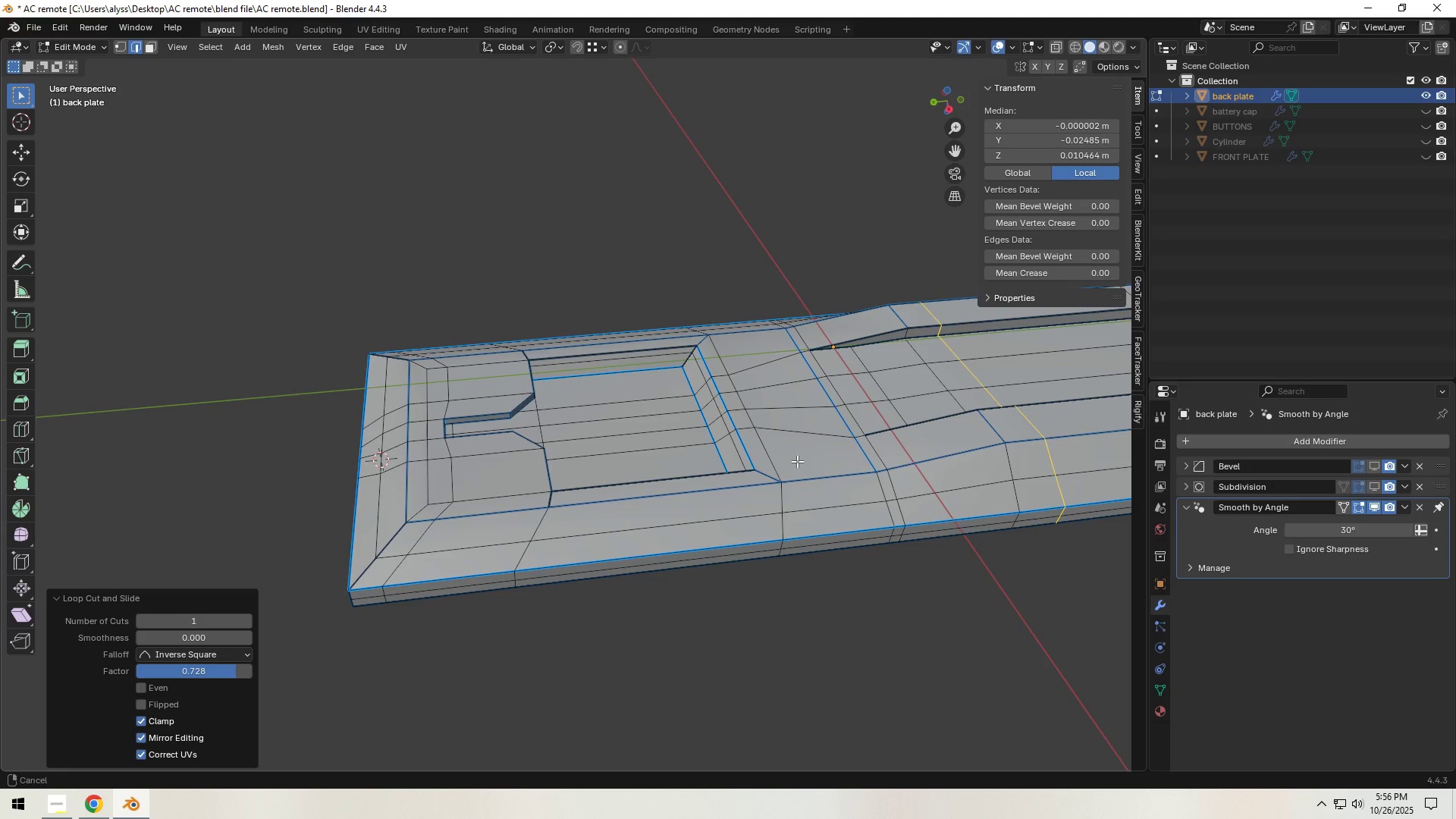 
hold_key(key=ShiftLeft, duration=0.65)
 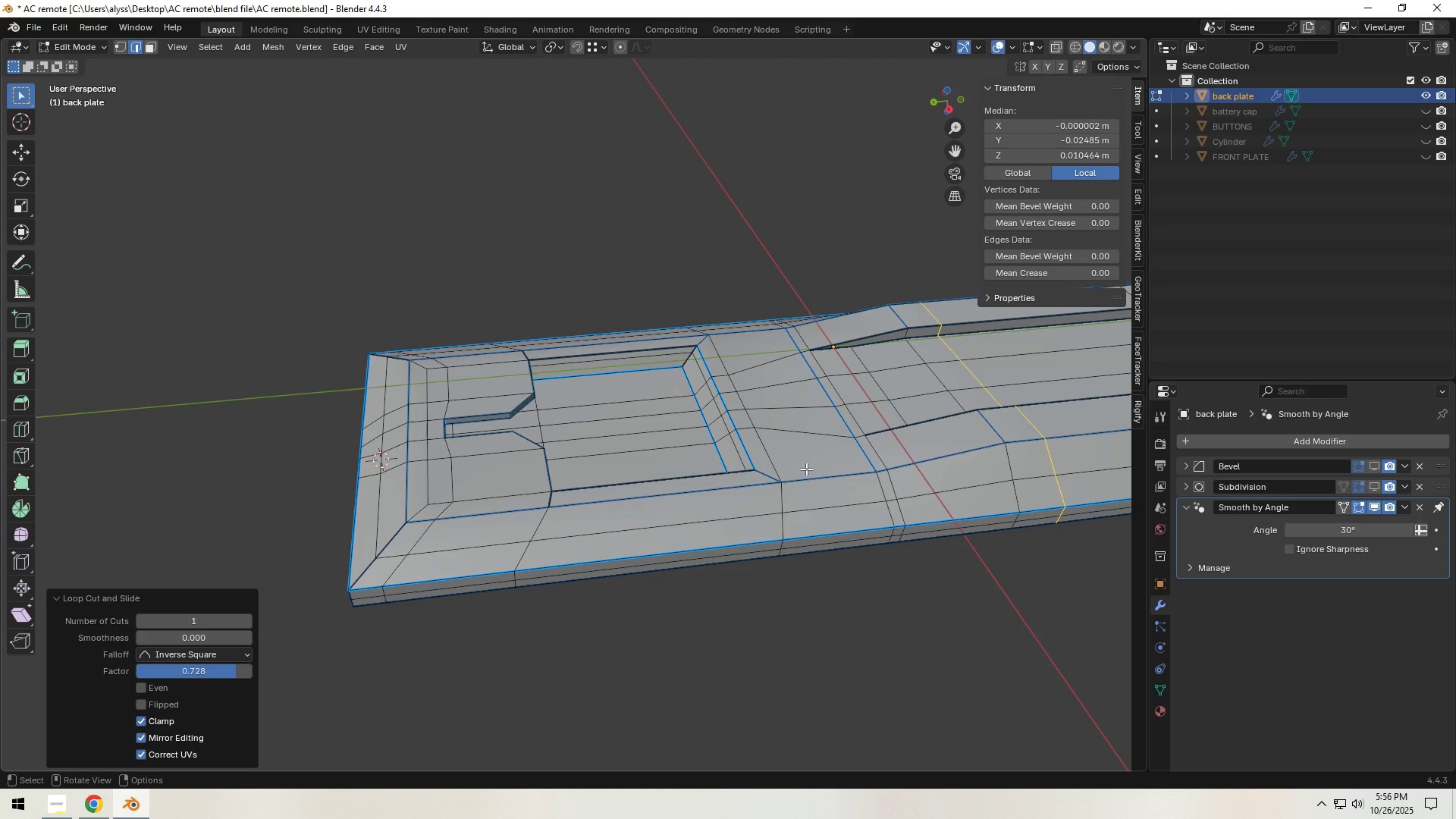 
hold_key(key=ShiftLeft, duration=0.74)
 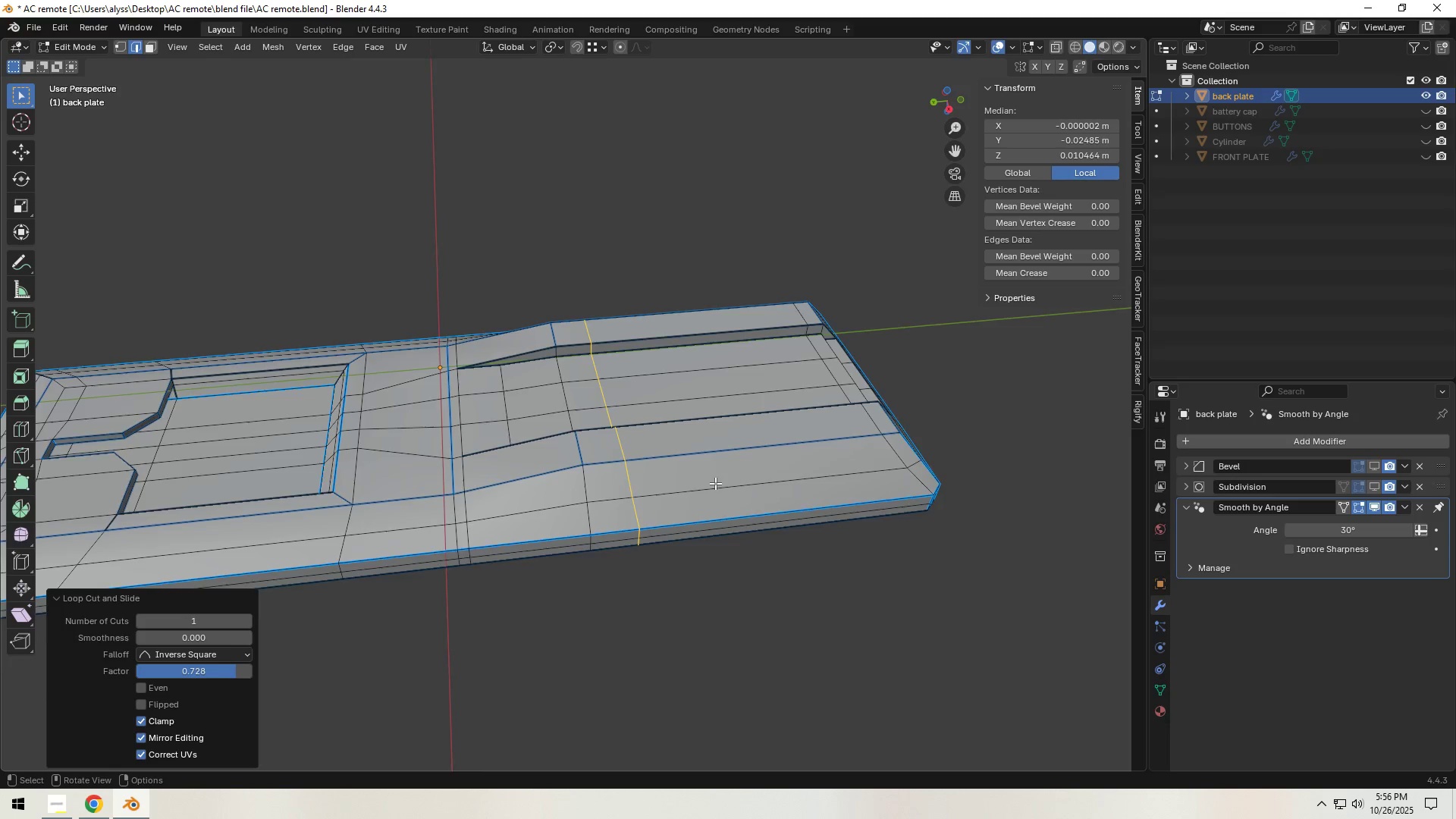 
scroll: coordinate [707, 484], scroll_direction: up, amount: 4.0
 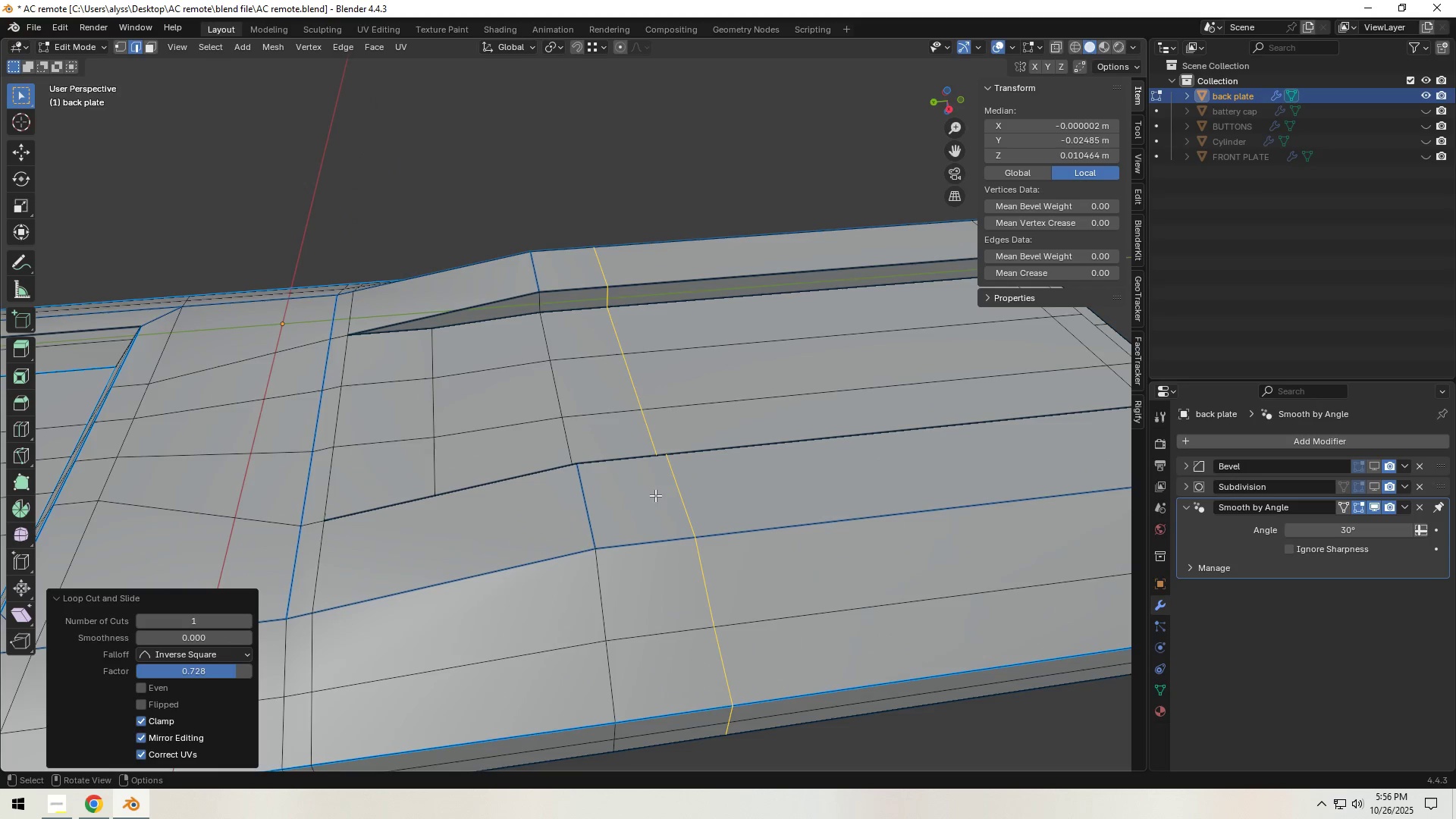 
key(Y)
 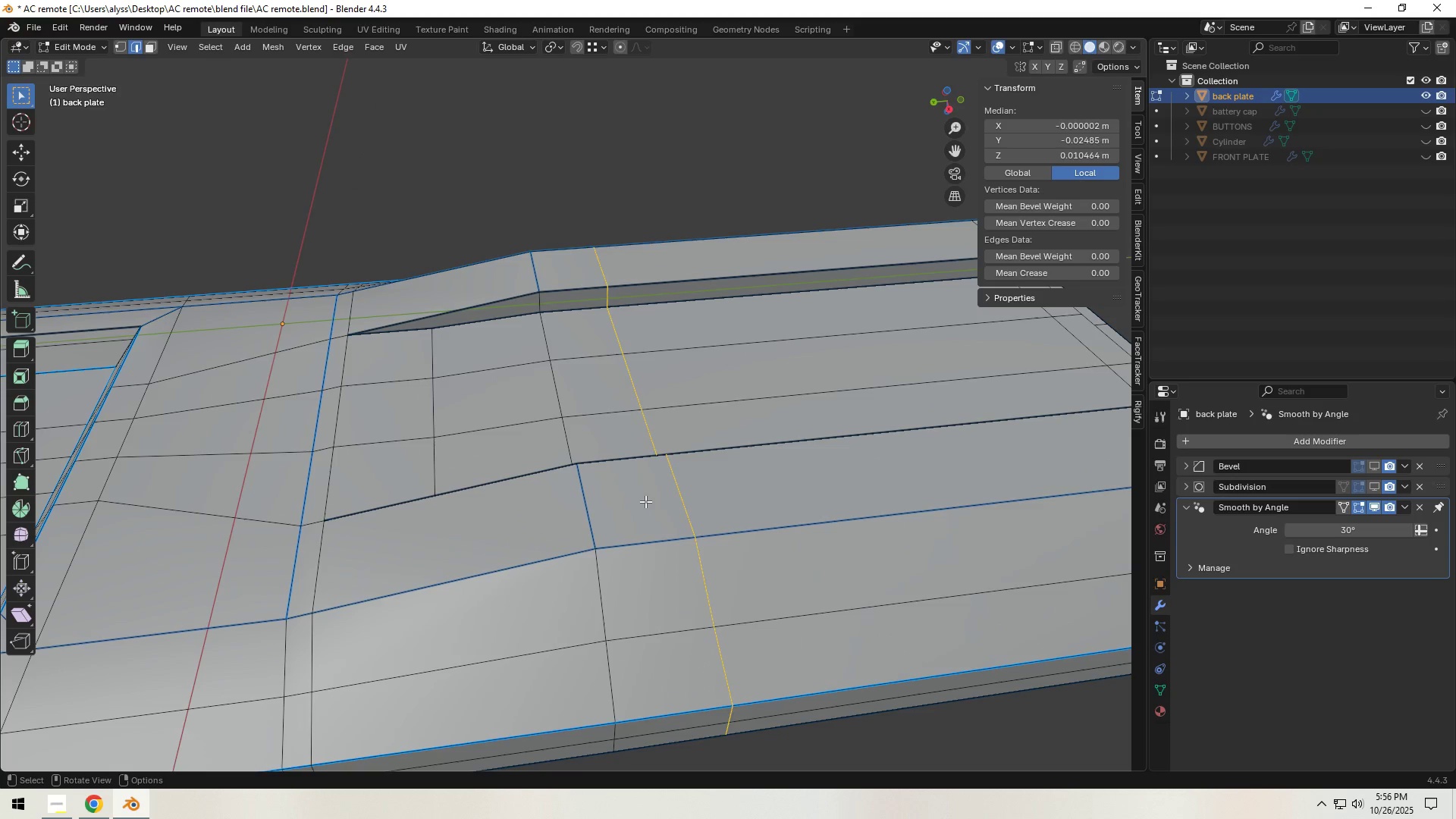 
left_click([645, 501])
 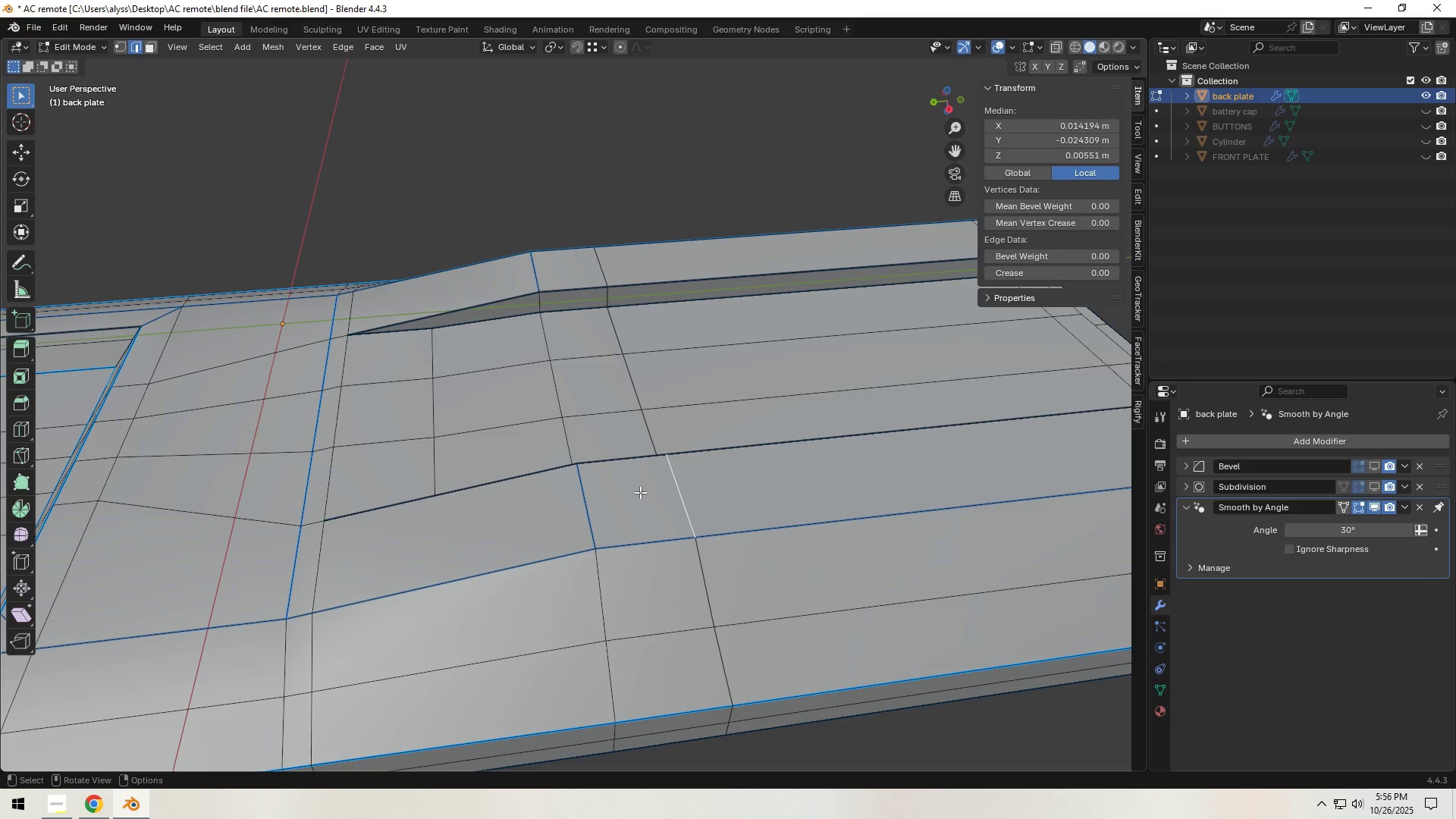 
key(3)
 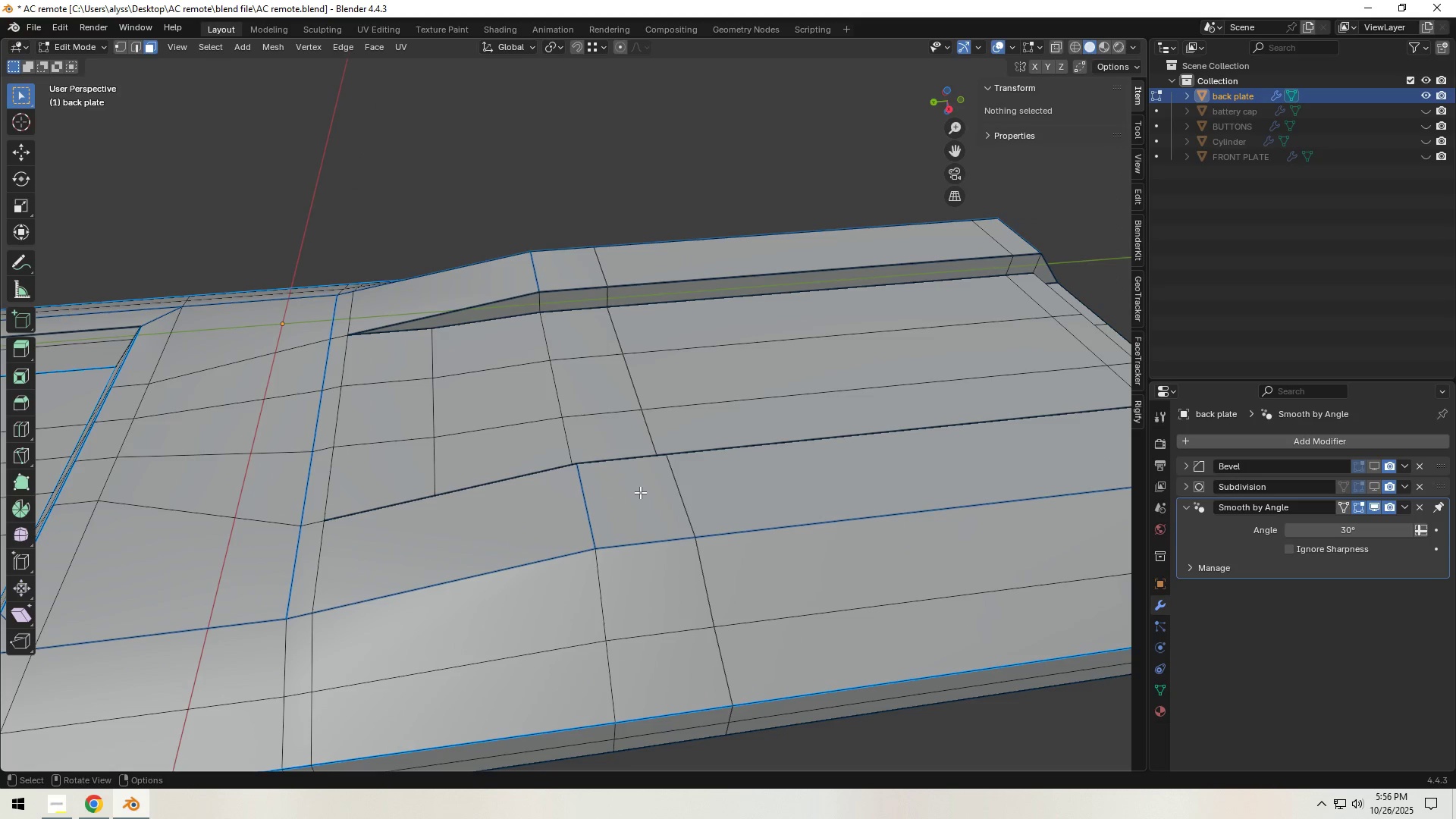 
left_click([640, 492])
 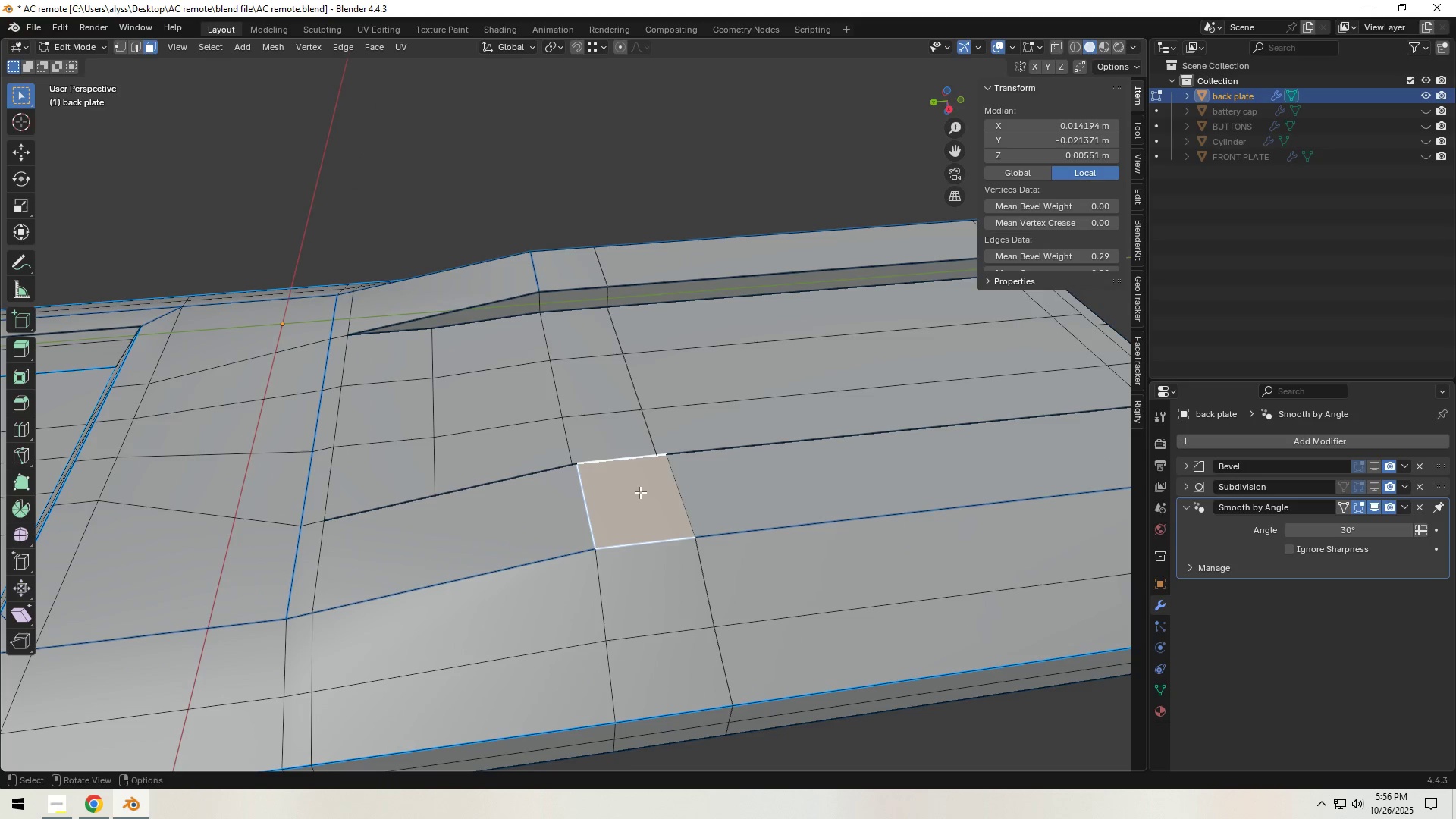 
hold_key(key=ShiftLeft, duration=0.82)
left_click([578, 272])
 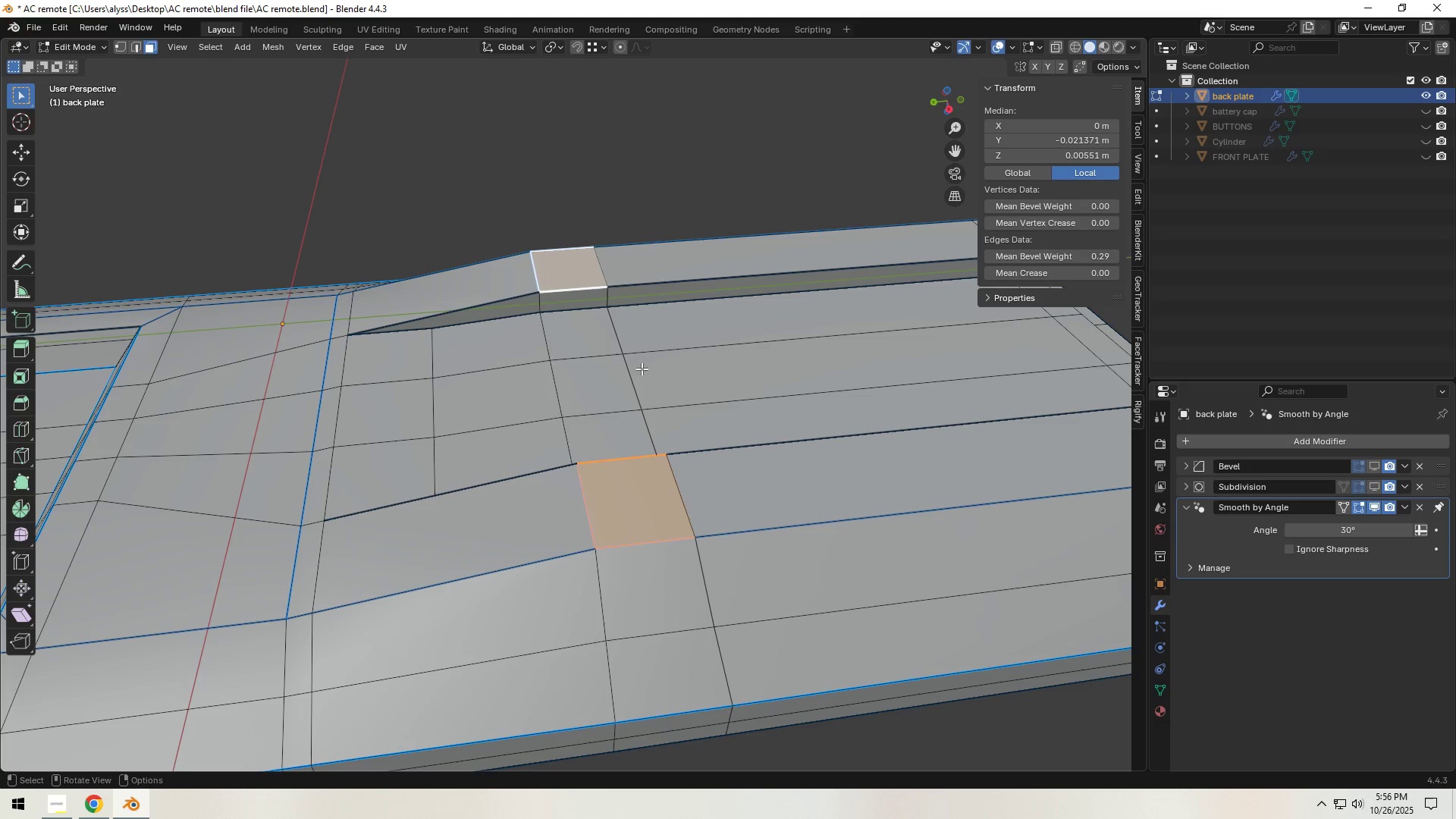 
hold_key(key=ShiftLeft, duration=0.34)
 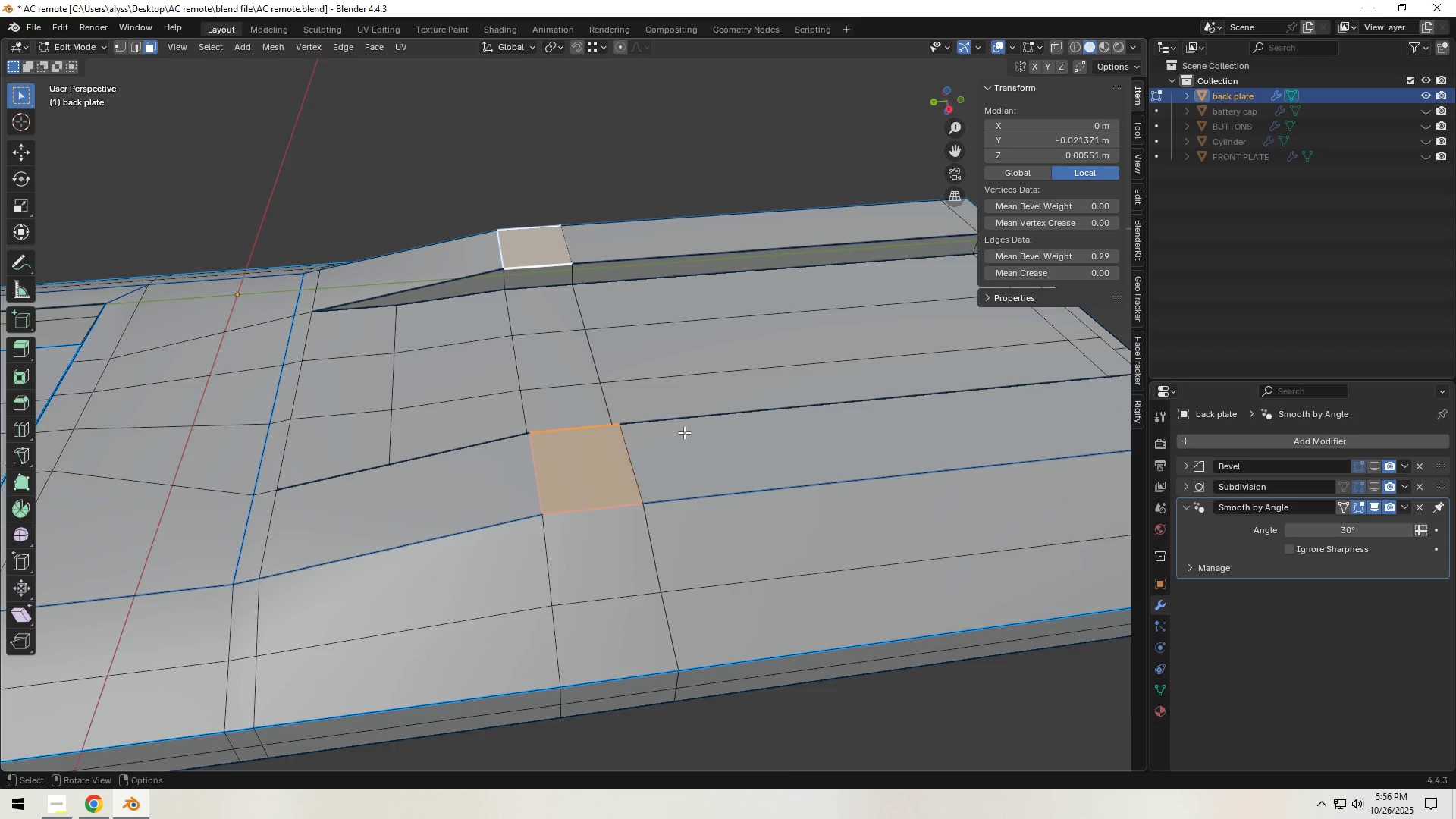 
scroll: coordinate [696, 445], scroll_direction: up, amount: 1.0
 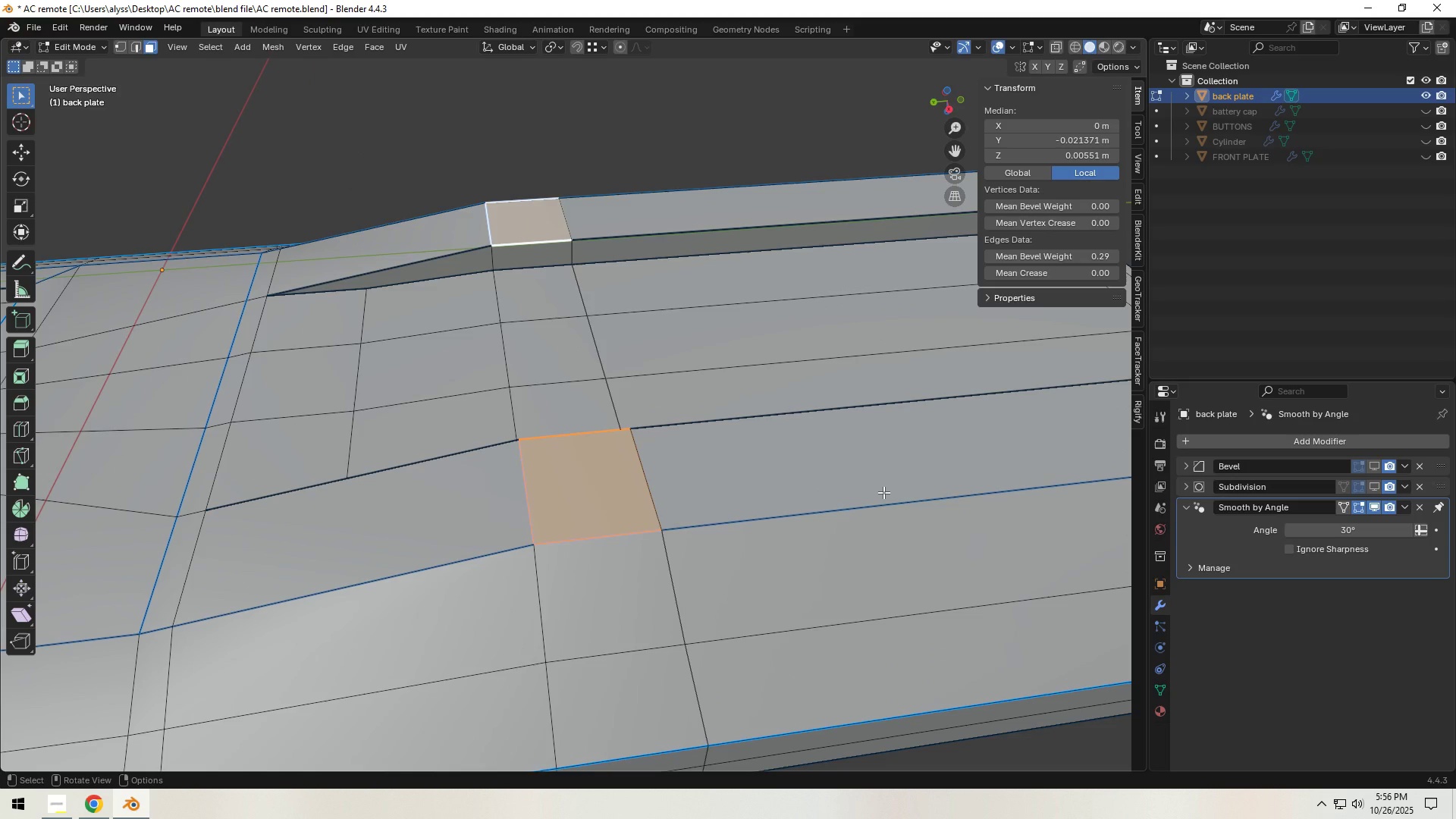 
key(I)
 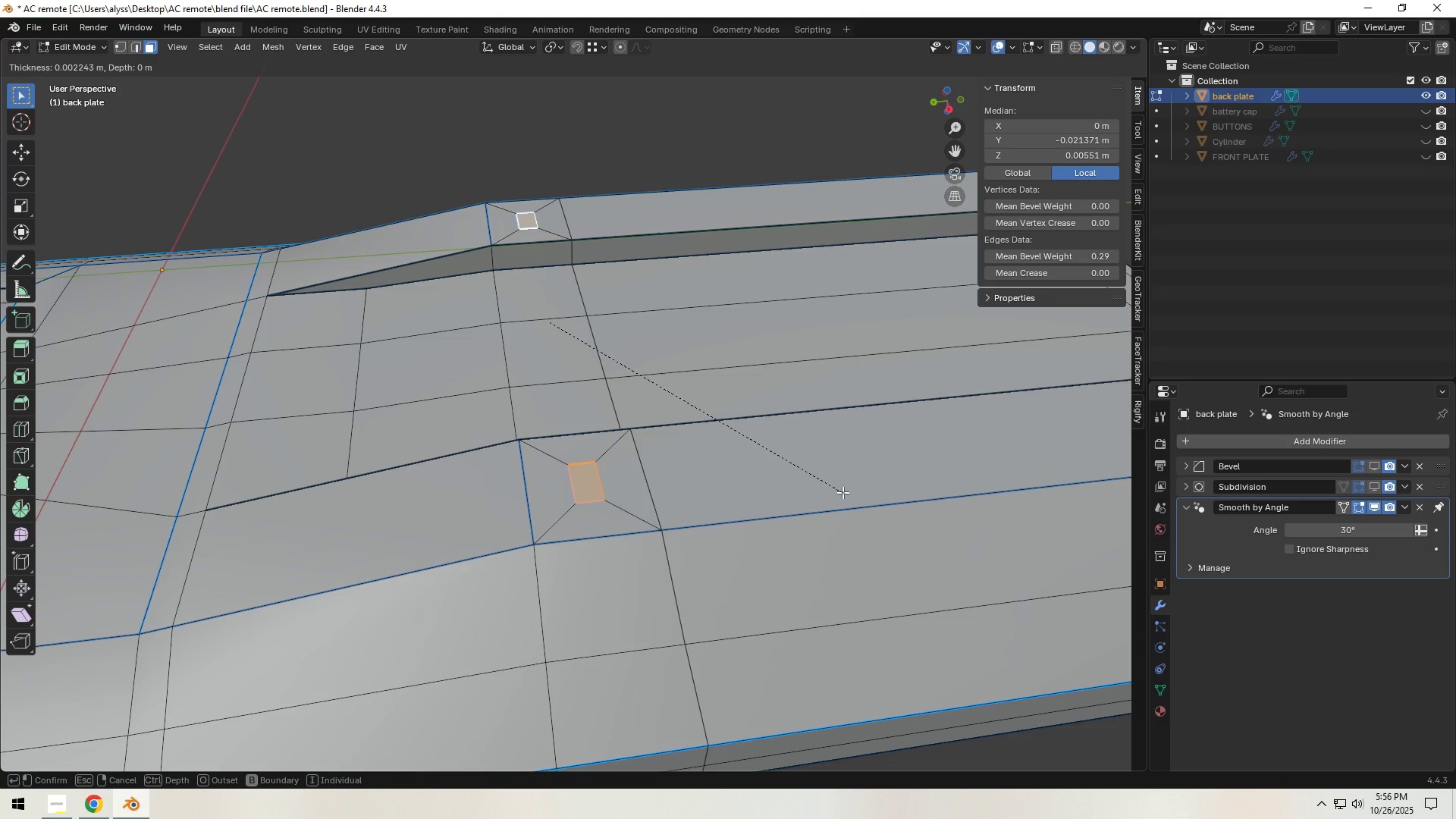 
left_click([843, 492])
 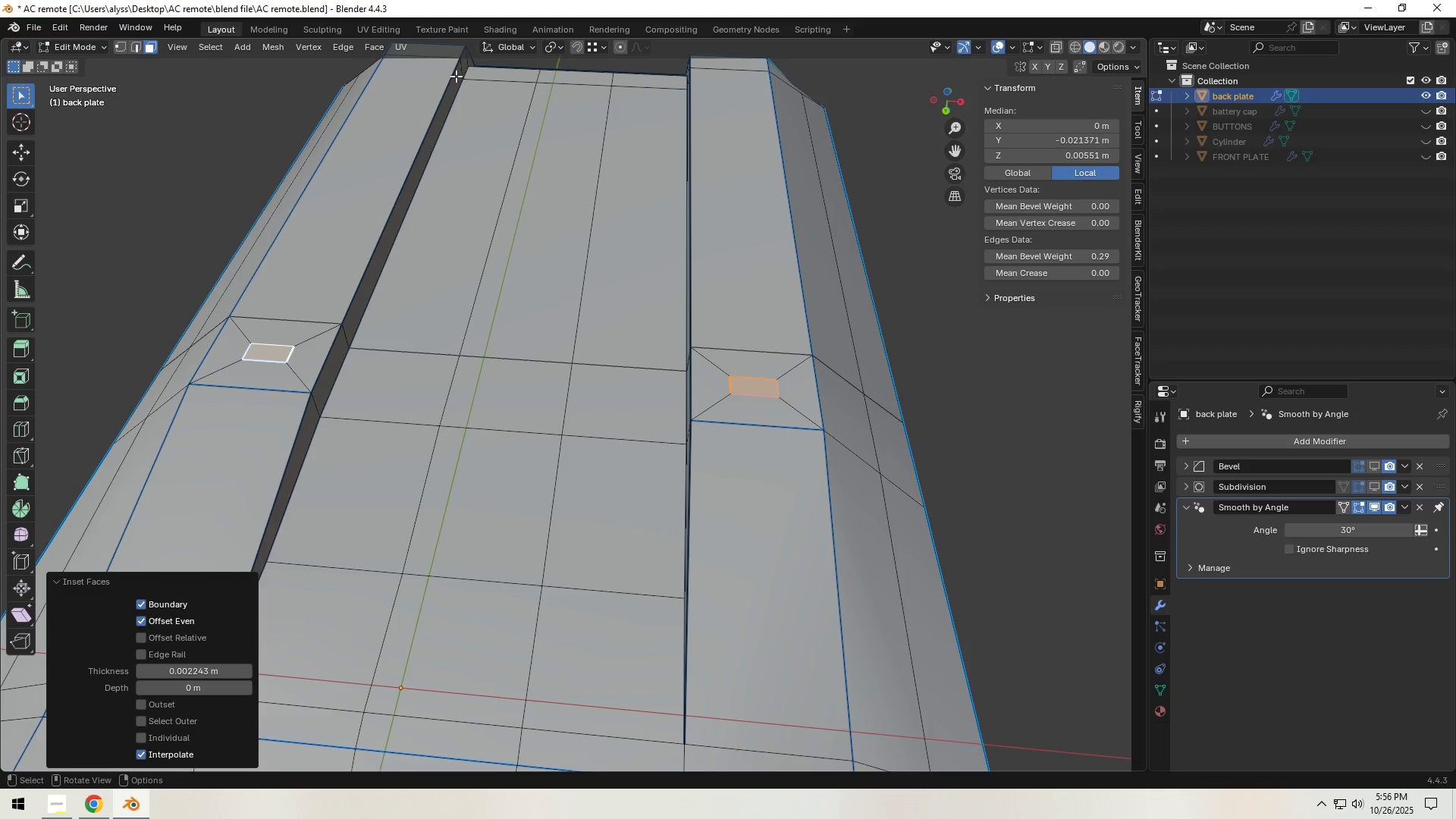 
left_click([552, 46])
 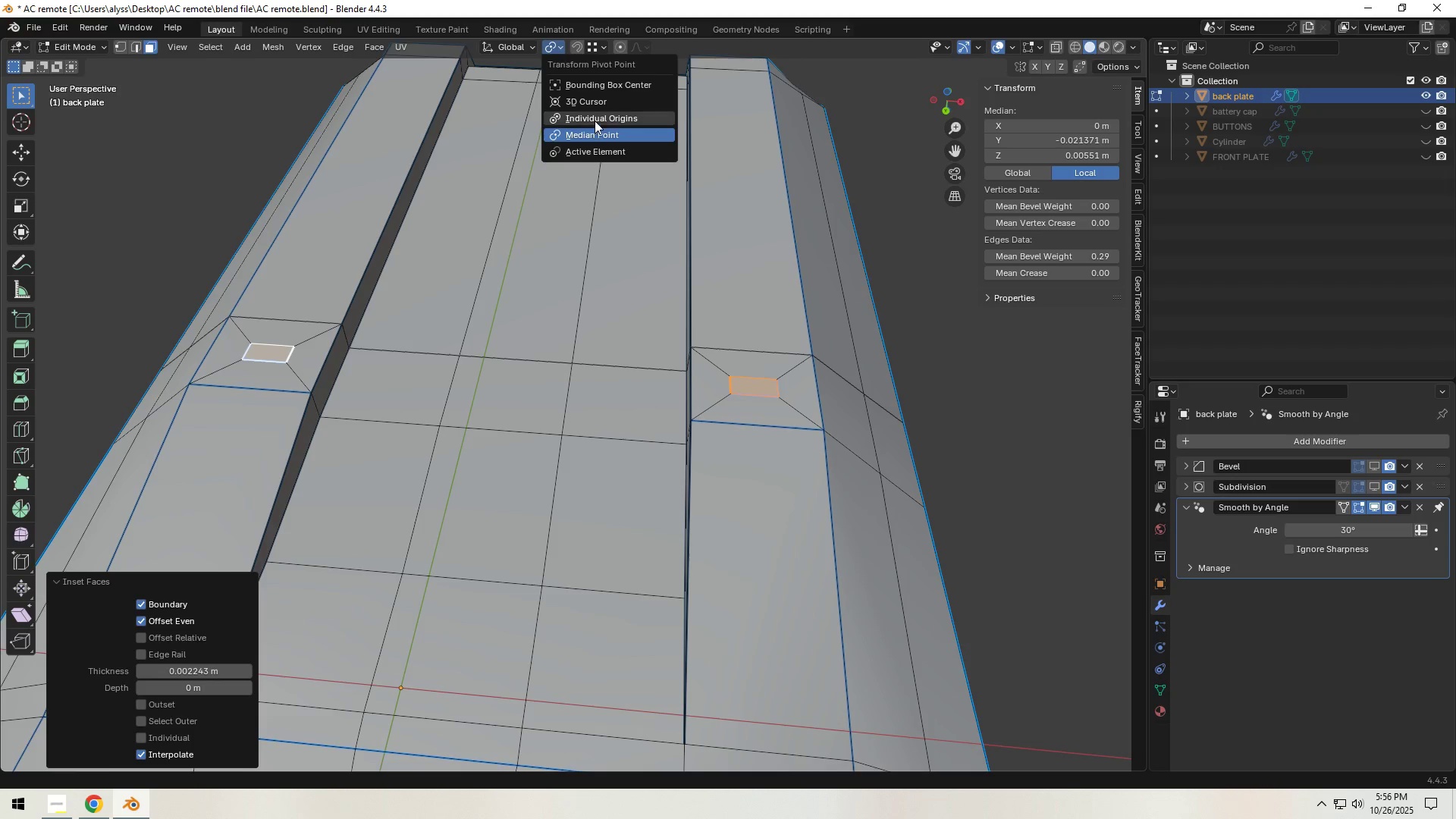 
left_click([597, 118])
 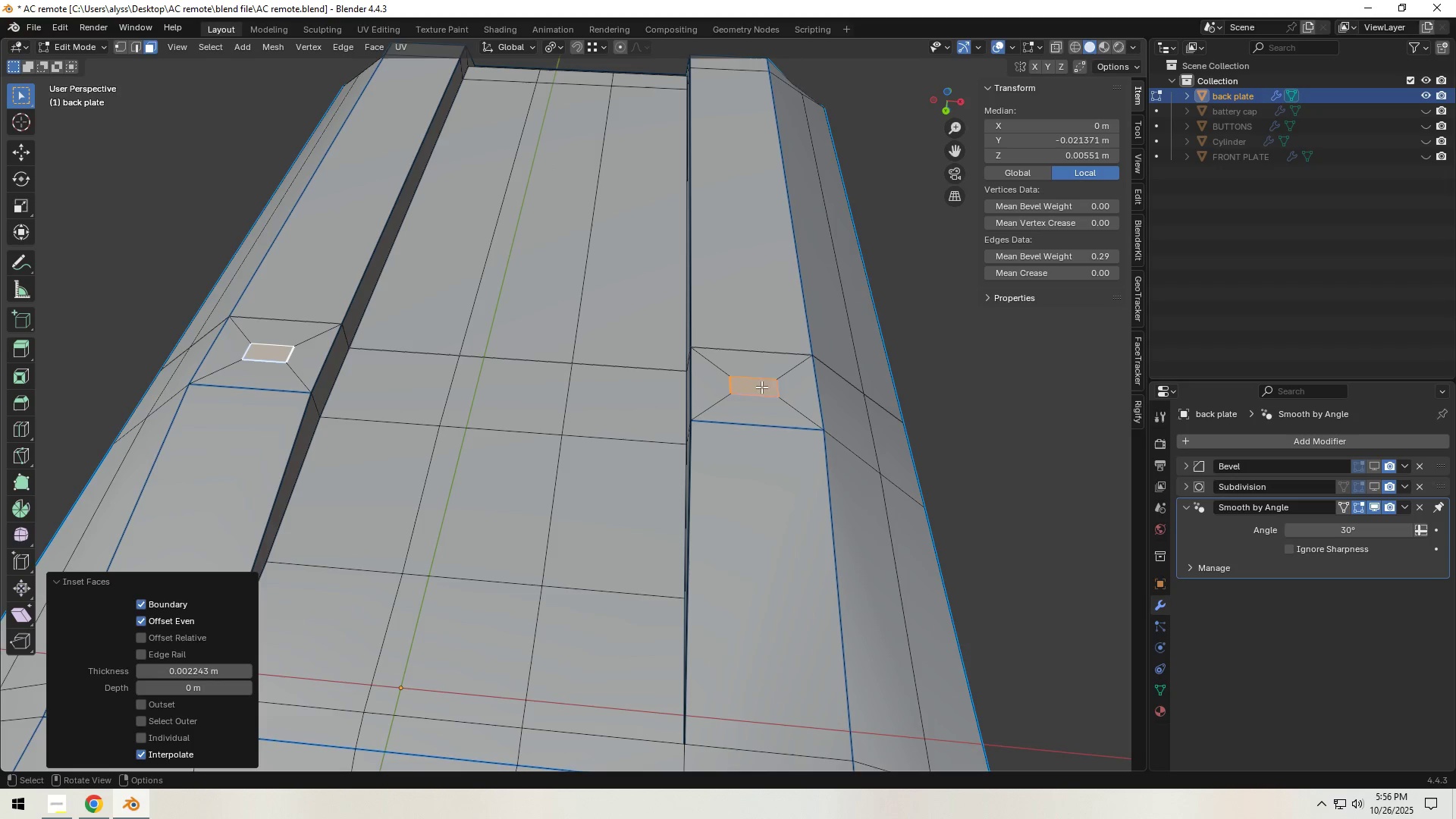 
key(1)
 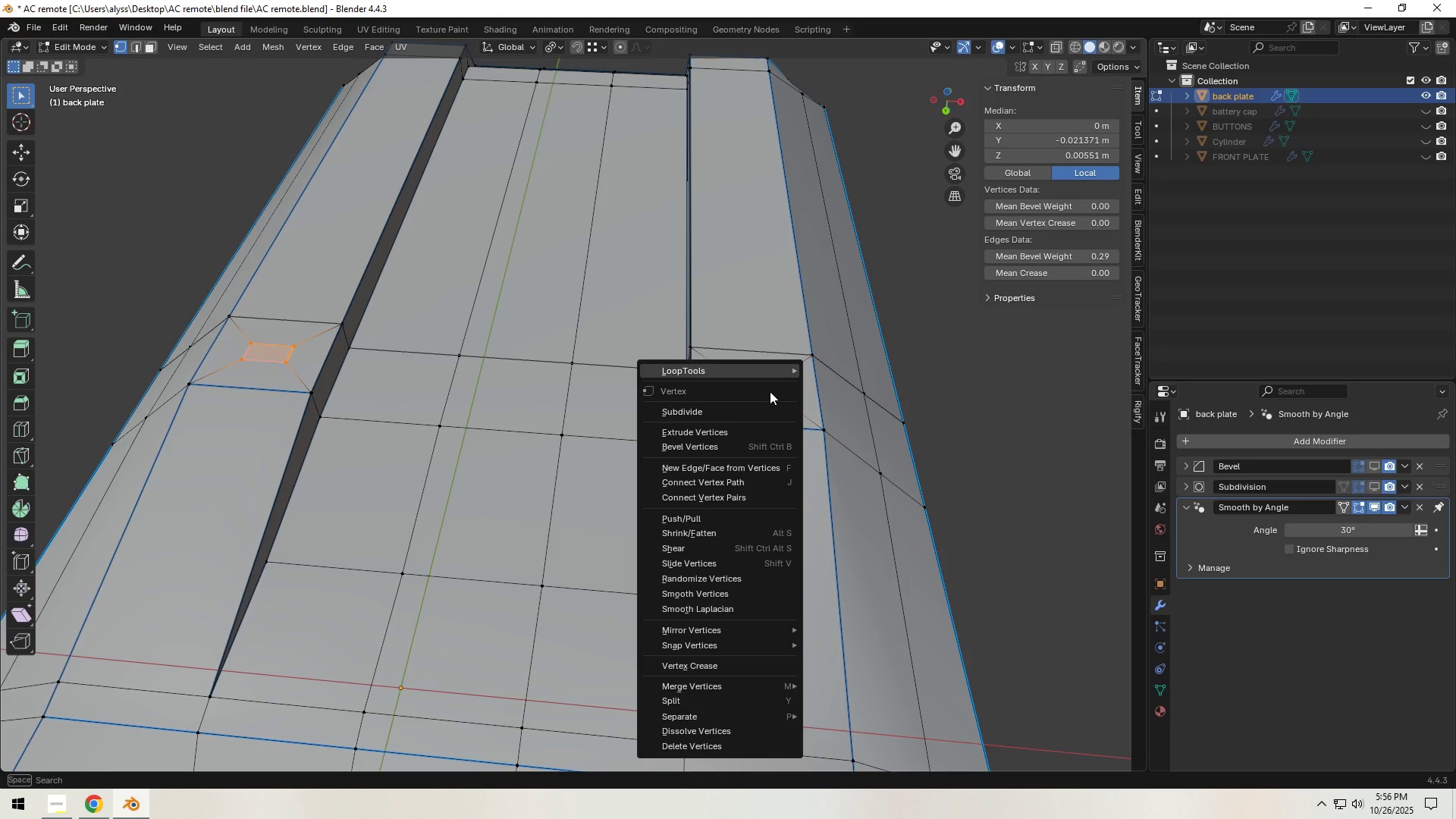 
right_click([770, 391])
 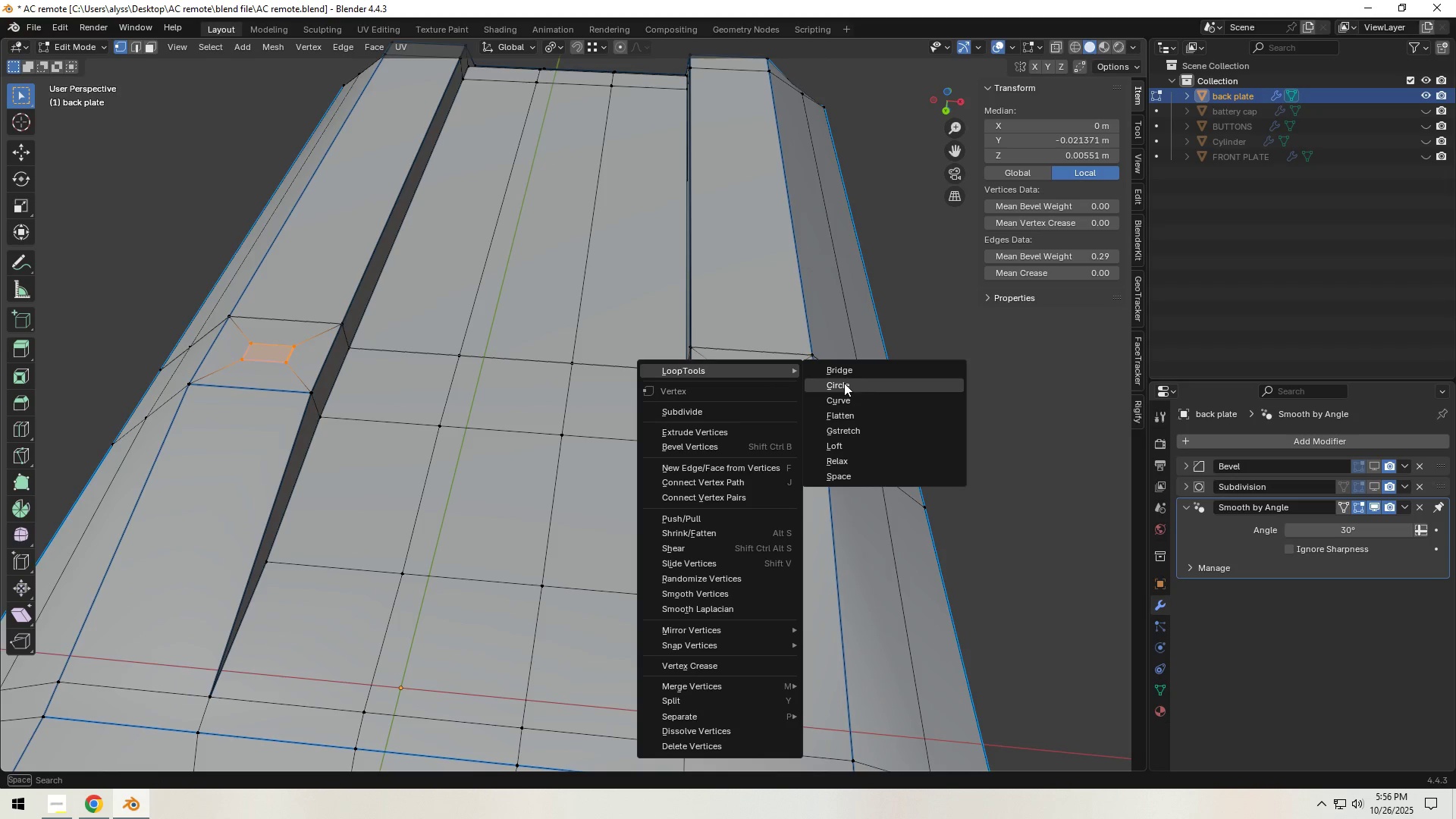 
left_click([844, 383])
 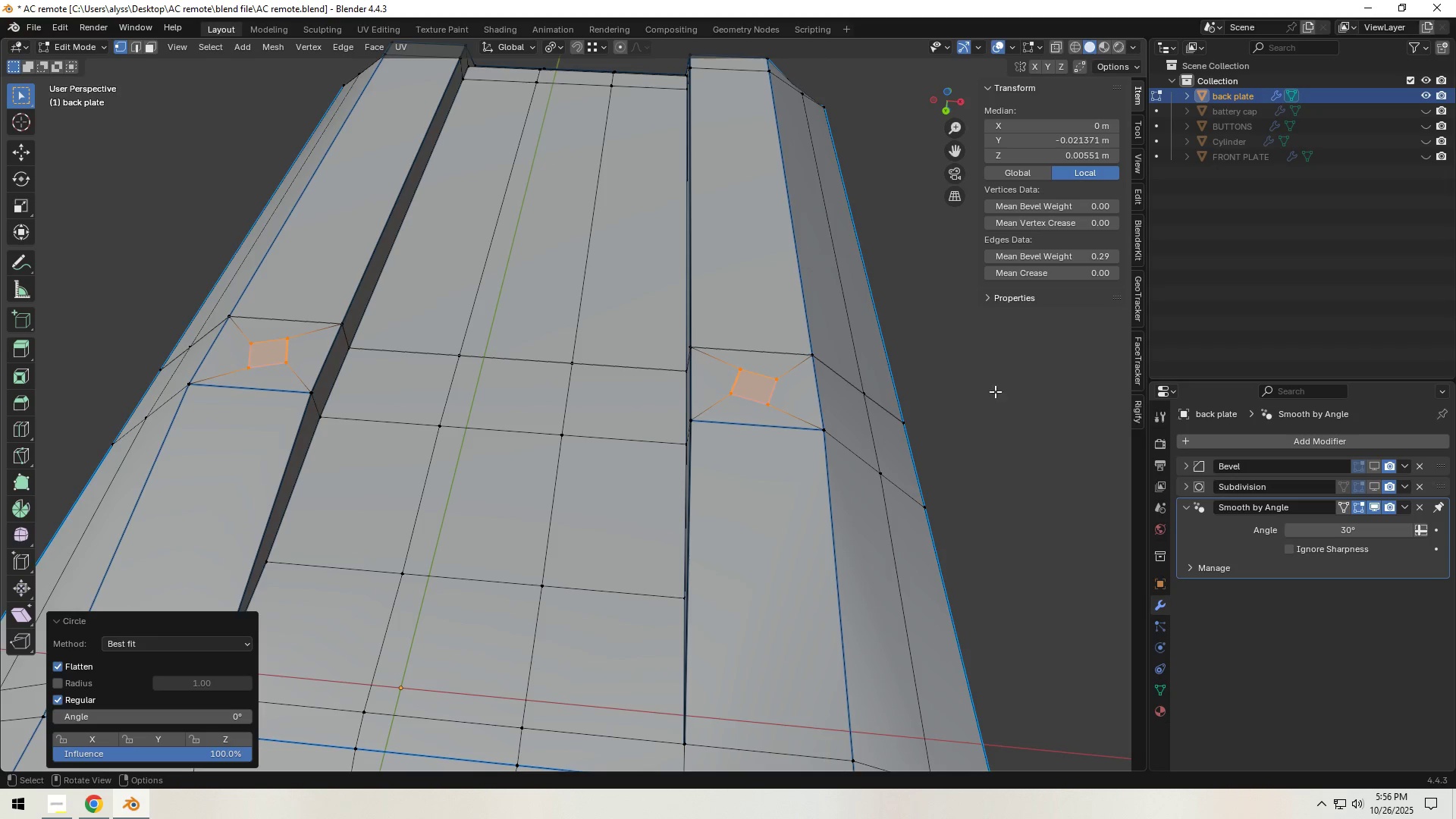 
left_click([1006, 391])
 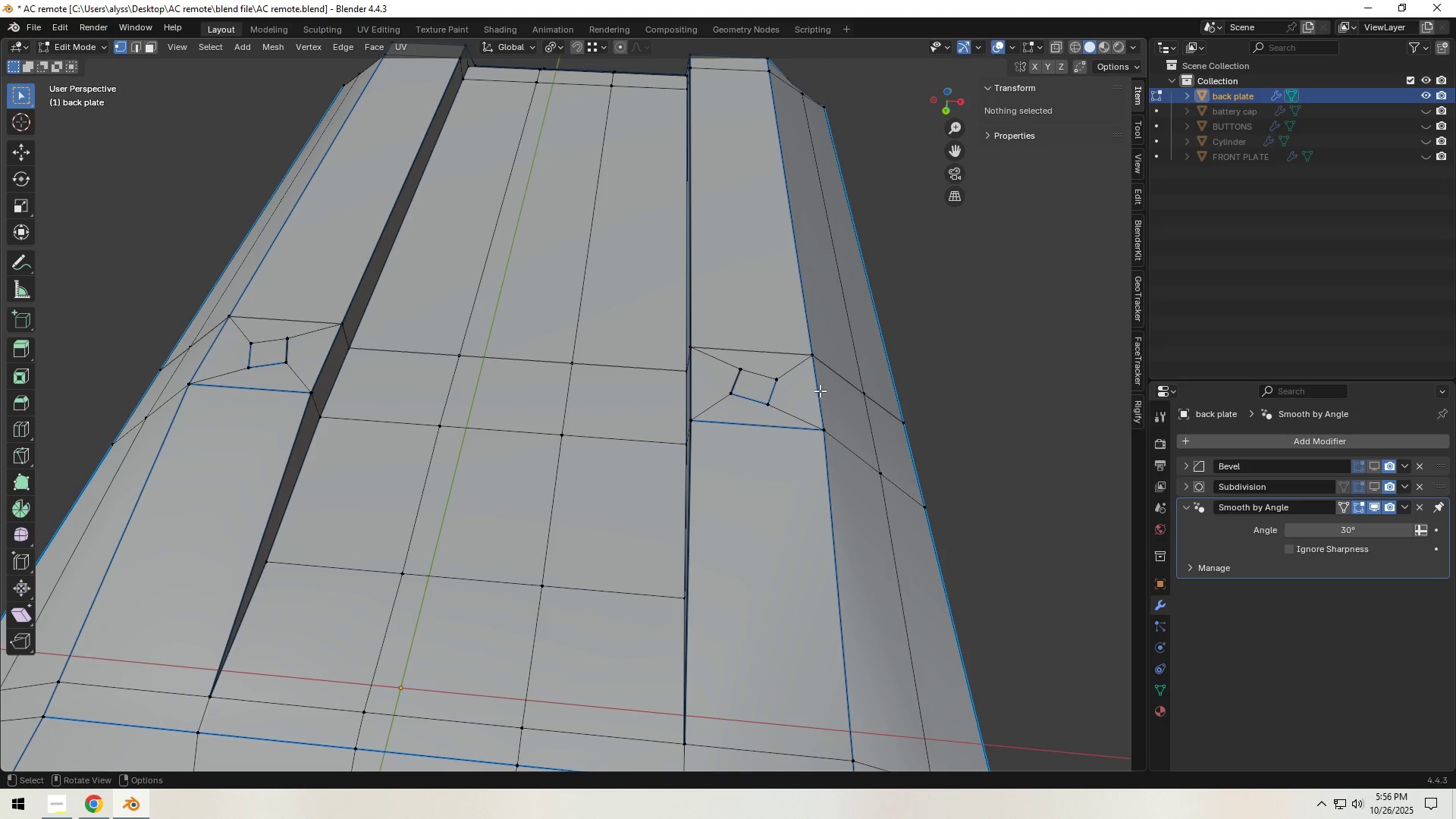 
key(Backquote)
 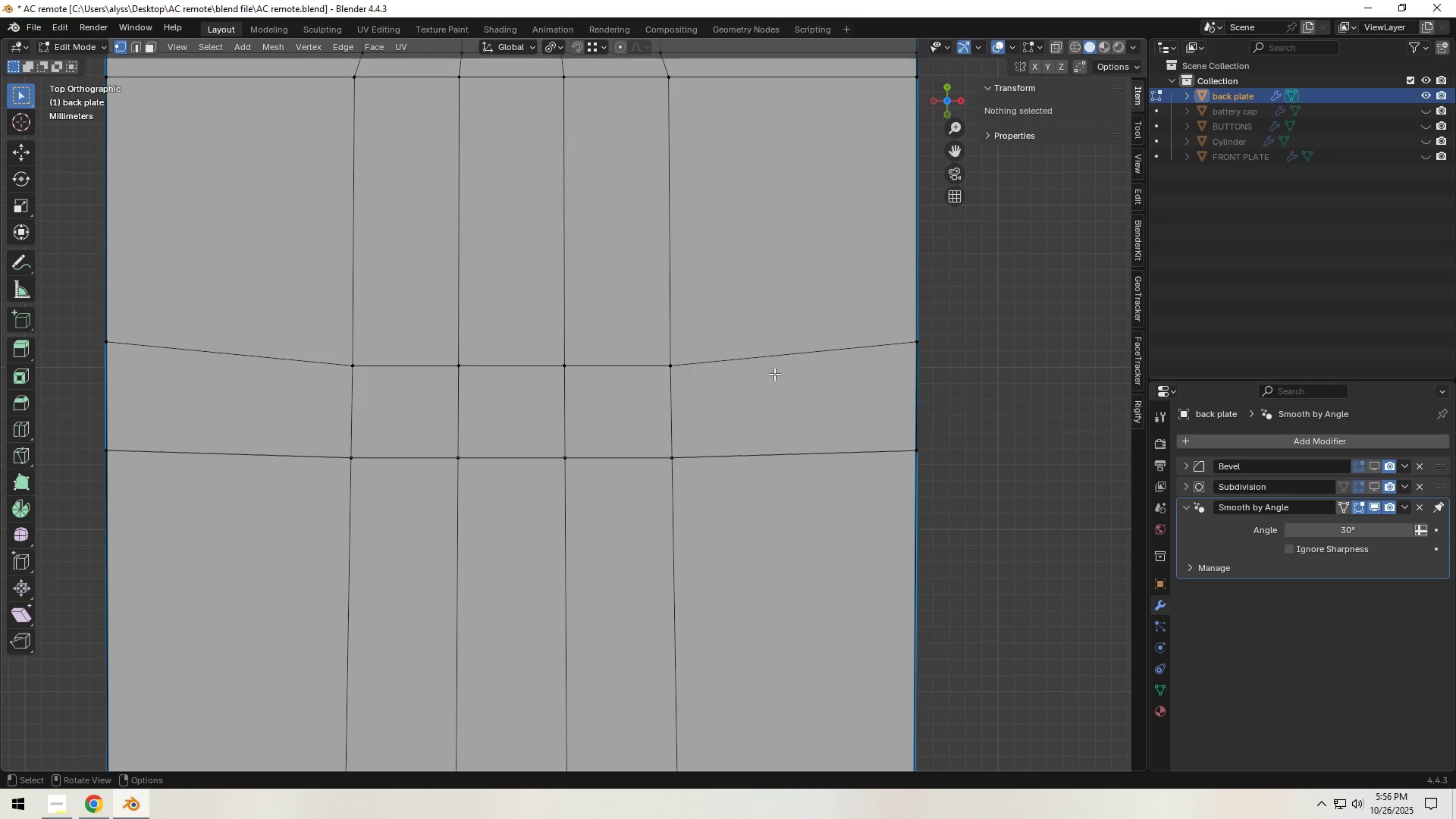 
key(Backquote)
 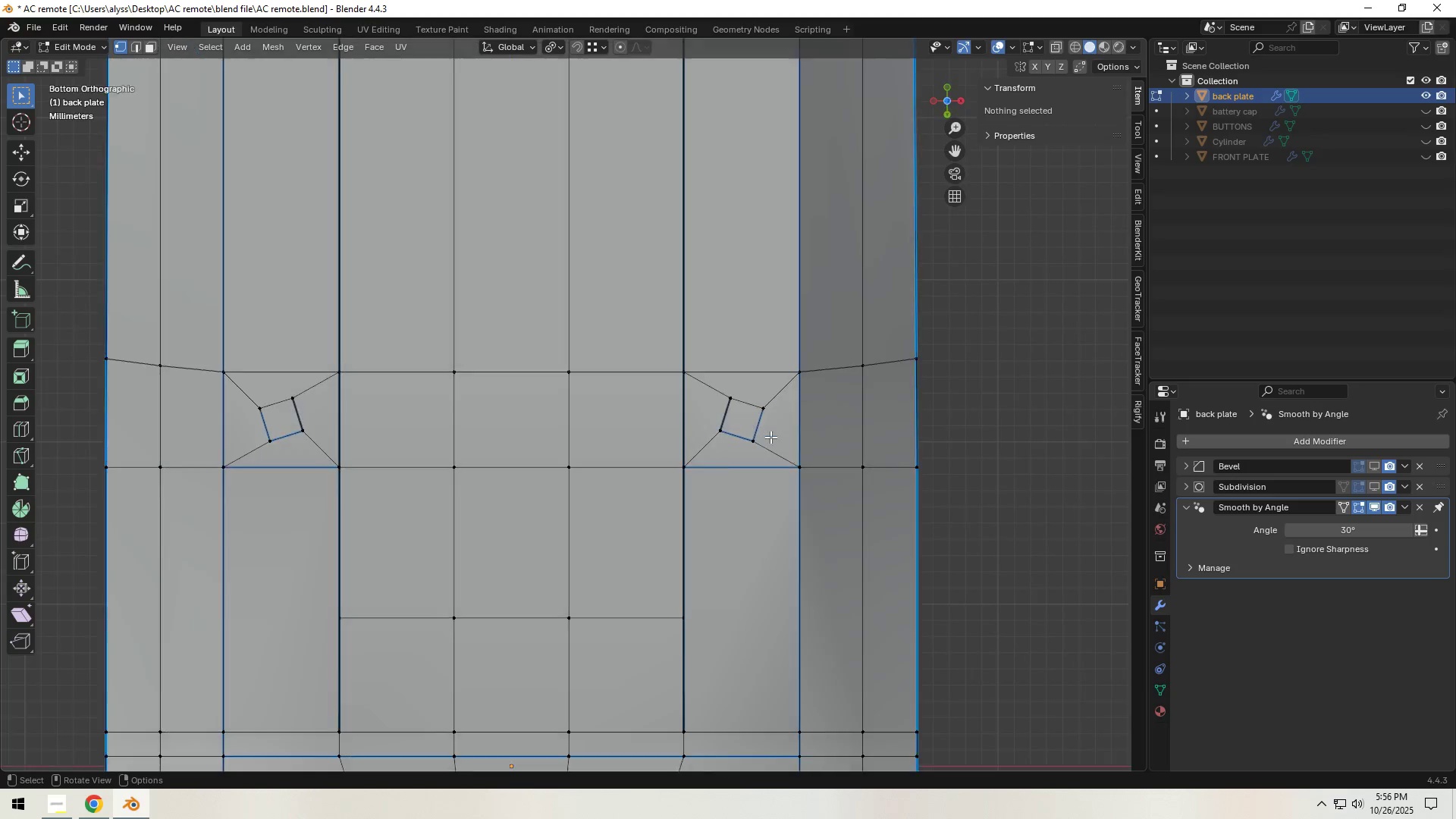 
scroll: coordinate [770, 435], scroll_direction: up, amount: 2.0
 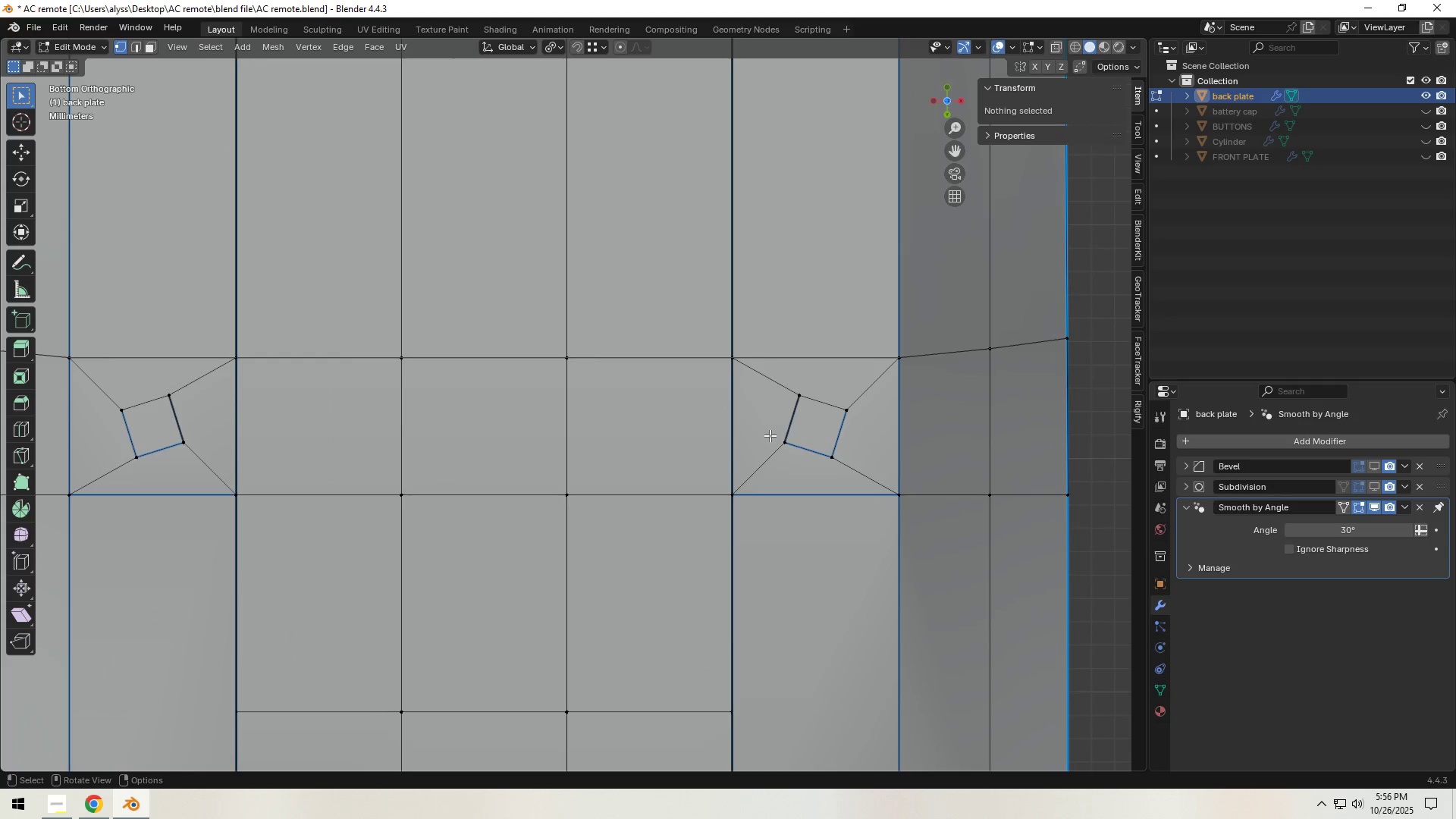 
hold_key(key=ShiftLeft, duration=0.42)
 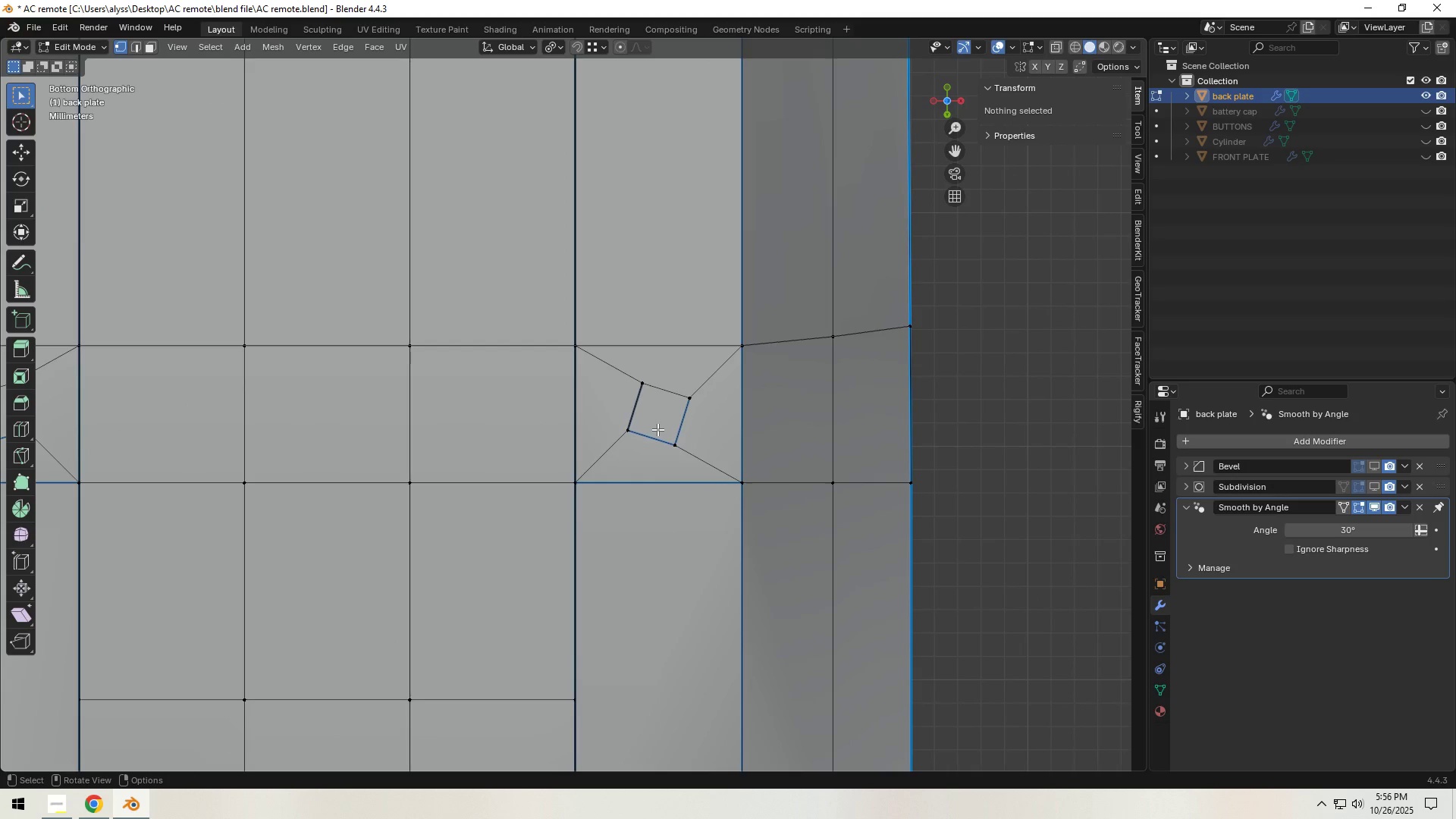 
key(3)
 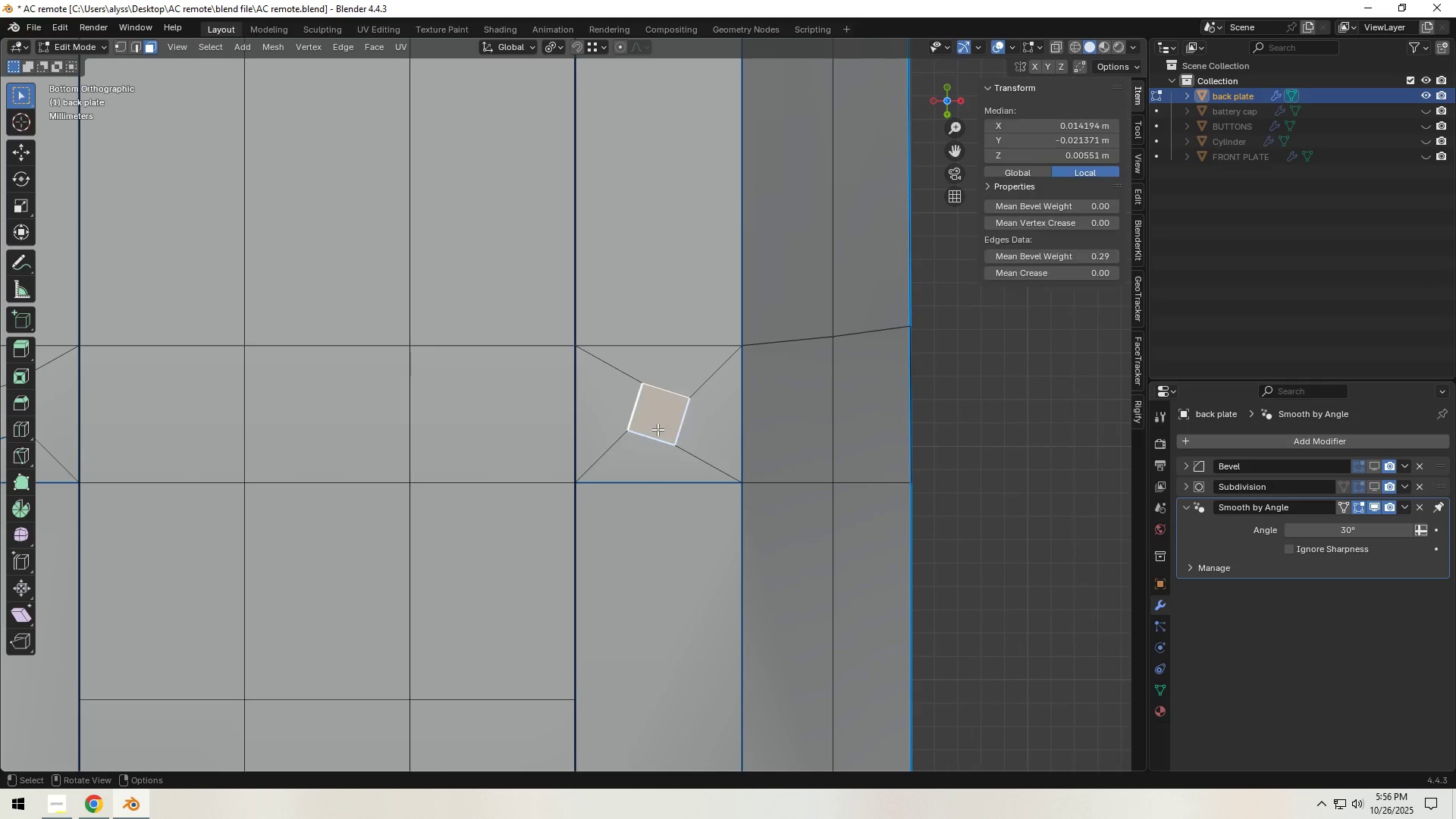 
left_click([657, 429])
 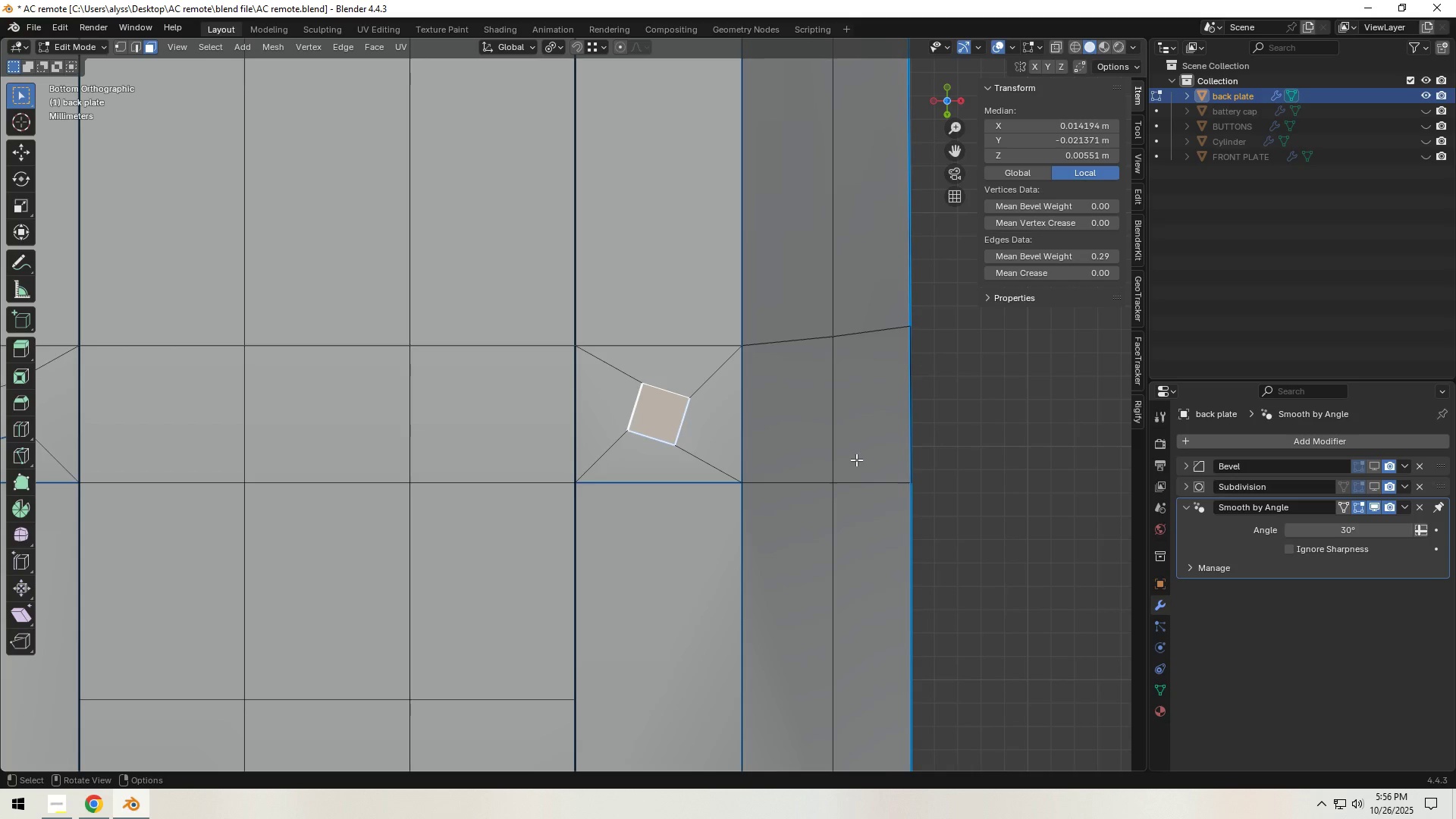 
scroll: coordinate [857, 460], scroll_direction: up, amount: 4.0
 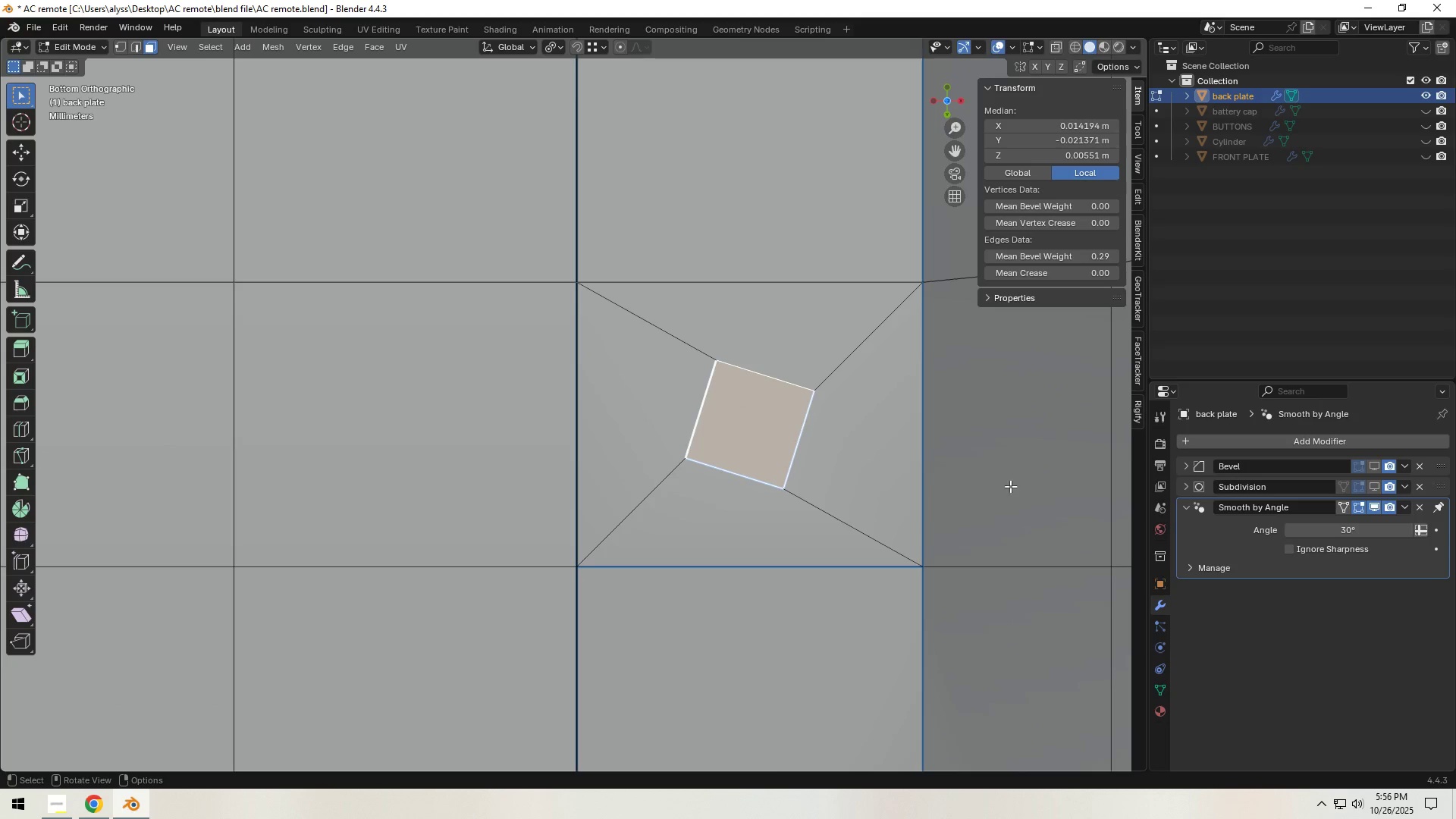 
key(W)
 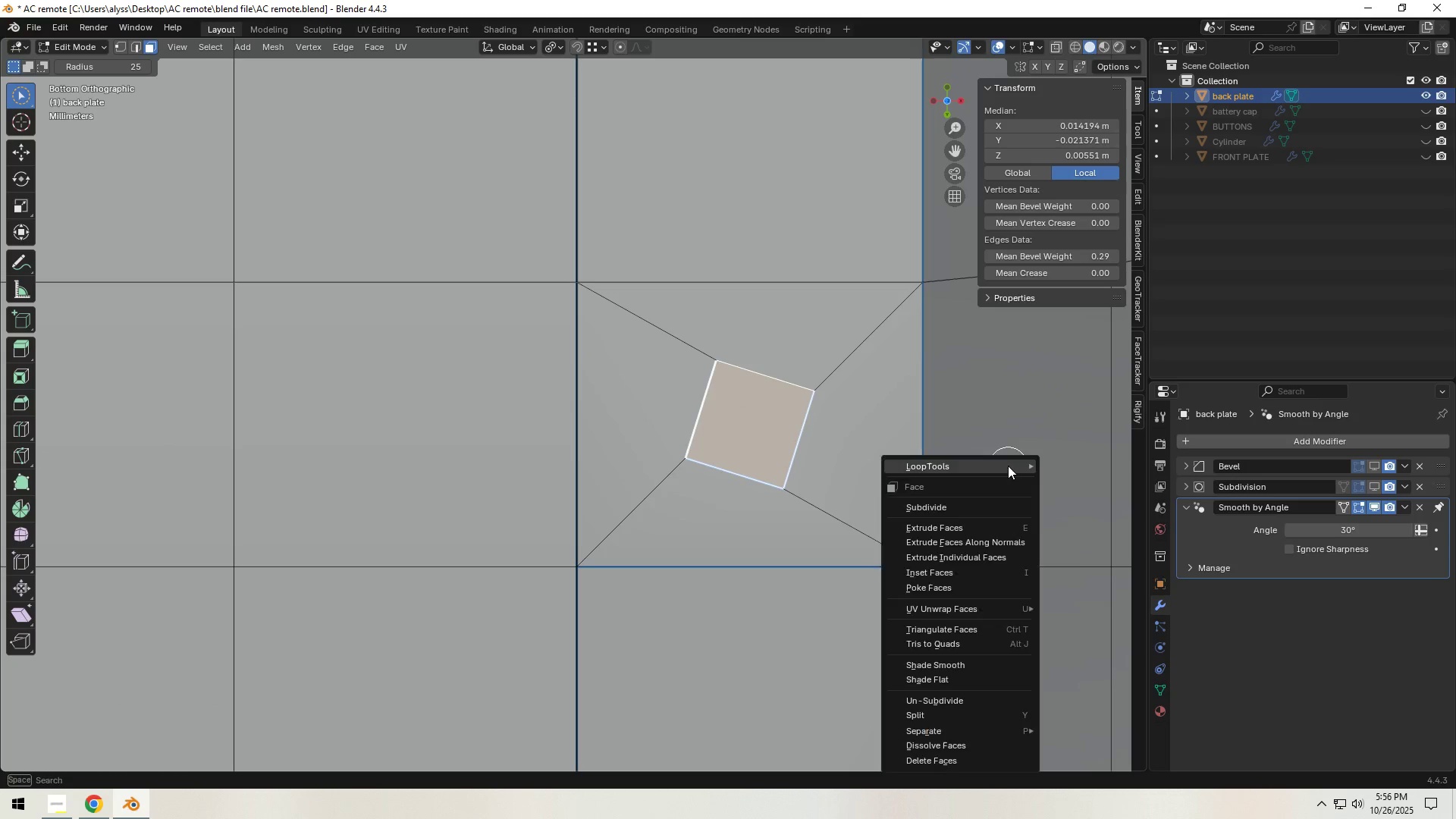 
right_click([1008, 466])
 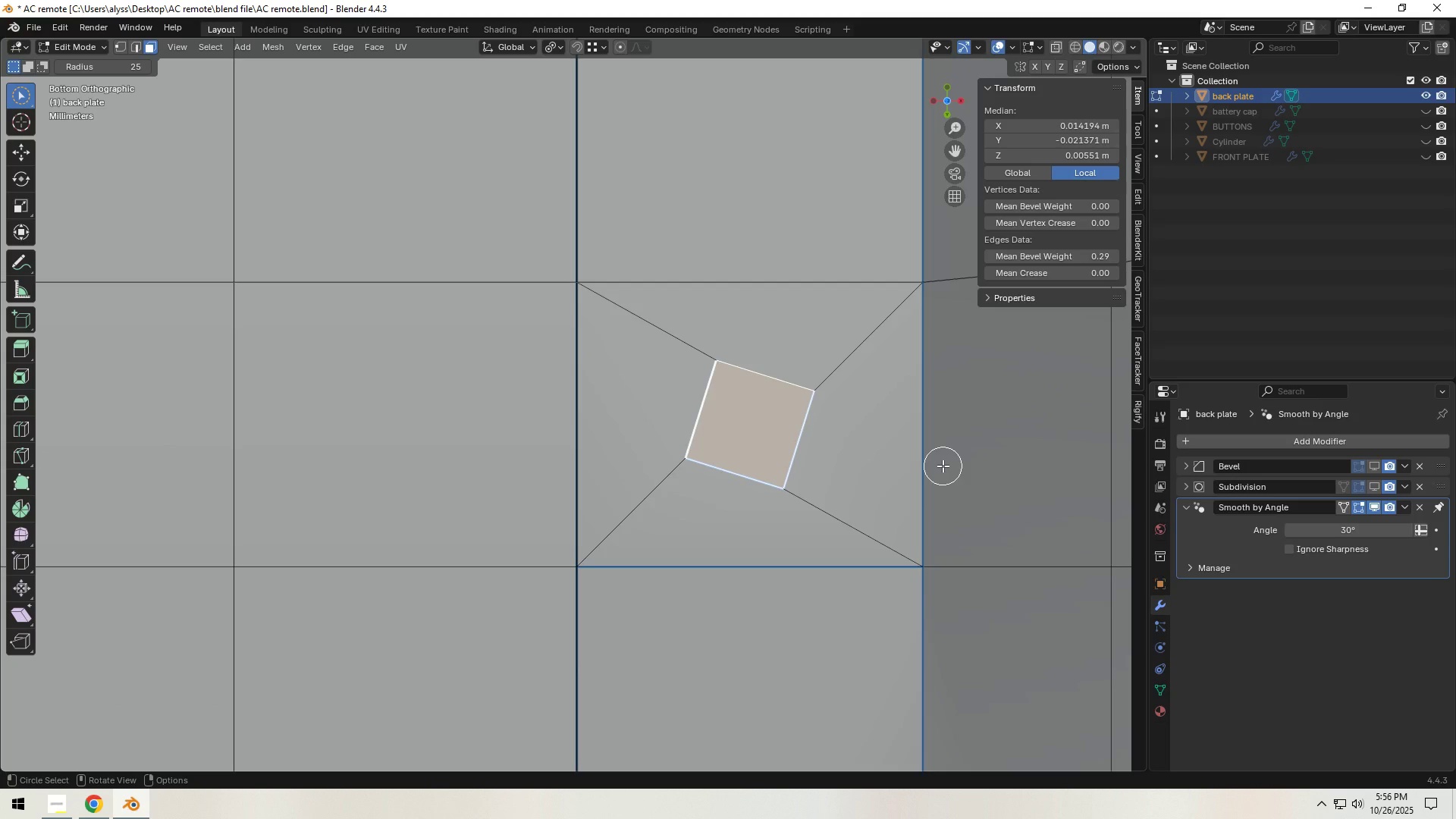 
right_click([943, 468])
 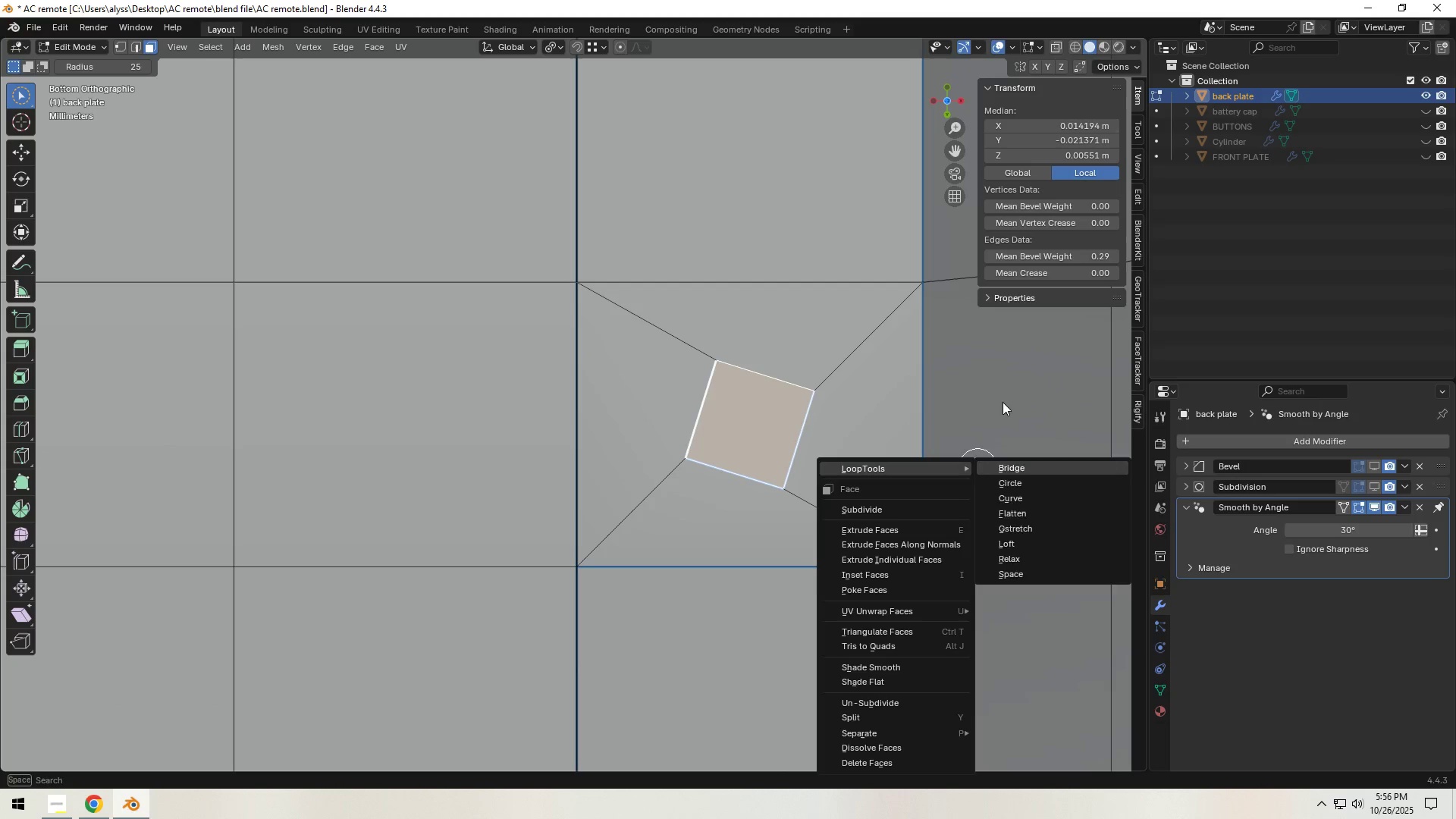 
left_click([999, 387])
 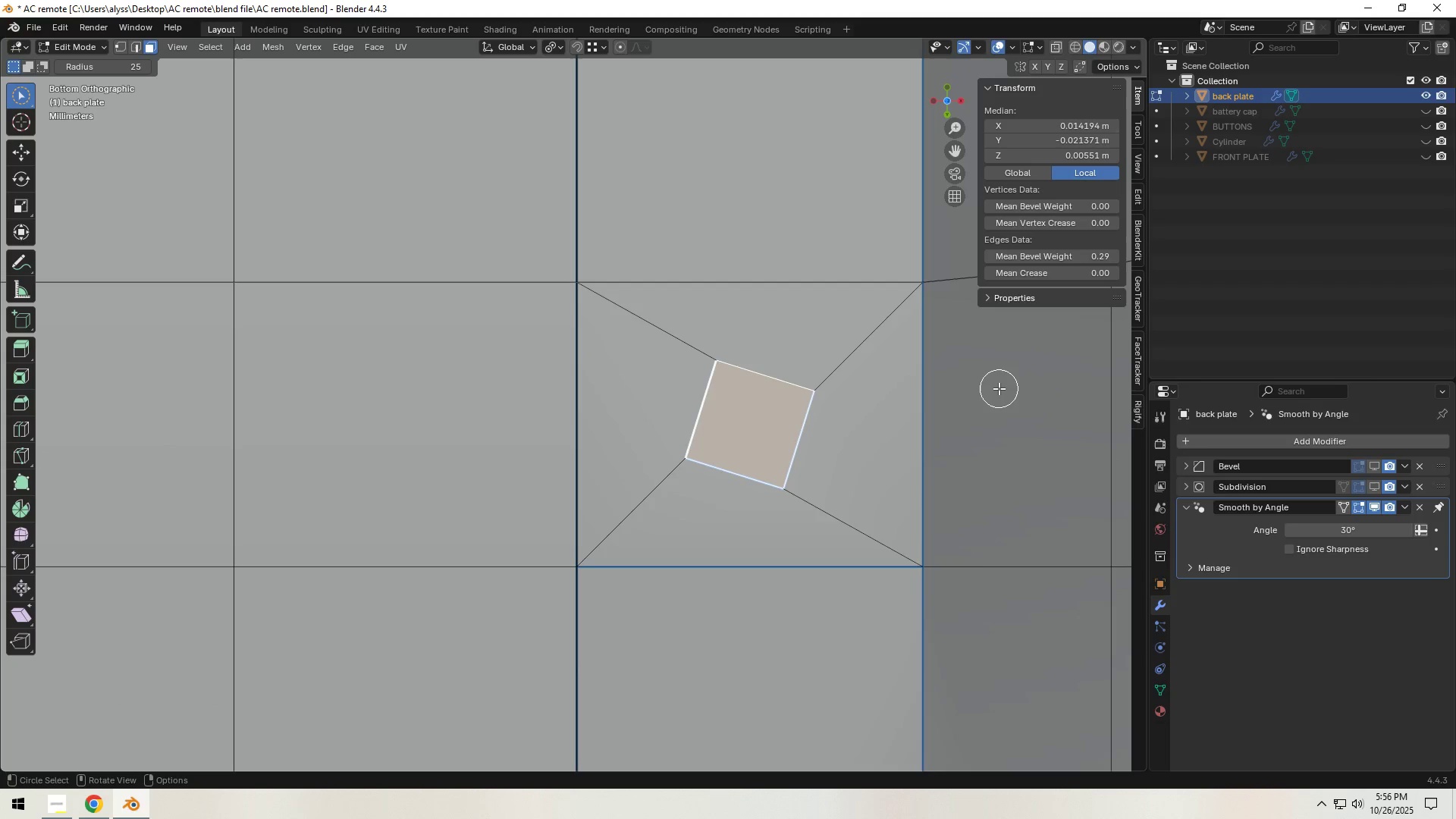 
key(Space)
 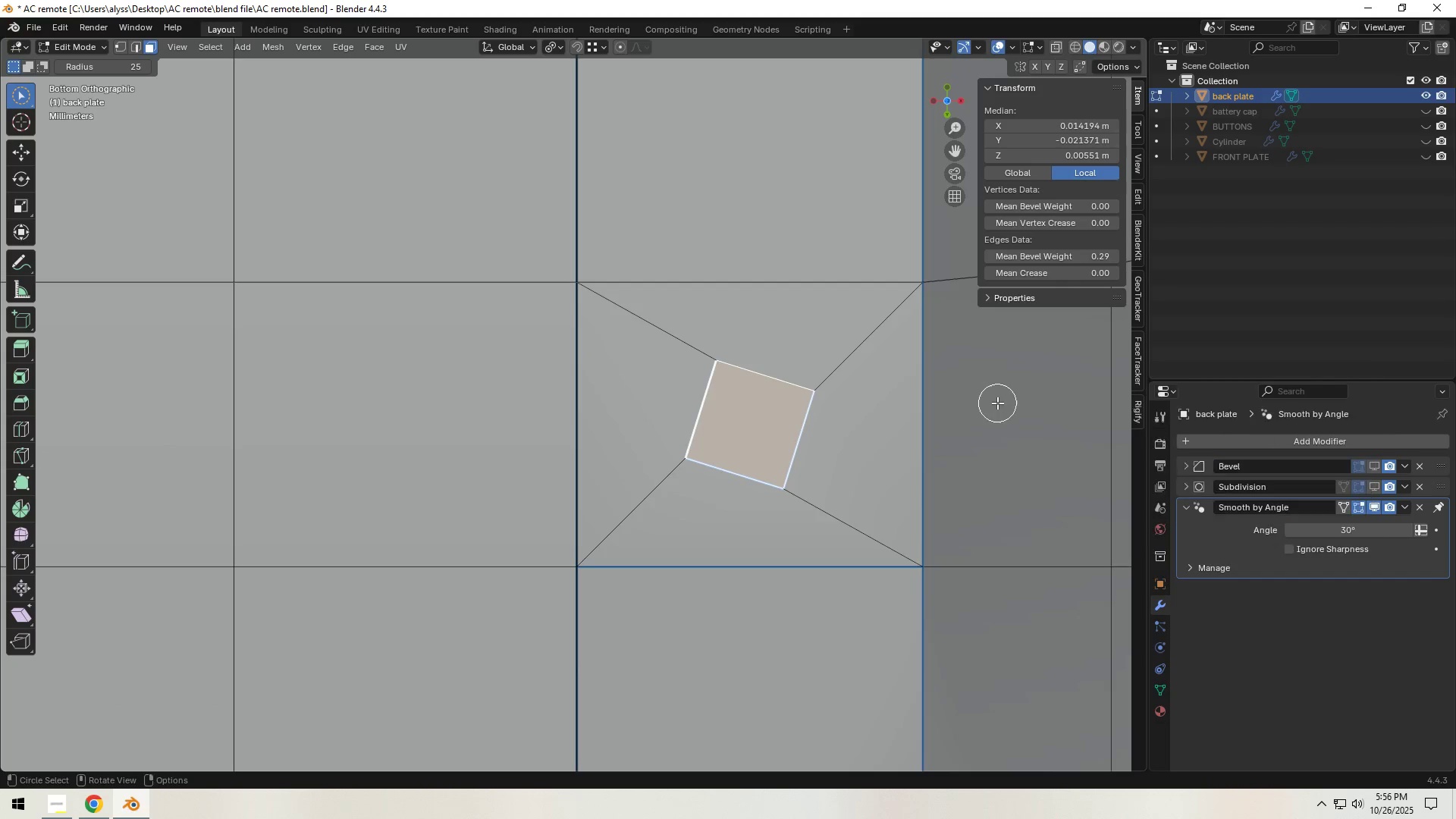 
right_click([997, 403])
 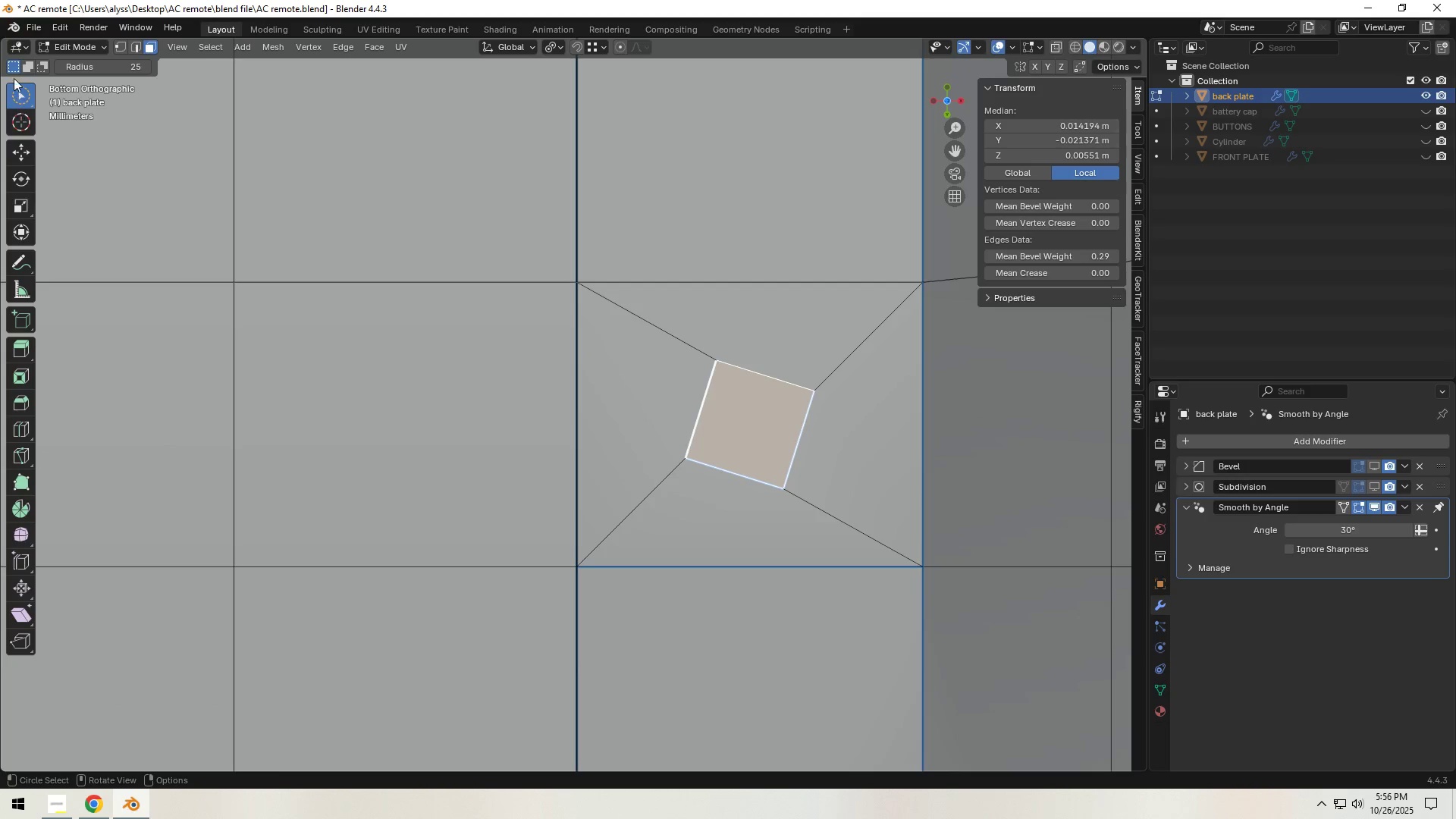 
left_click([24, 91])
 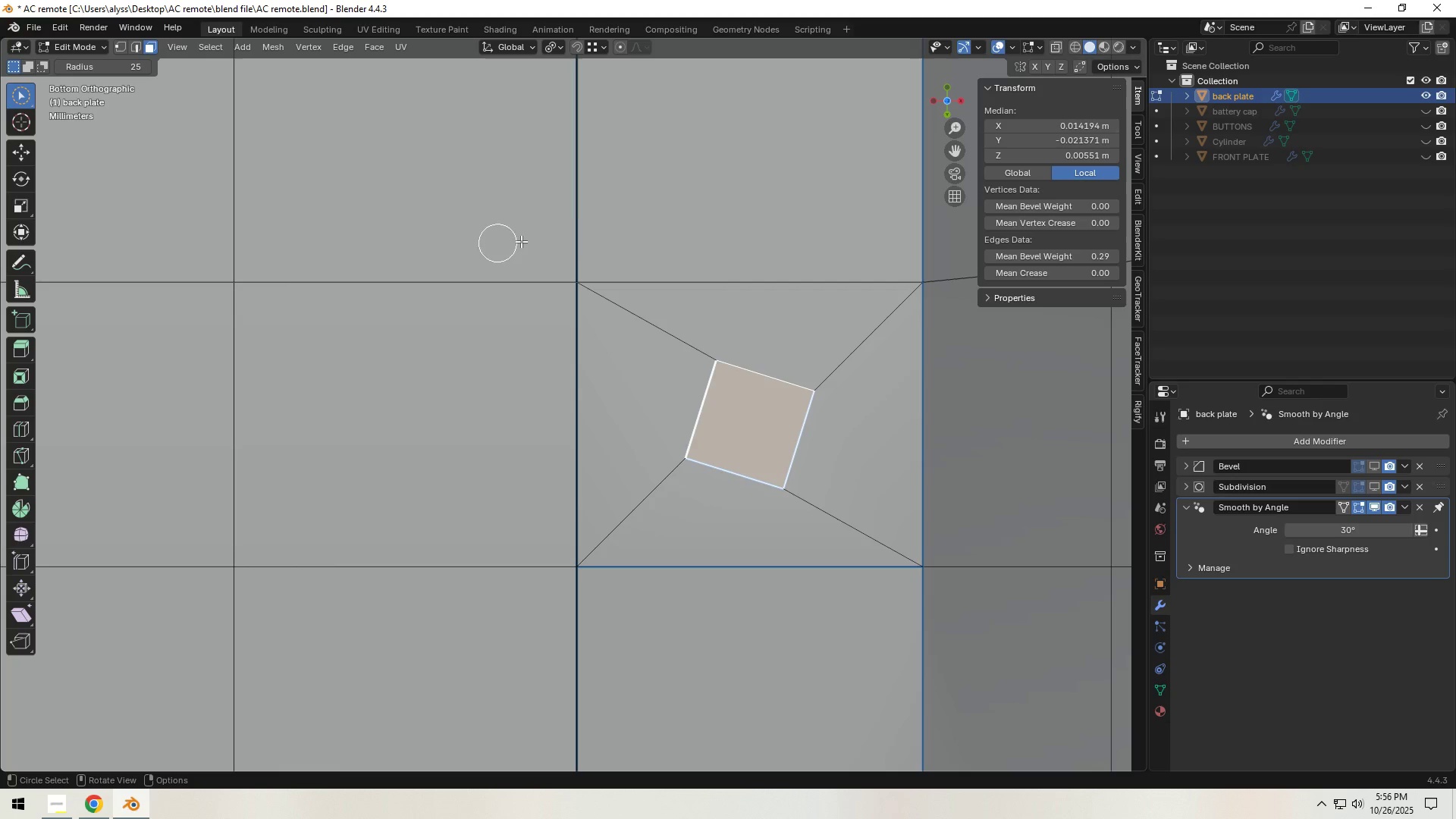 
middle_click([679, 224])
 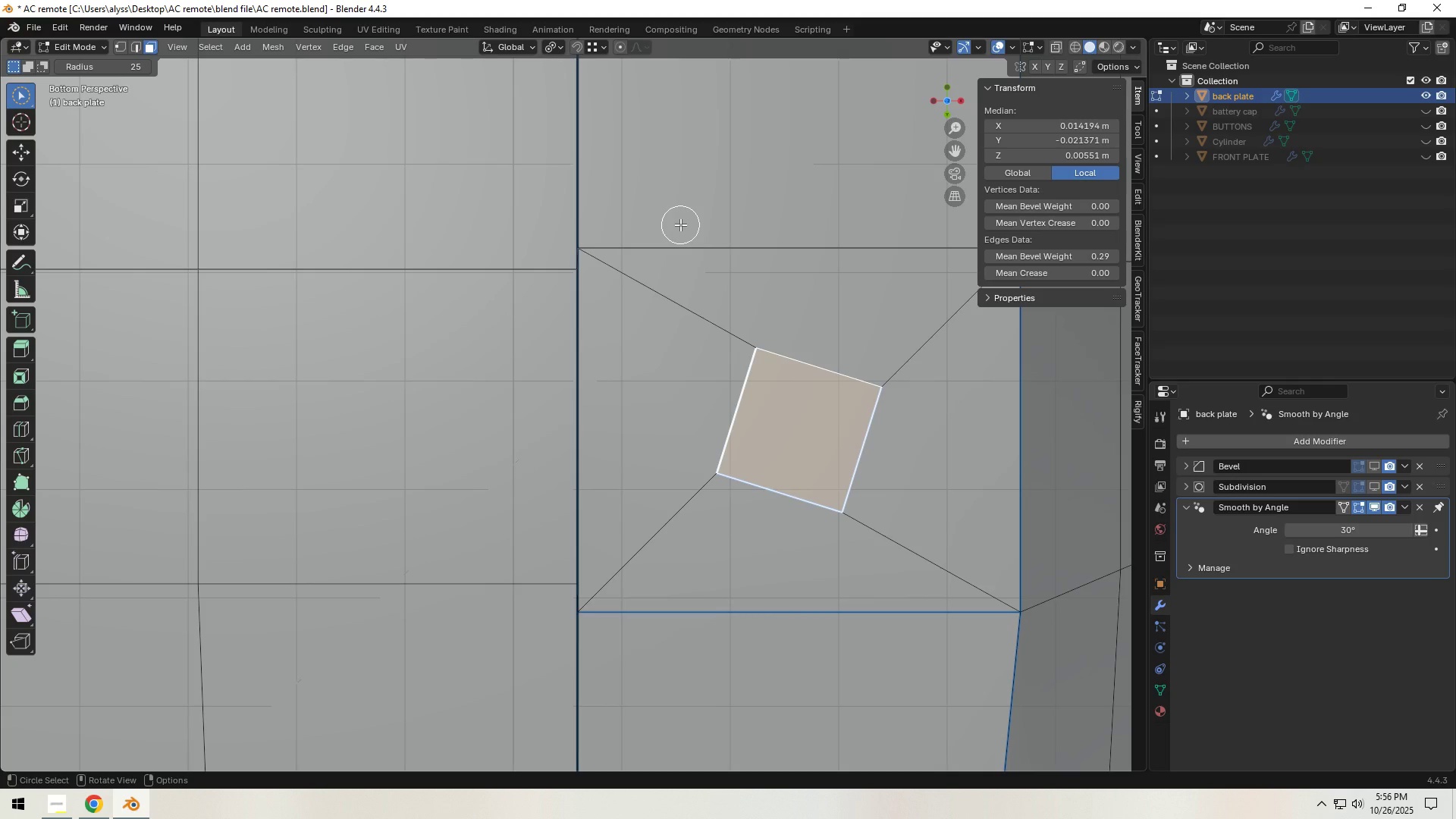 
key(Control+Z)
 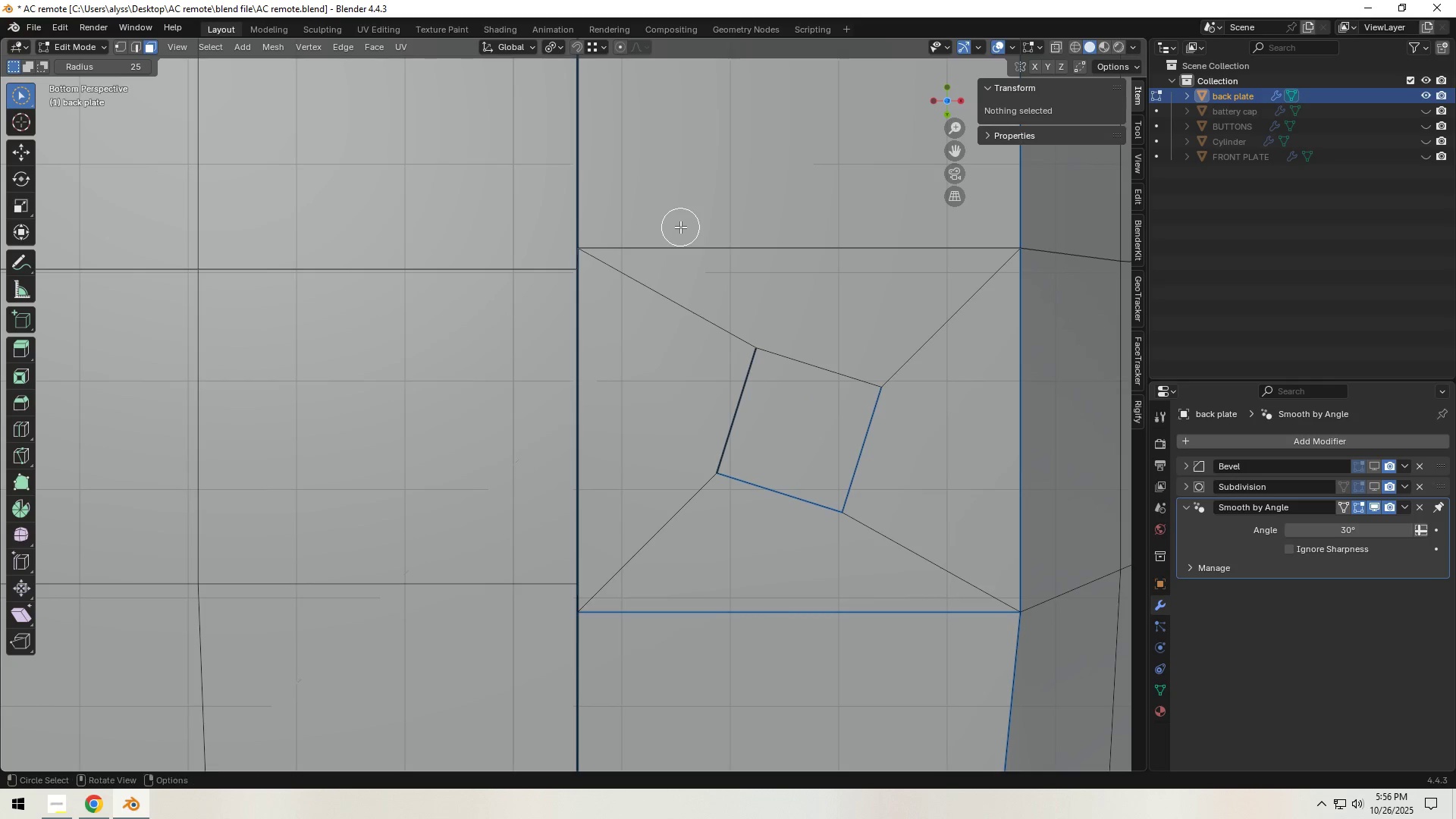 
scroll: coordinate [681, 229], scroll_direction: down, amount: 6.0
 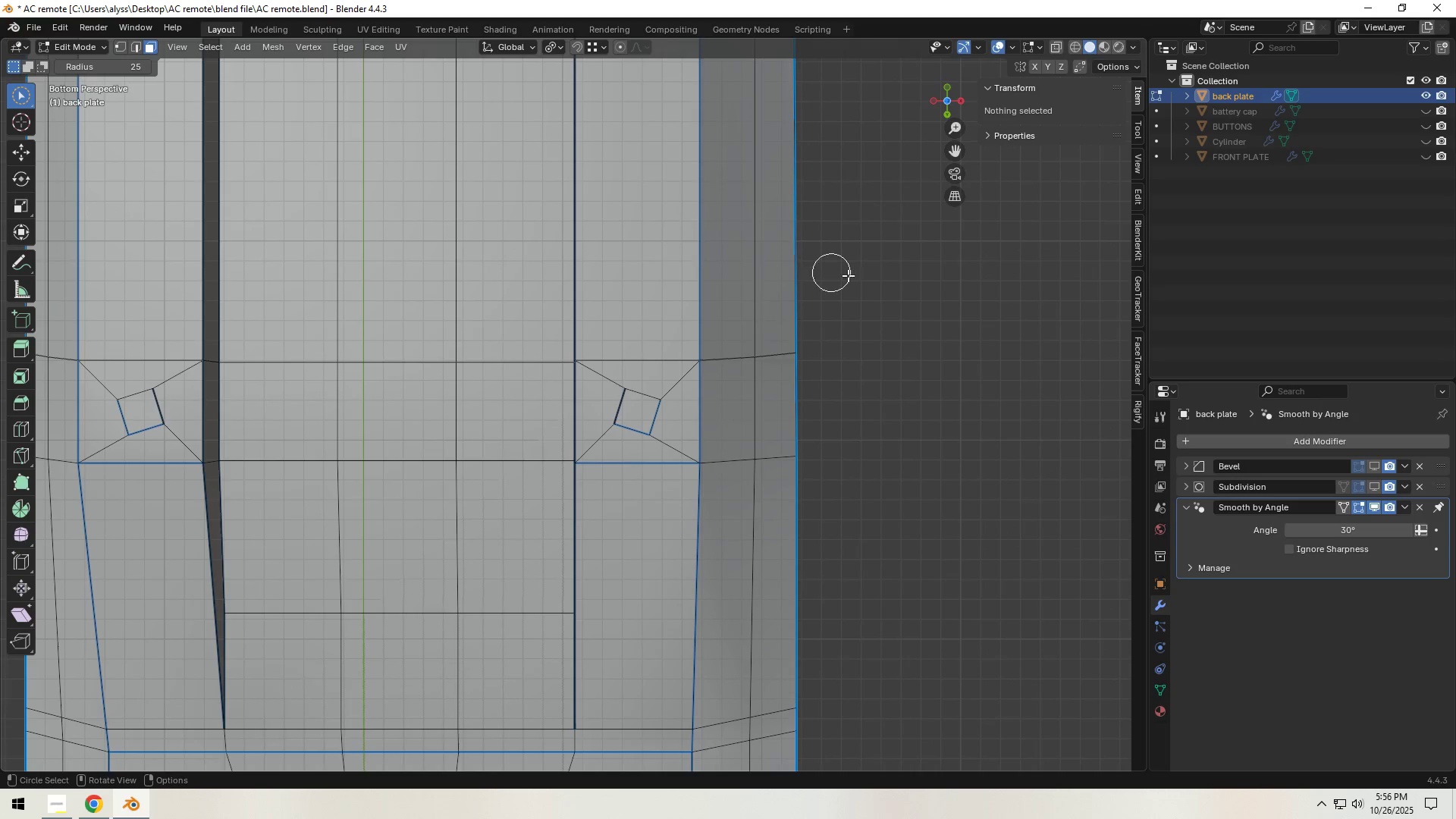 
right_click([930, 294])
 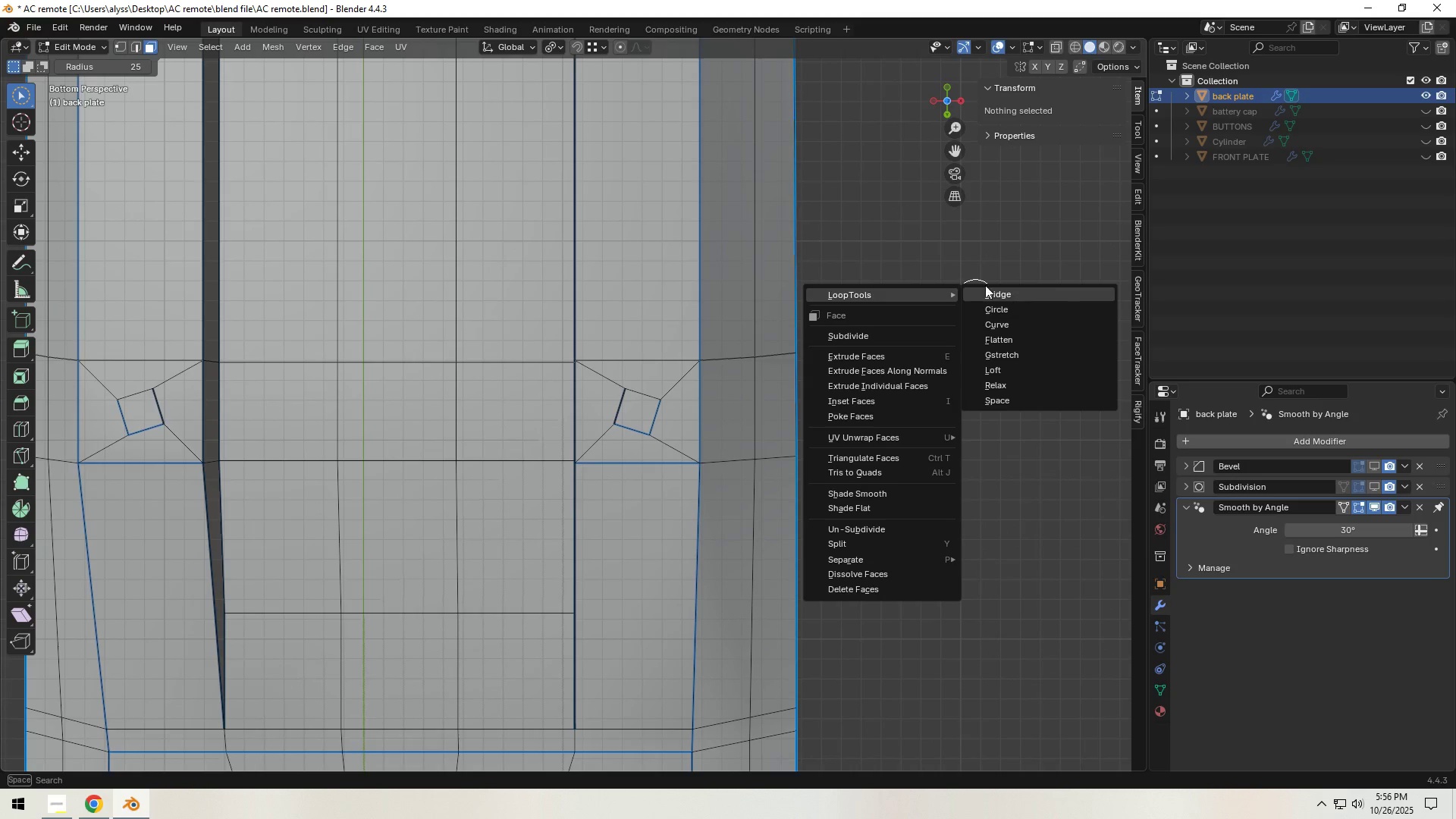 
left_click([879, 234])
 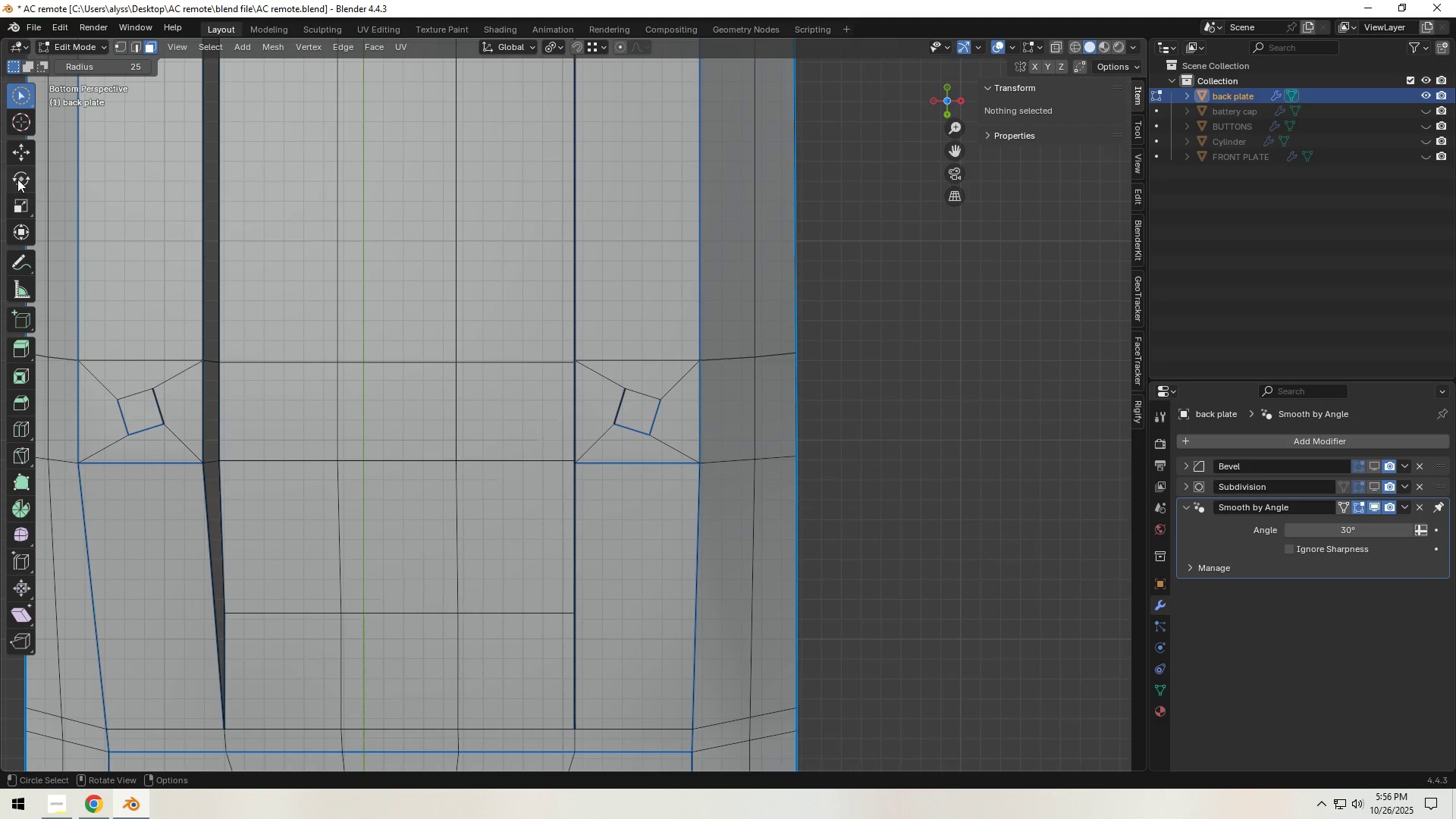 
left_click([19, 129])
 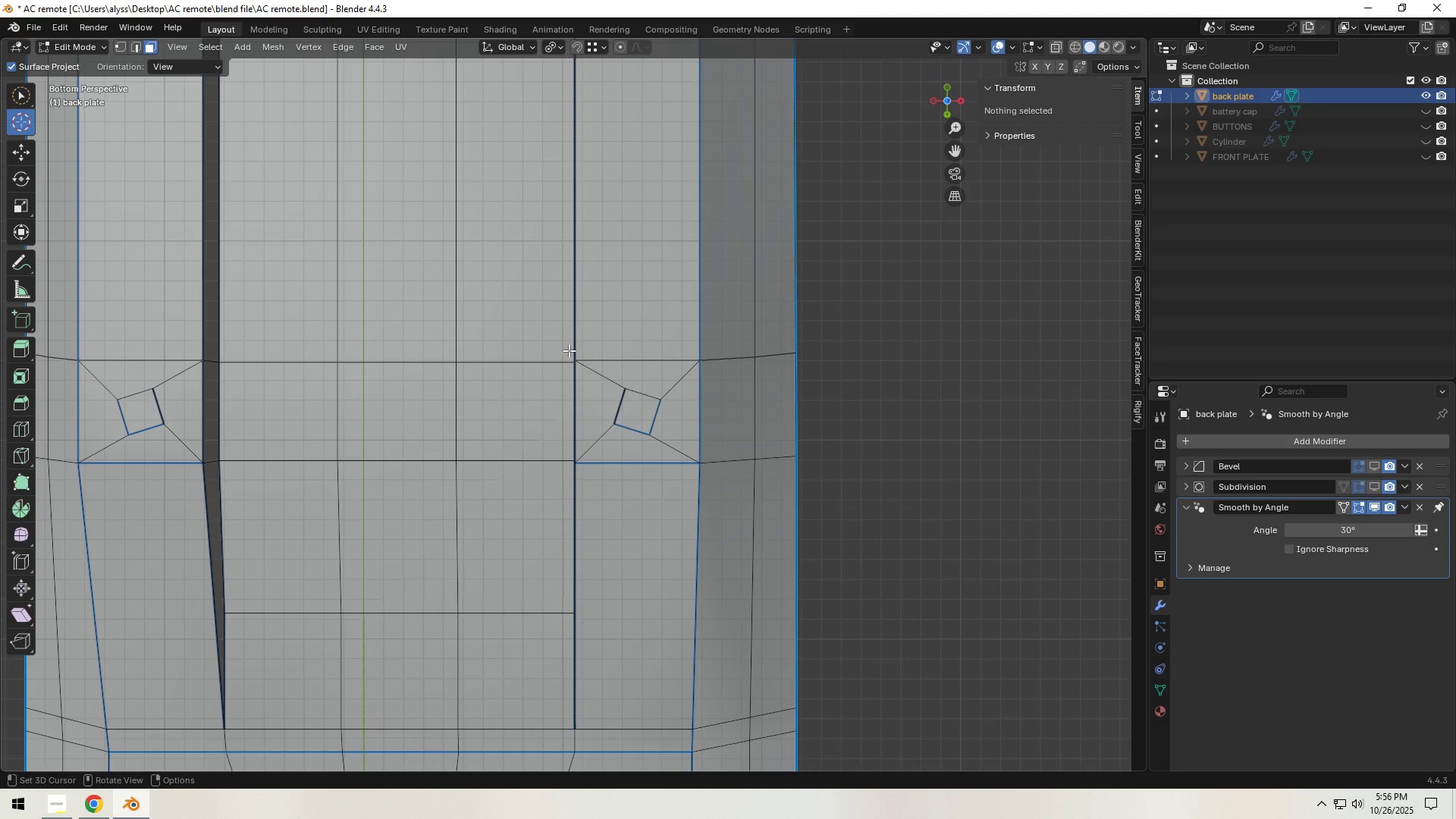 
scroll: coordinate [593, 382], scroll_direction: up, amount: 5.0
 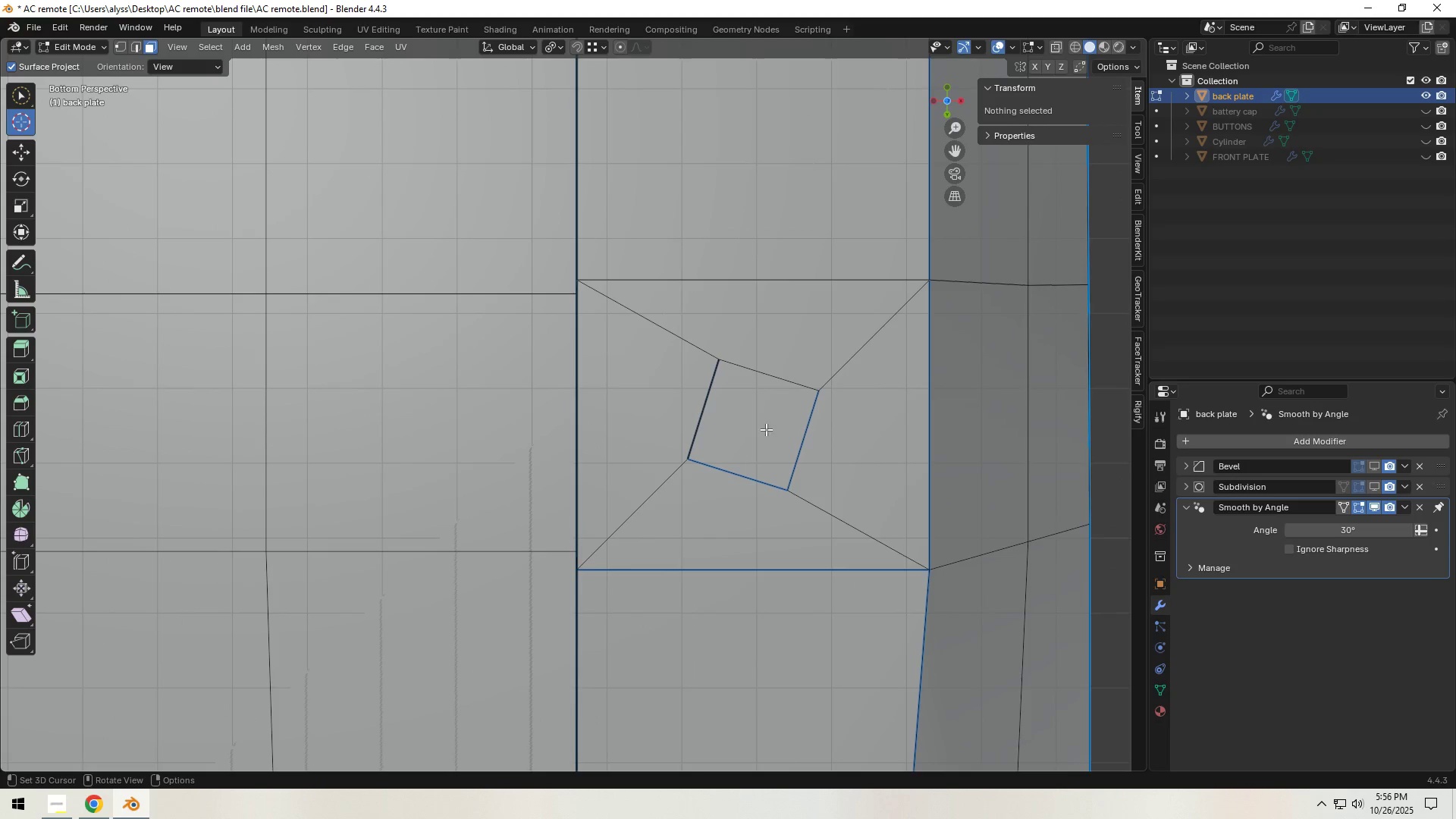 
key(3)
 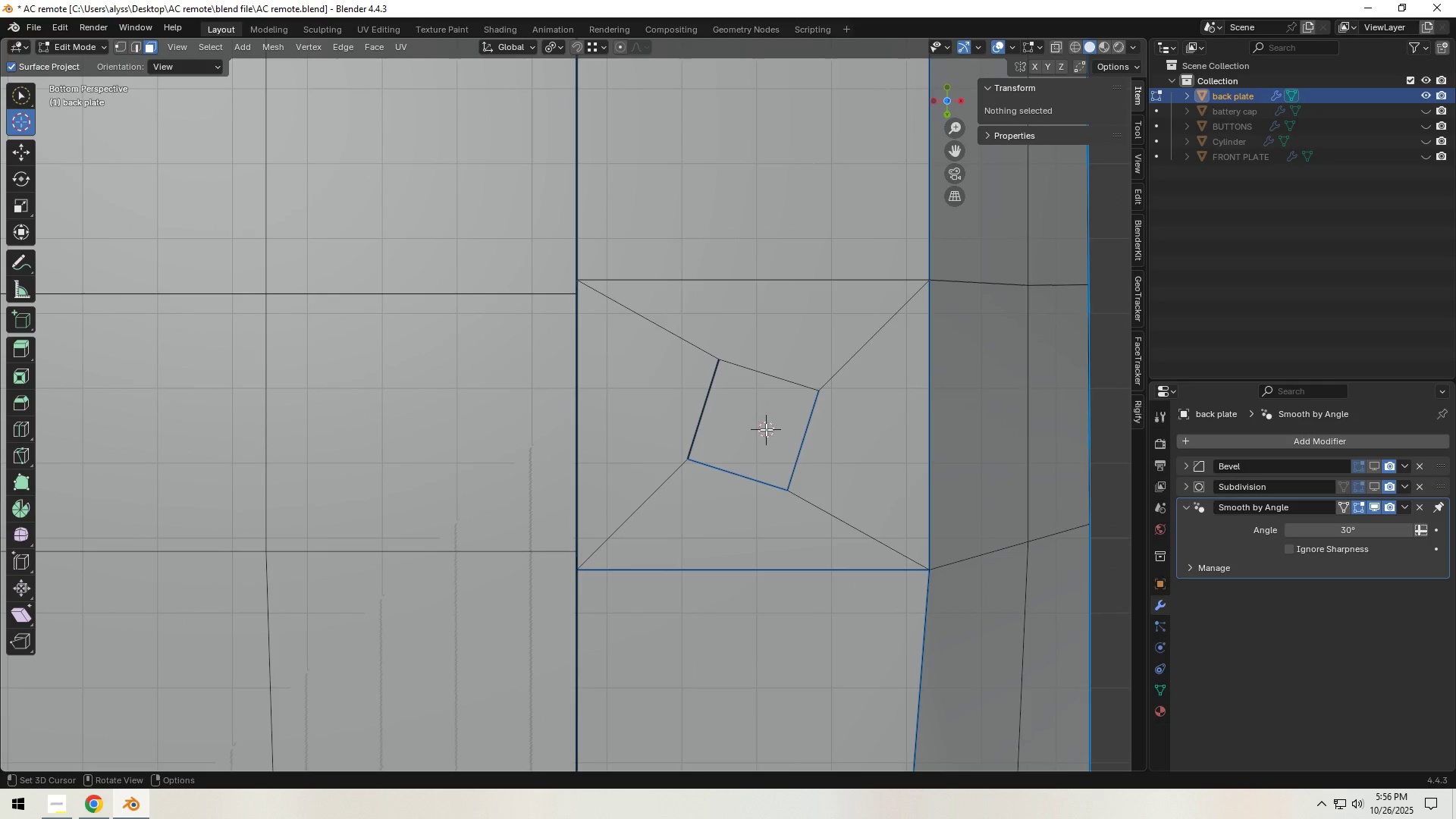 
left_click([766, 429])
 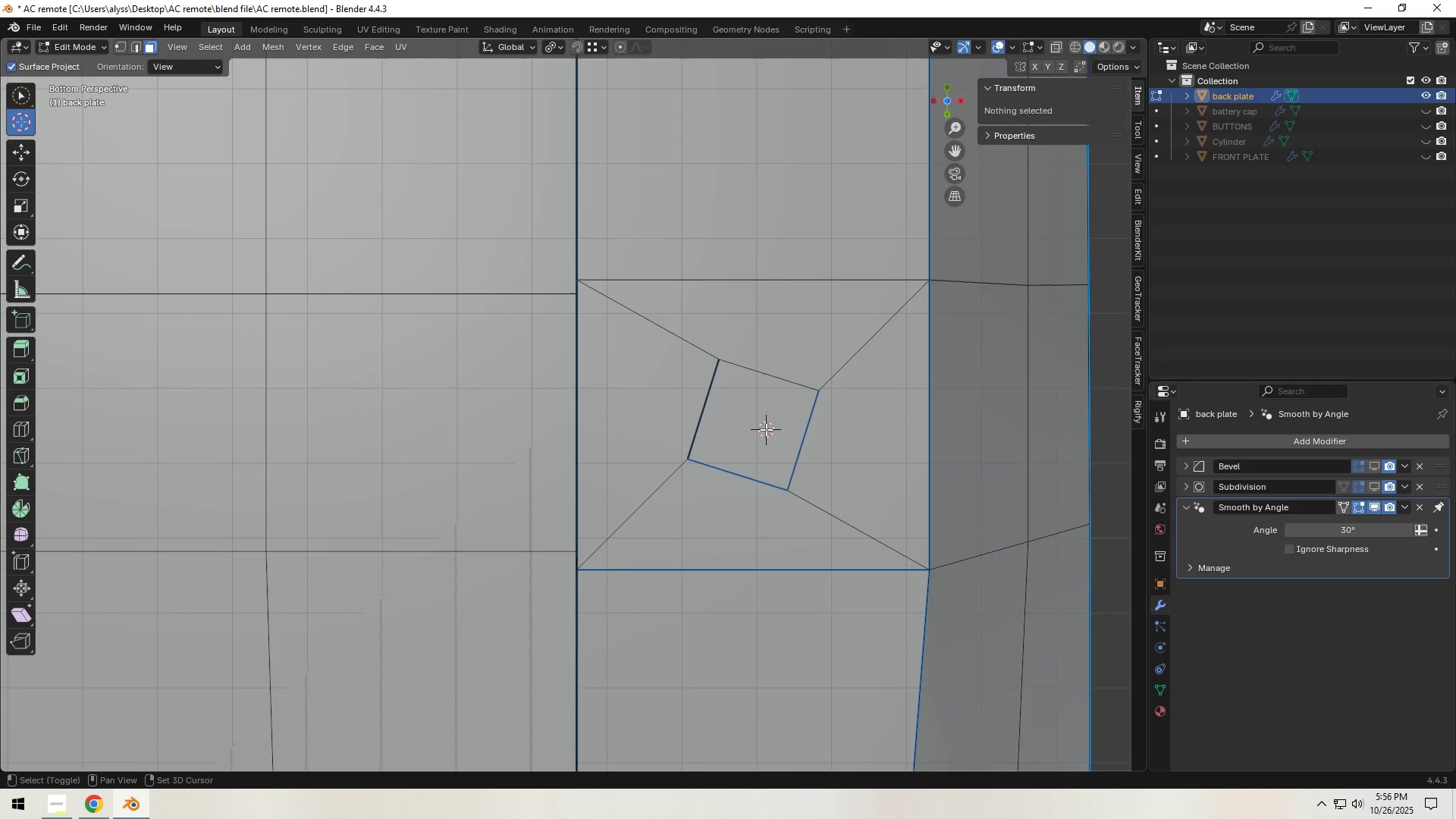 
hold_key(key=ShiftLeft, duration=0.95)
 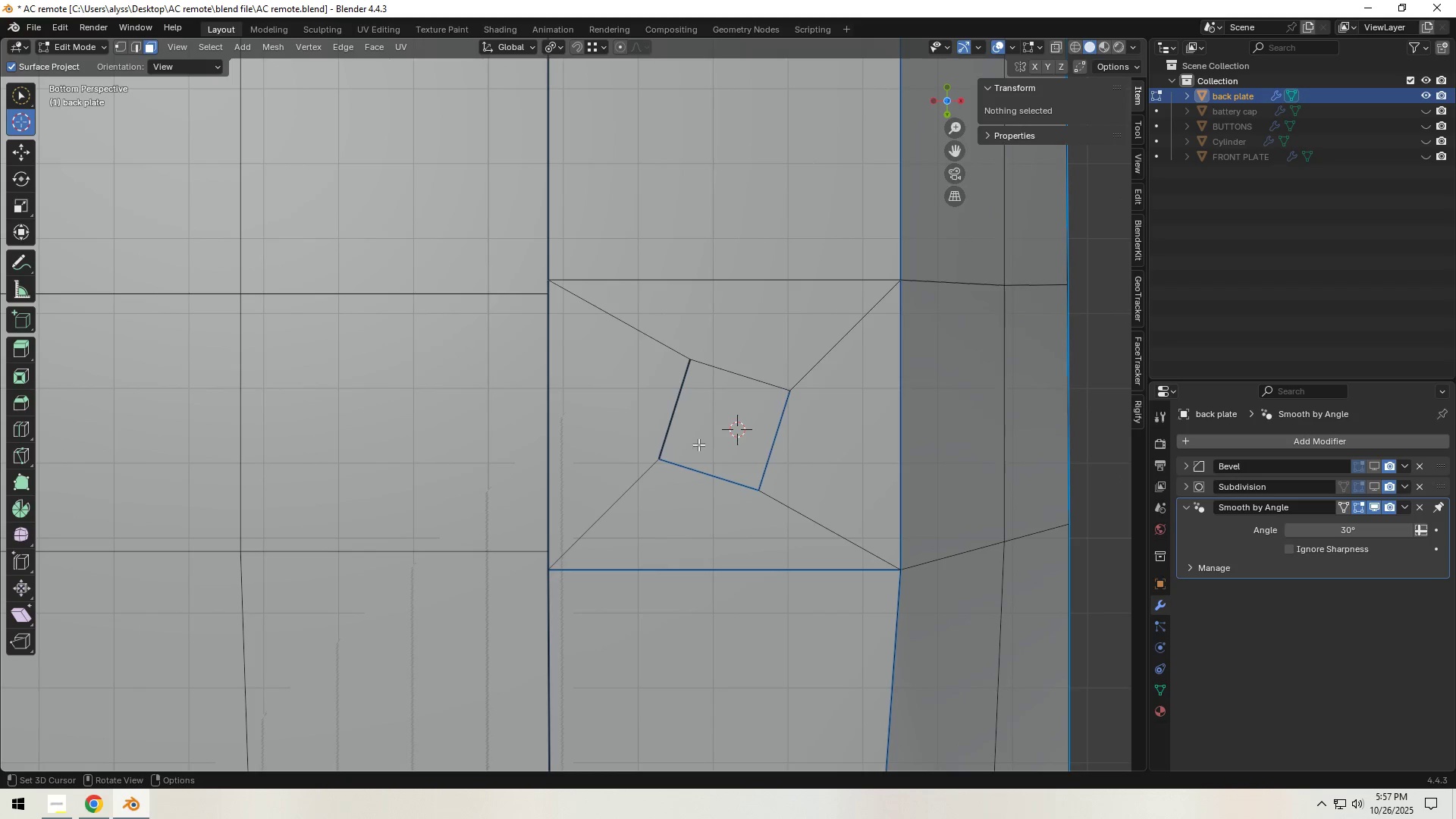 
hold_key(key=ShiftLeft, duration=2.58)
 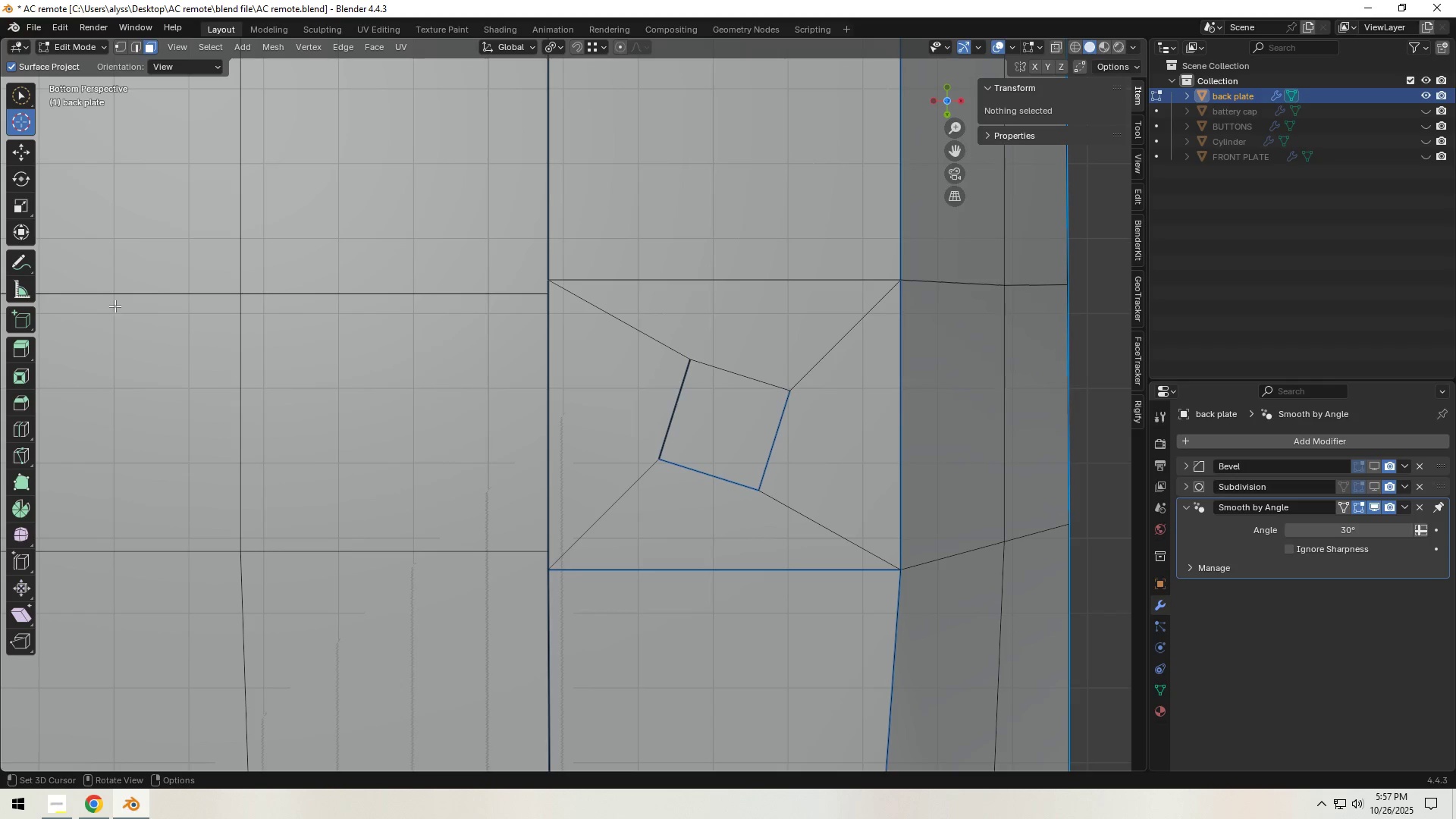 
hold_key(key=A, duration=1.05)
 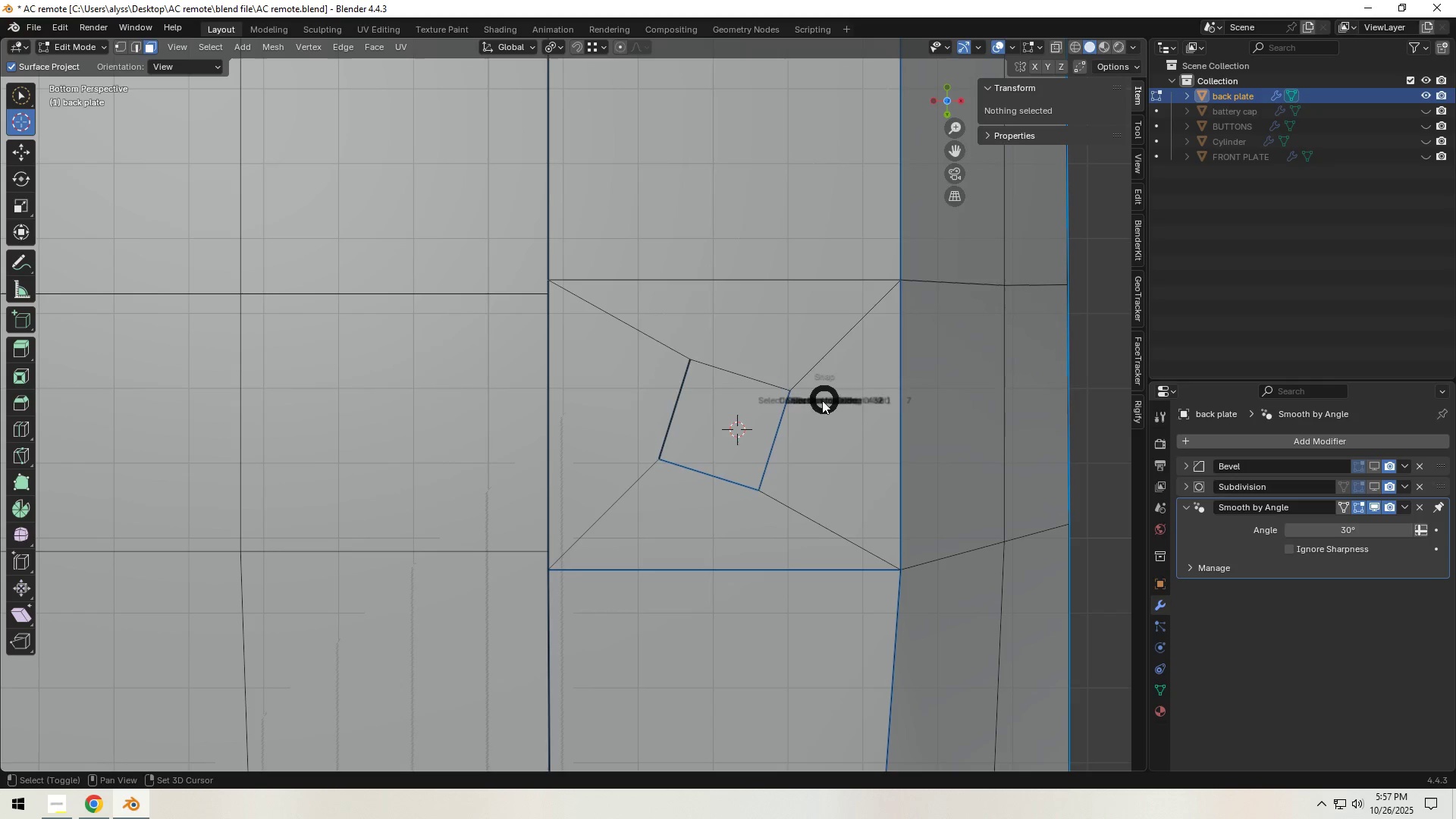 
hold_key(key=S, duration=0.8)
 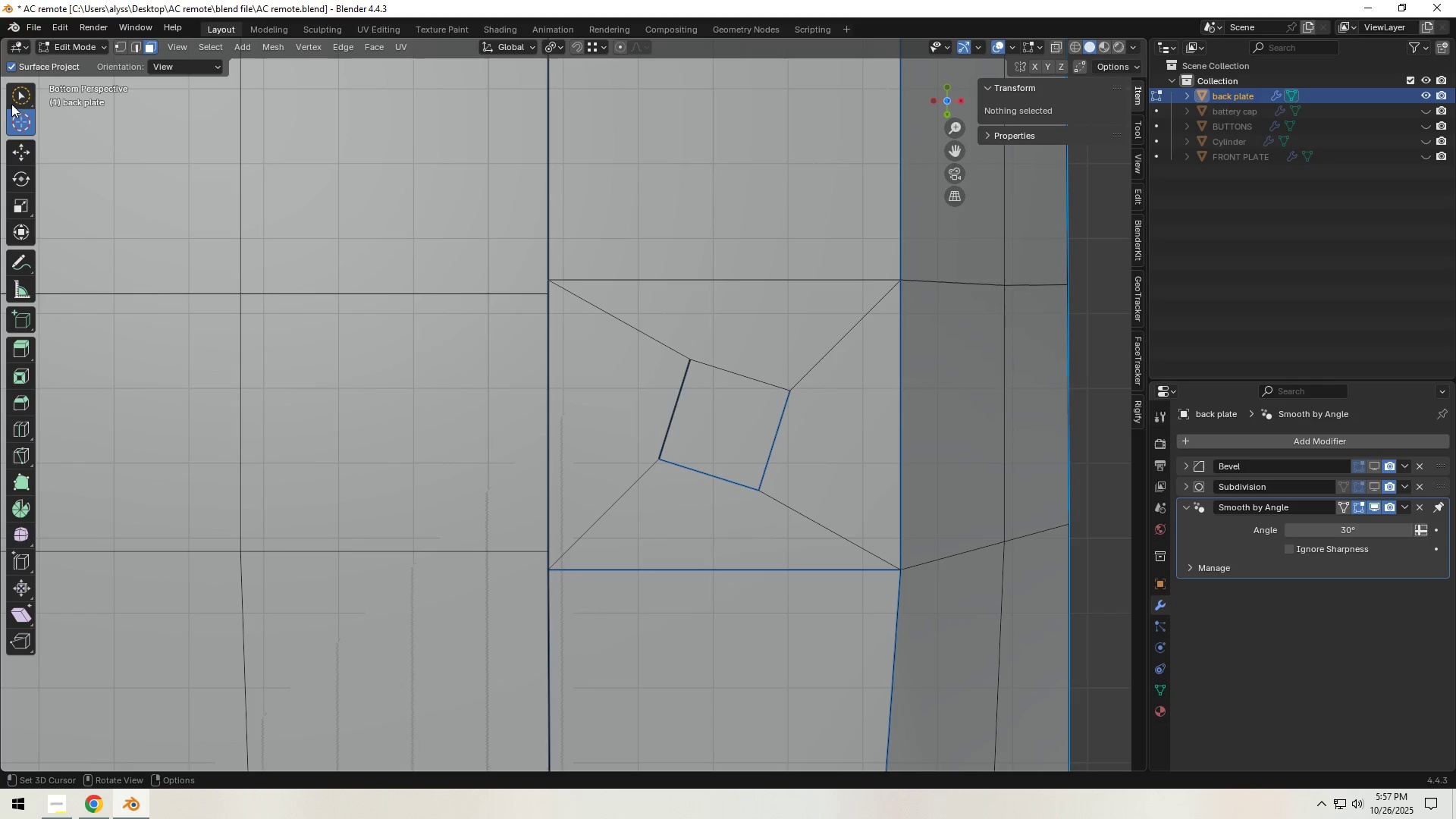 
left_click([17, 97])
 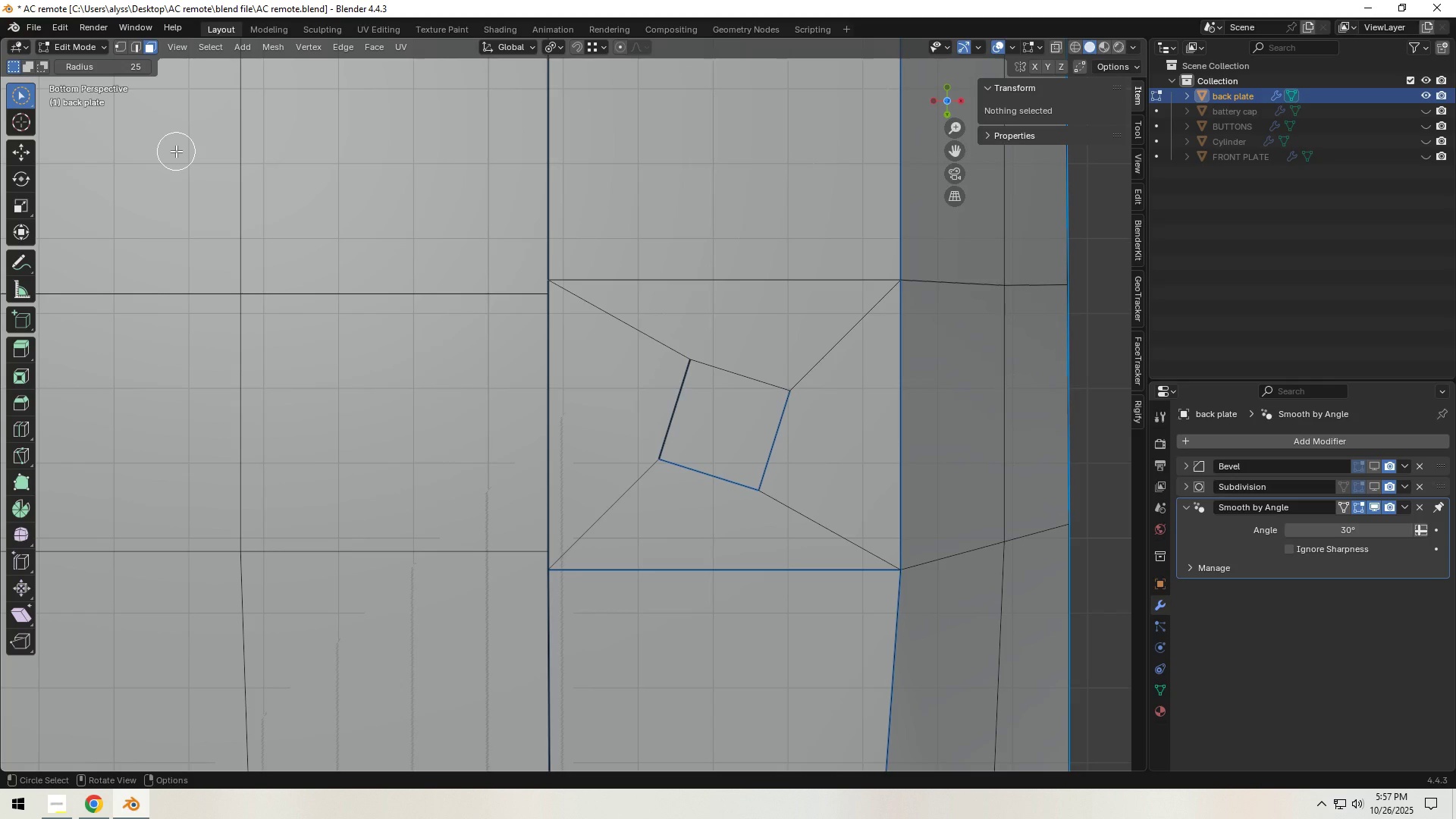 
type(cc)
 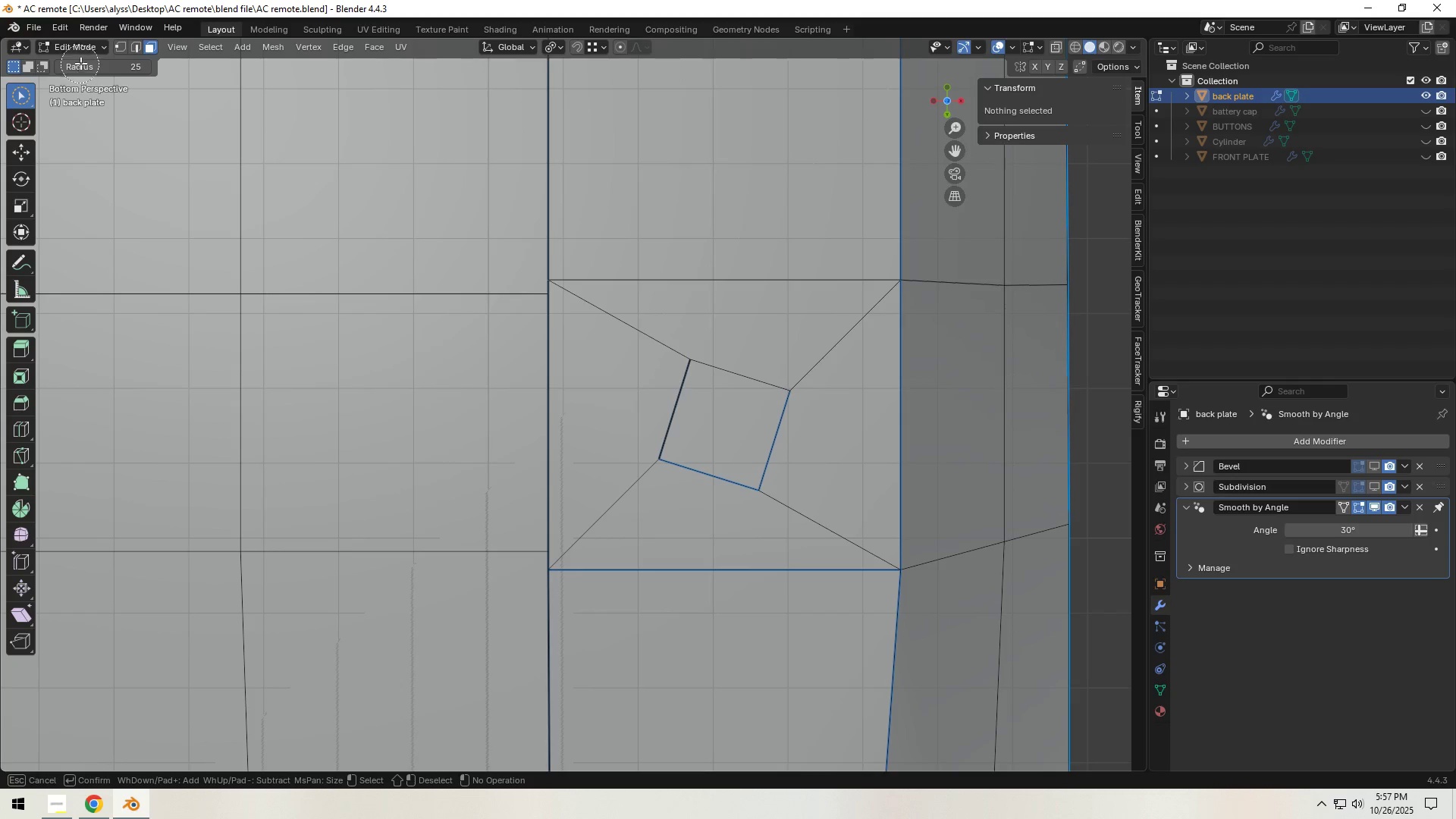 
wait(5.53)
 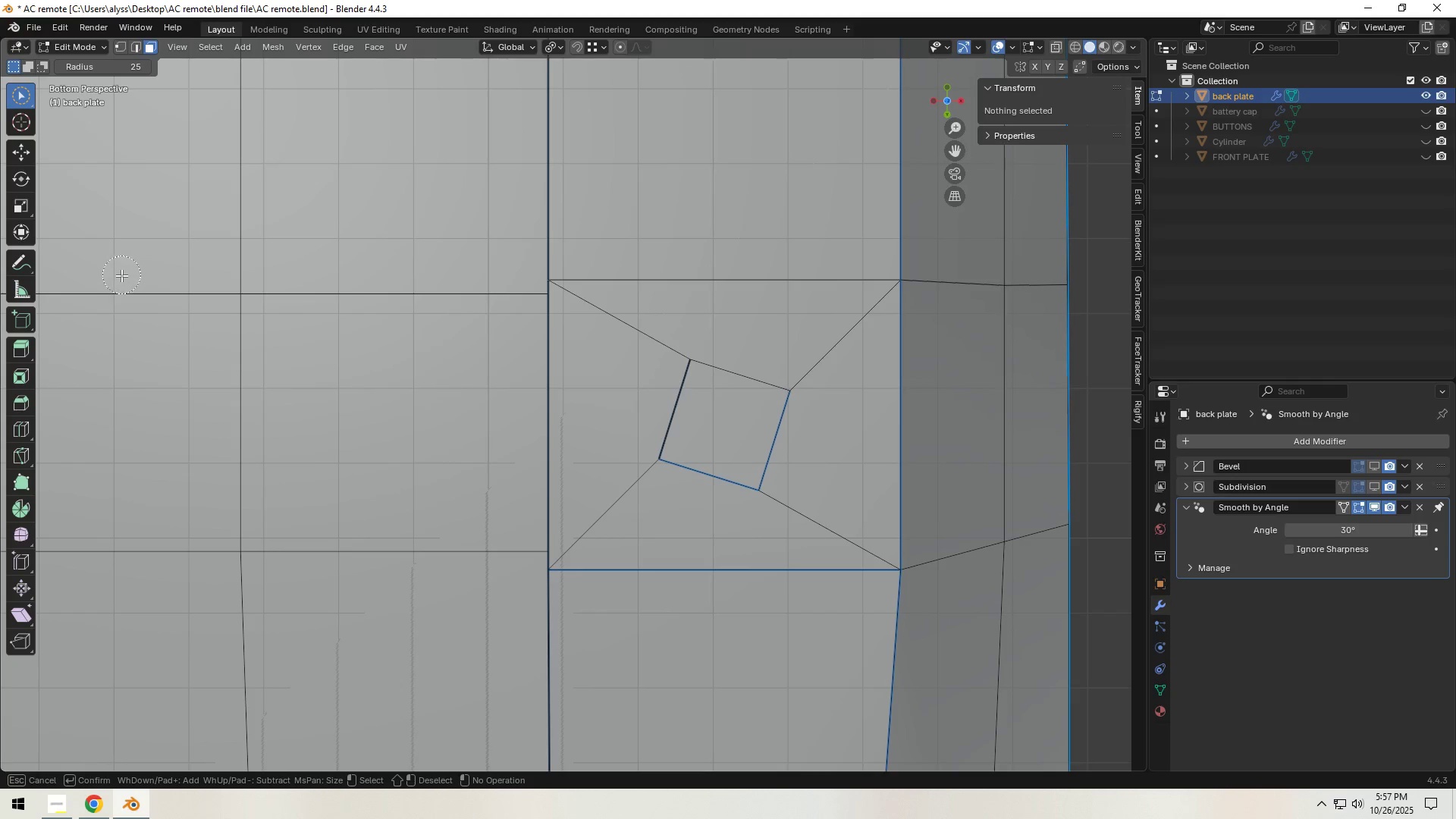 
left_click([135, 49])
 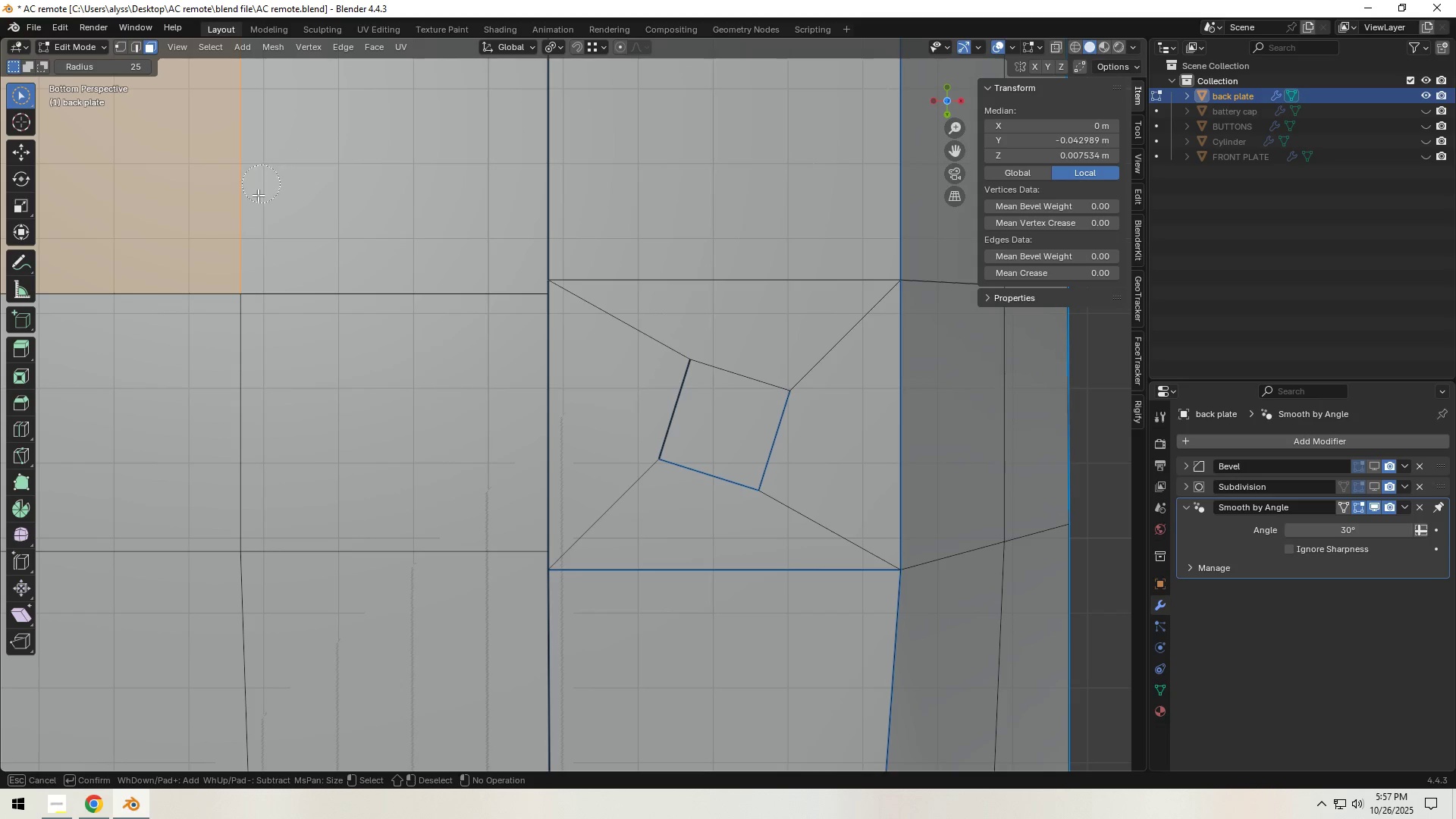 
left_click([242, 288])
 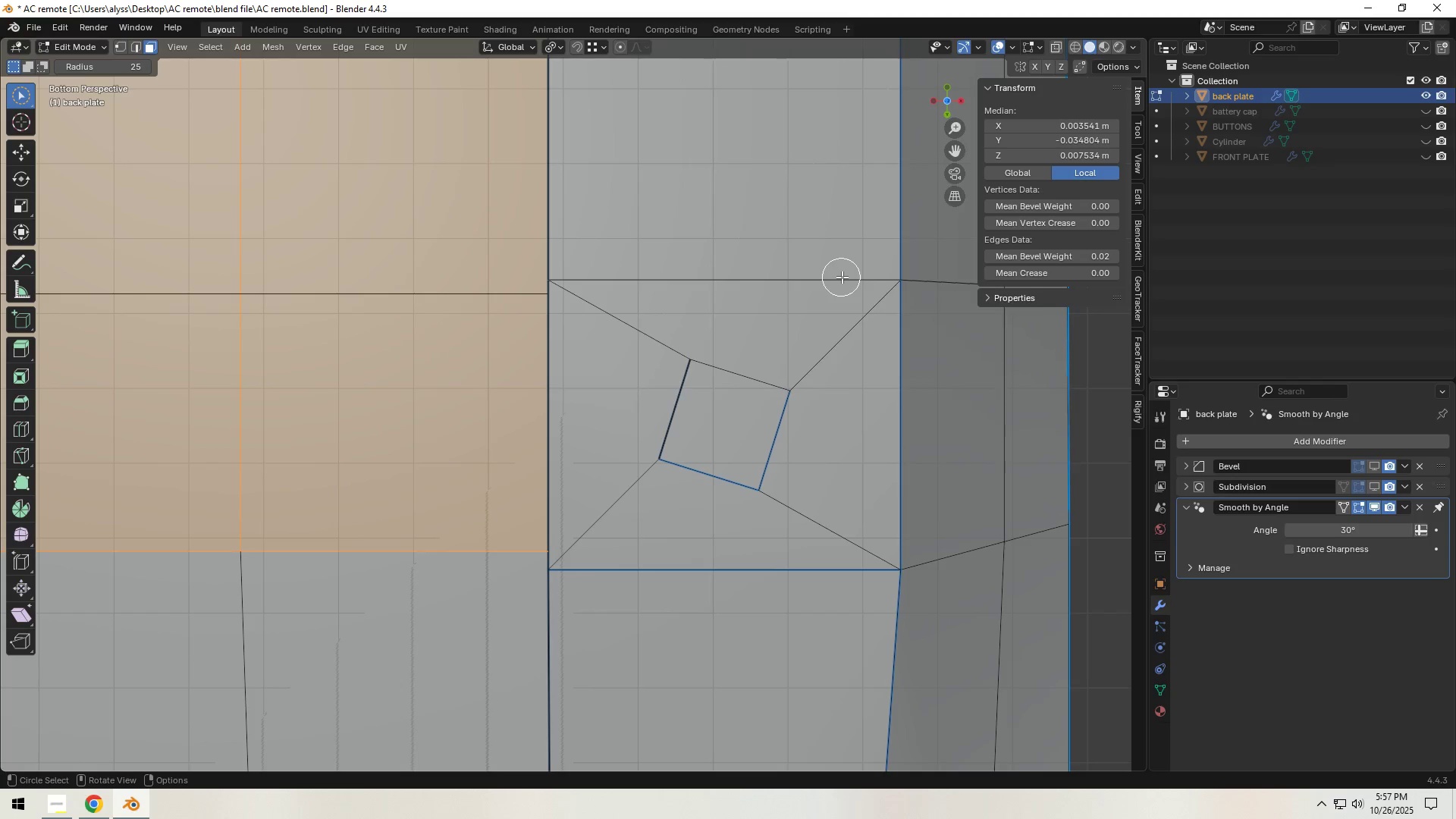 
left_click([1100, 418])
 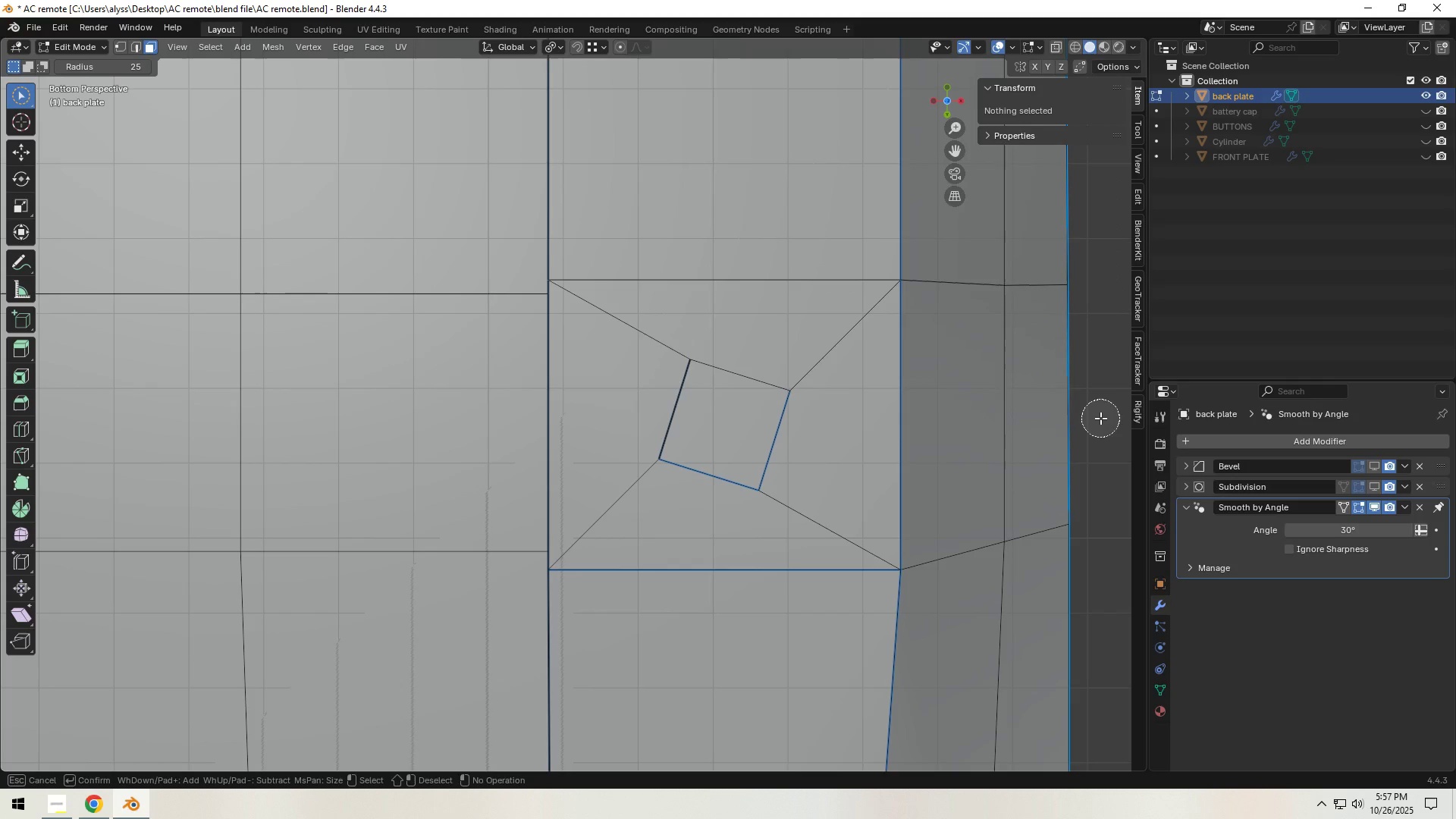 
left_click([1100, 418])
 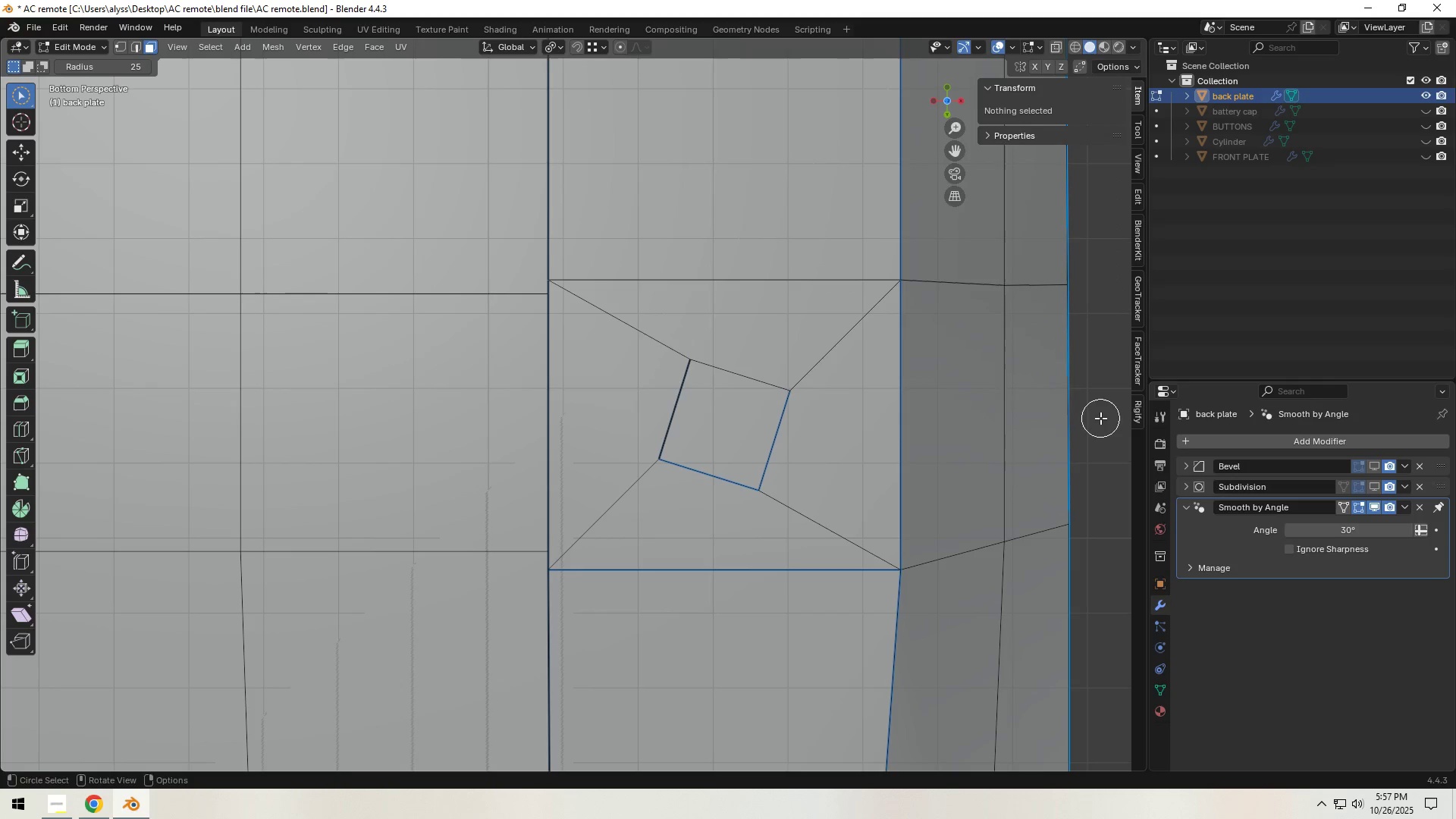 
double_click([1100, 418])
 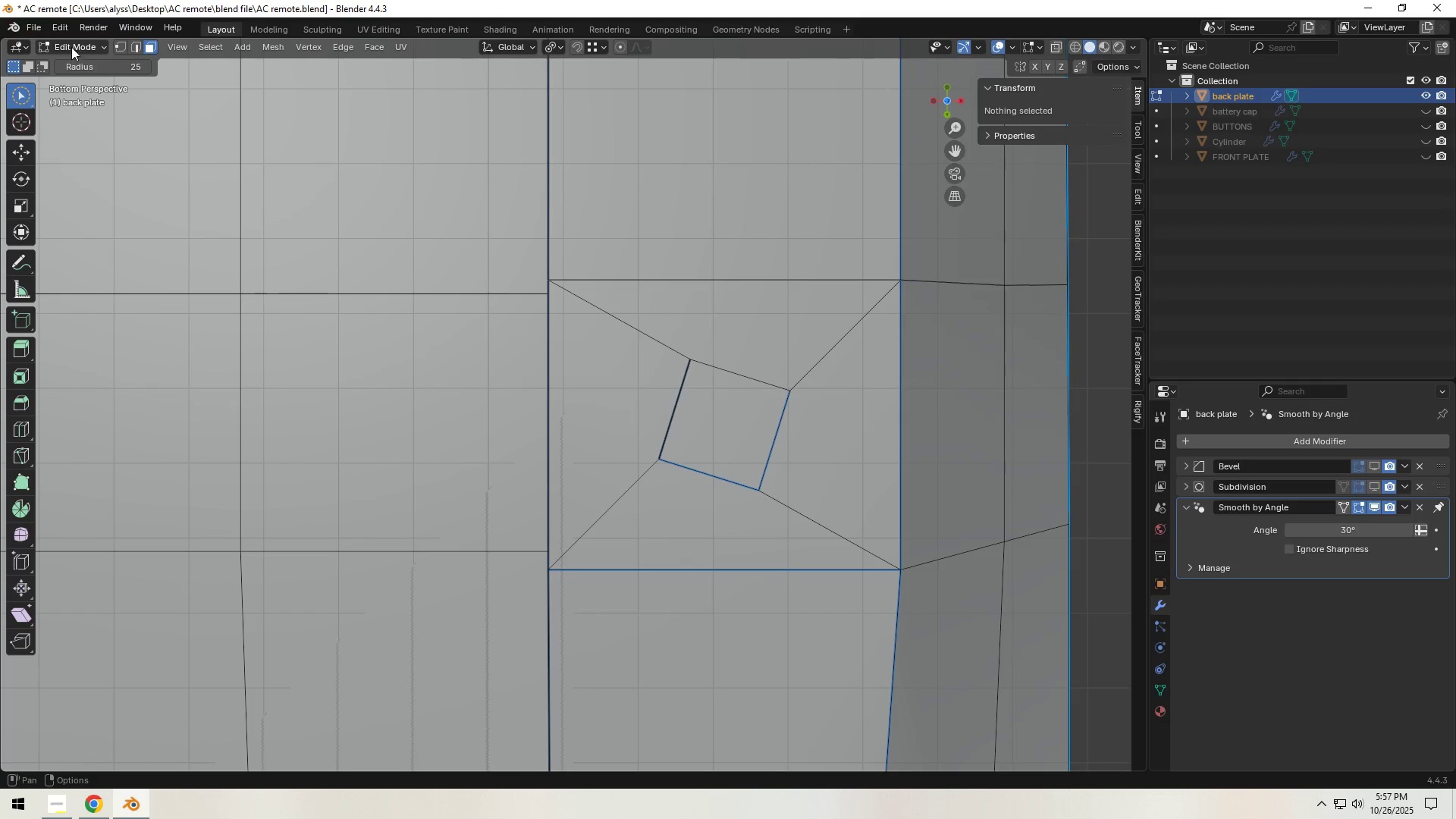 
mouse_move([341, 55])
 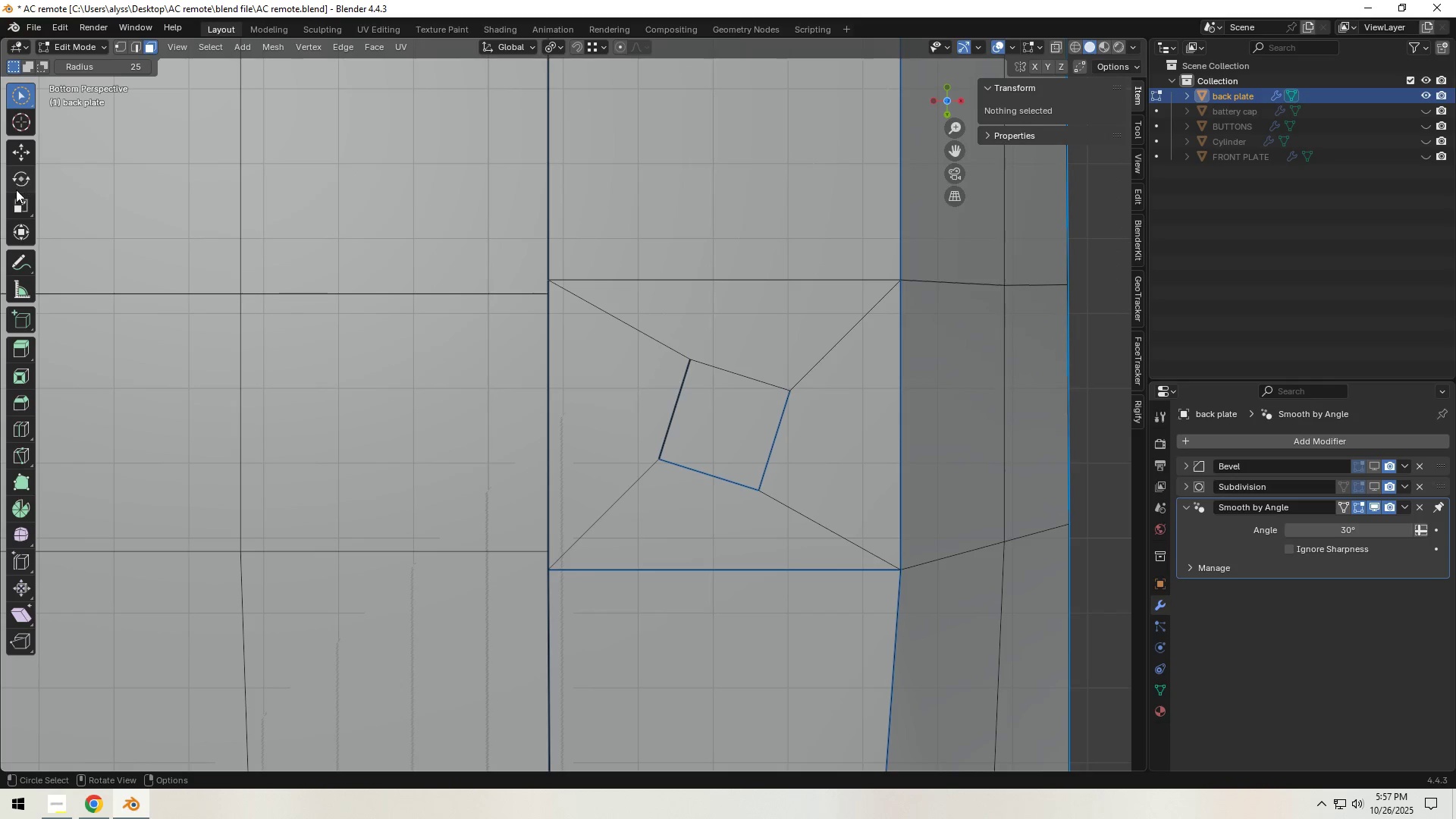 
mouse_move([17, 210])
 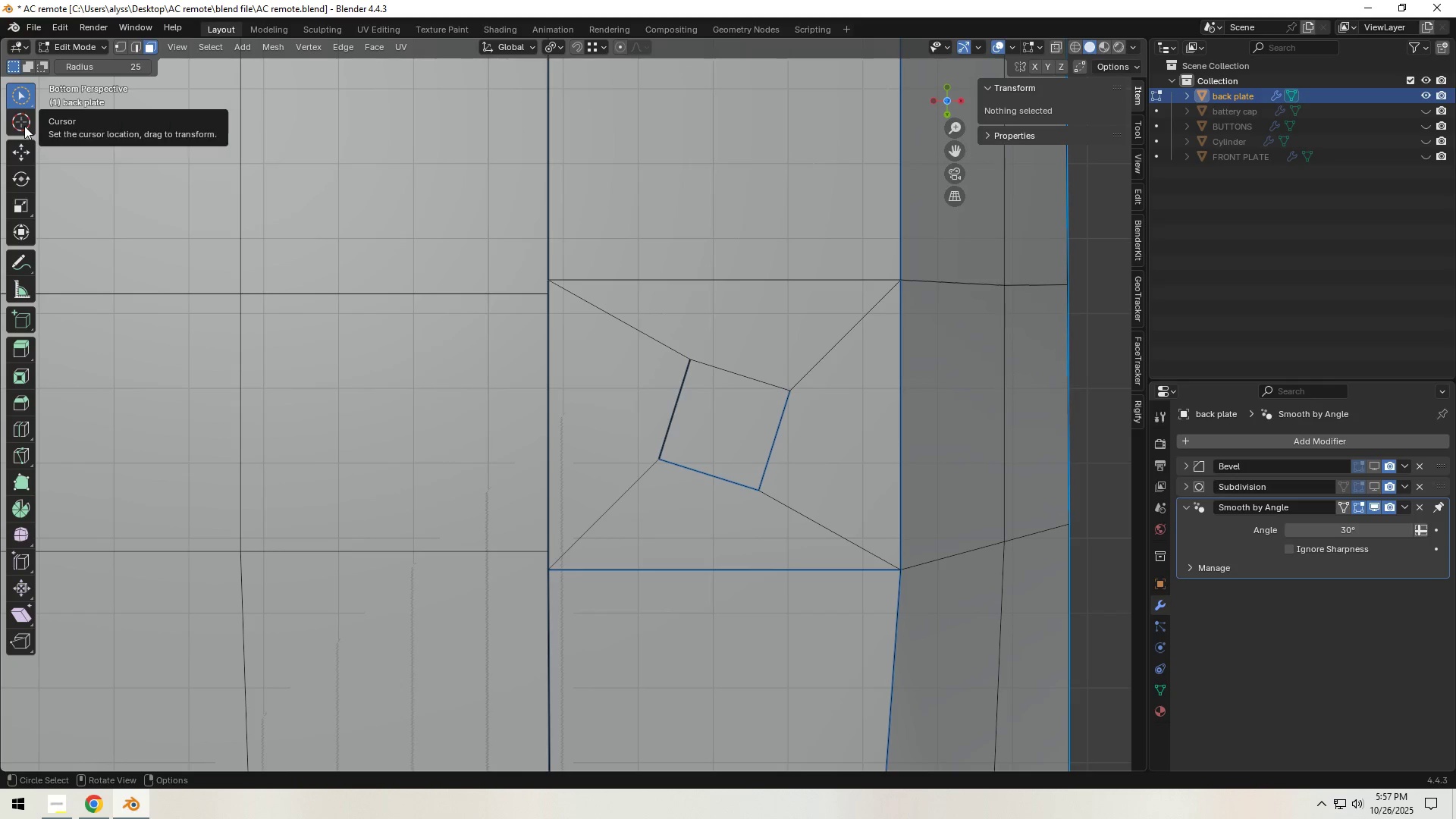 
mouse_move([40, 105])
 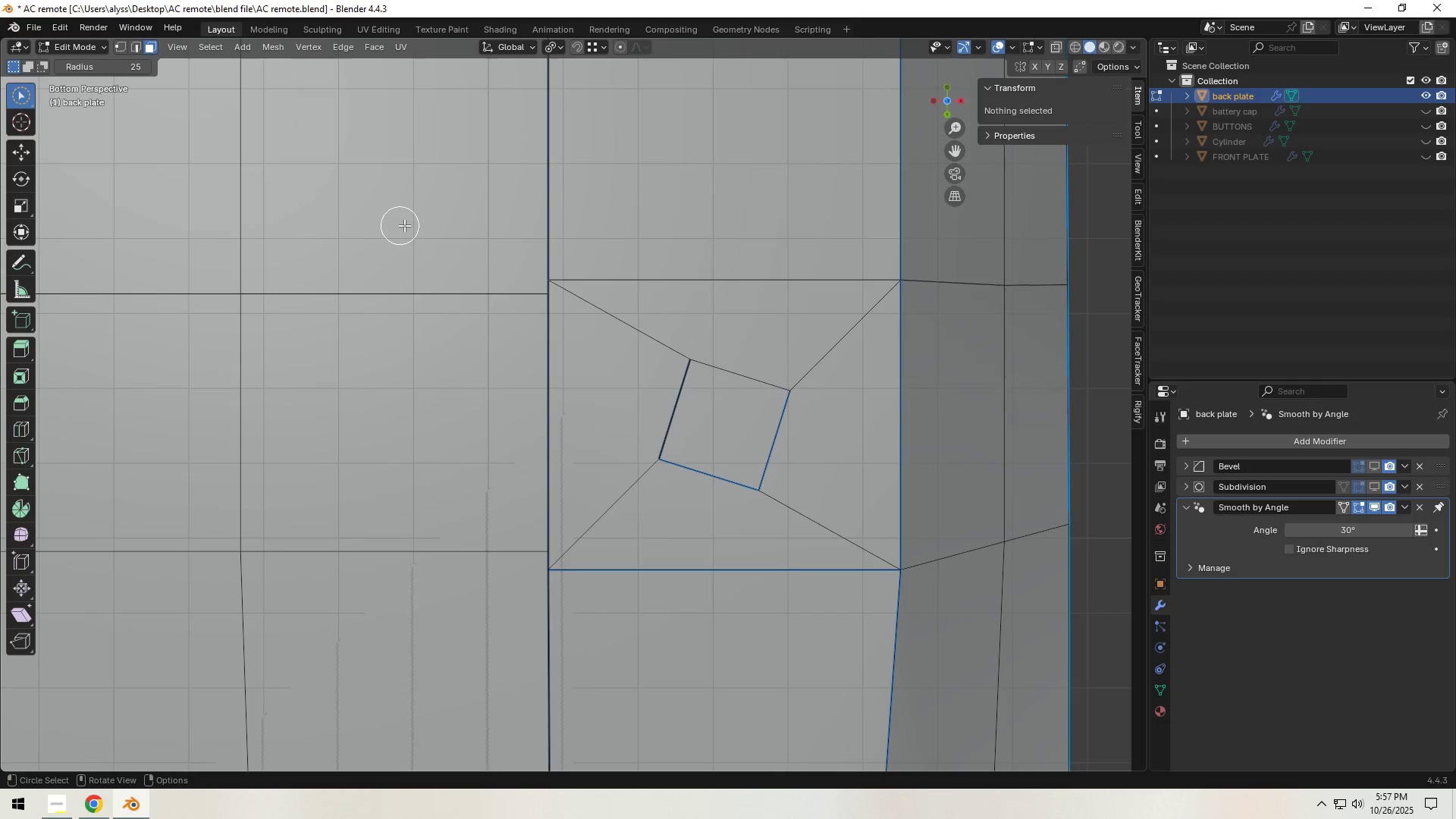 
key(W)
 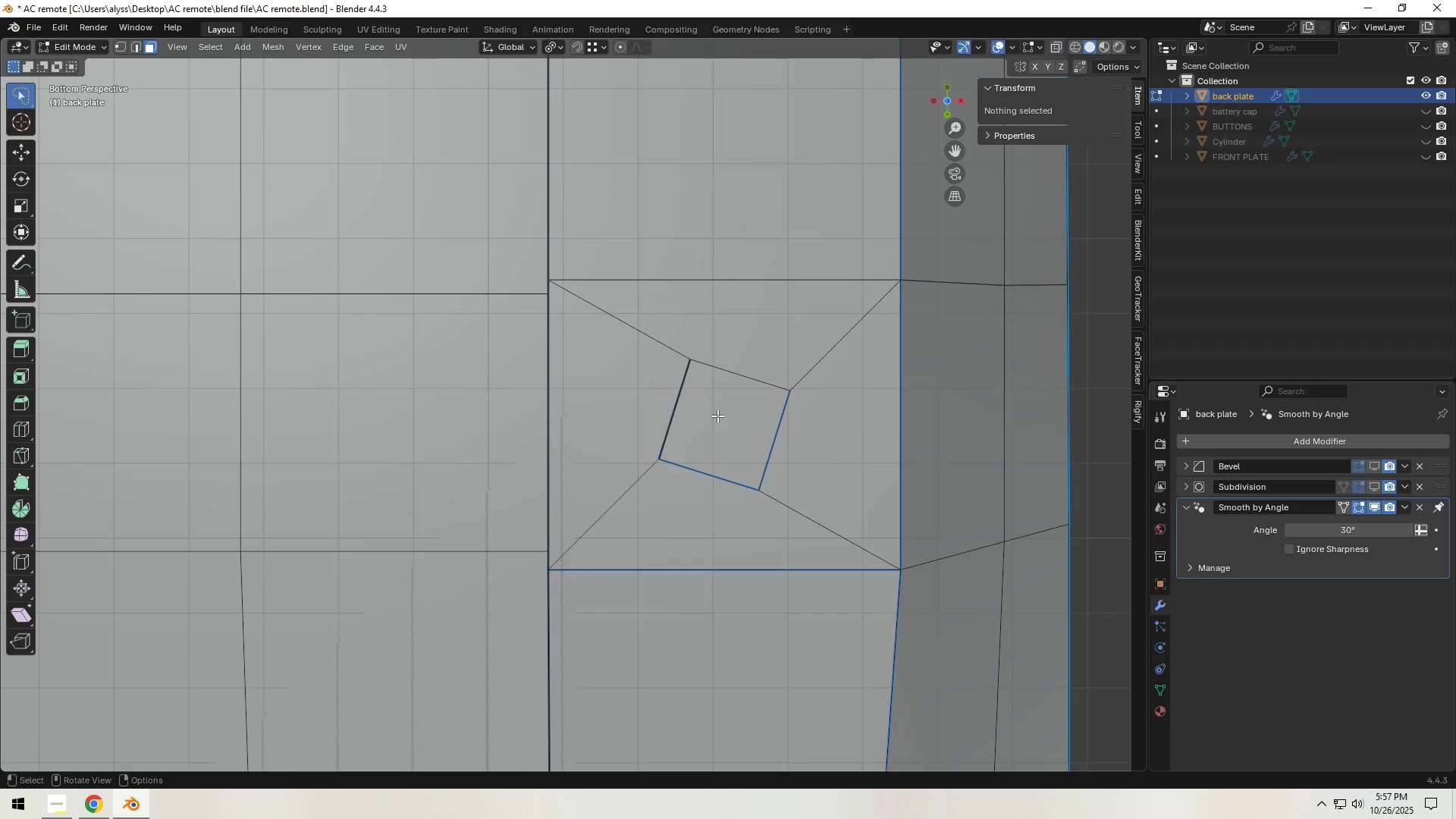 
left_click([717, 416])
 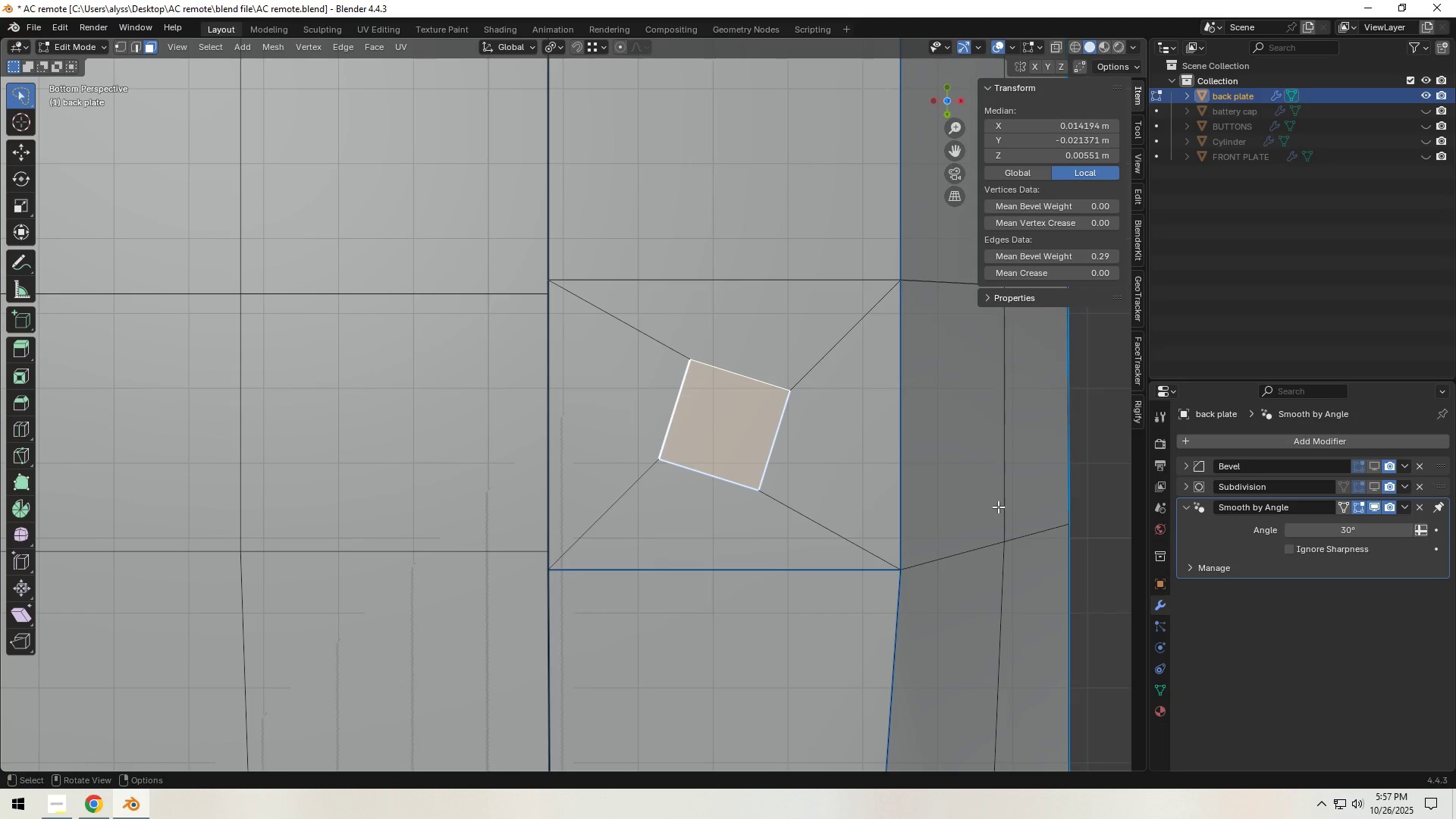 
key(R)
 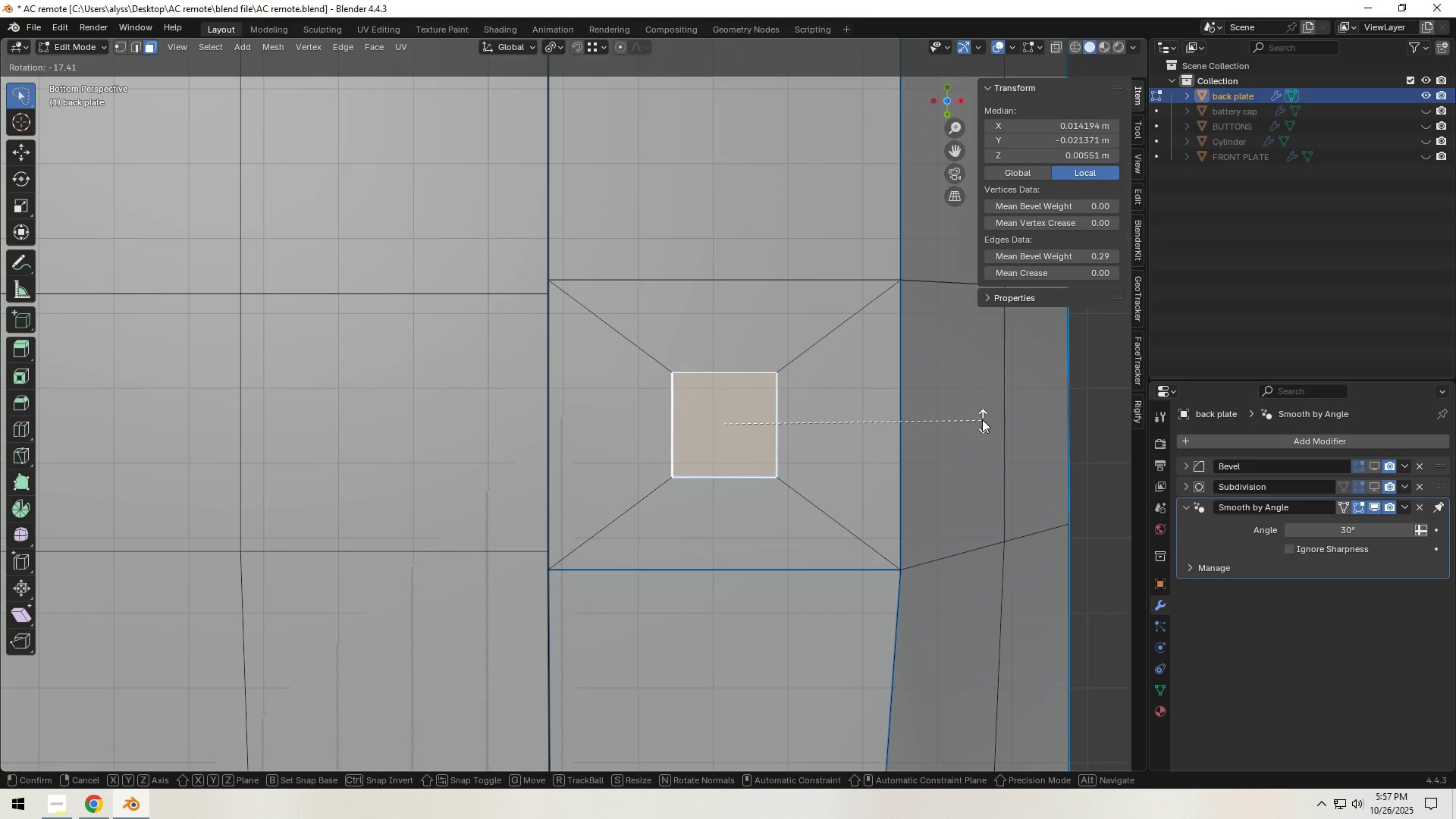 
hold_key(key=ShiftLeft, duration=1.54)
 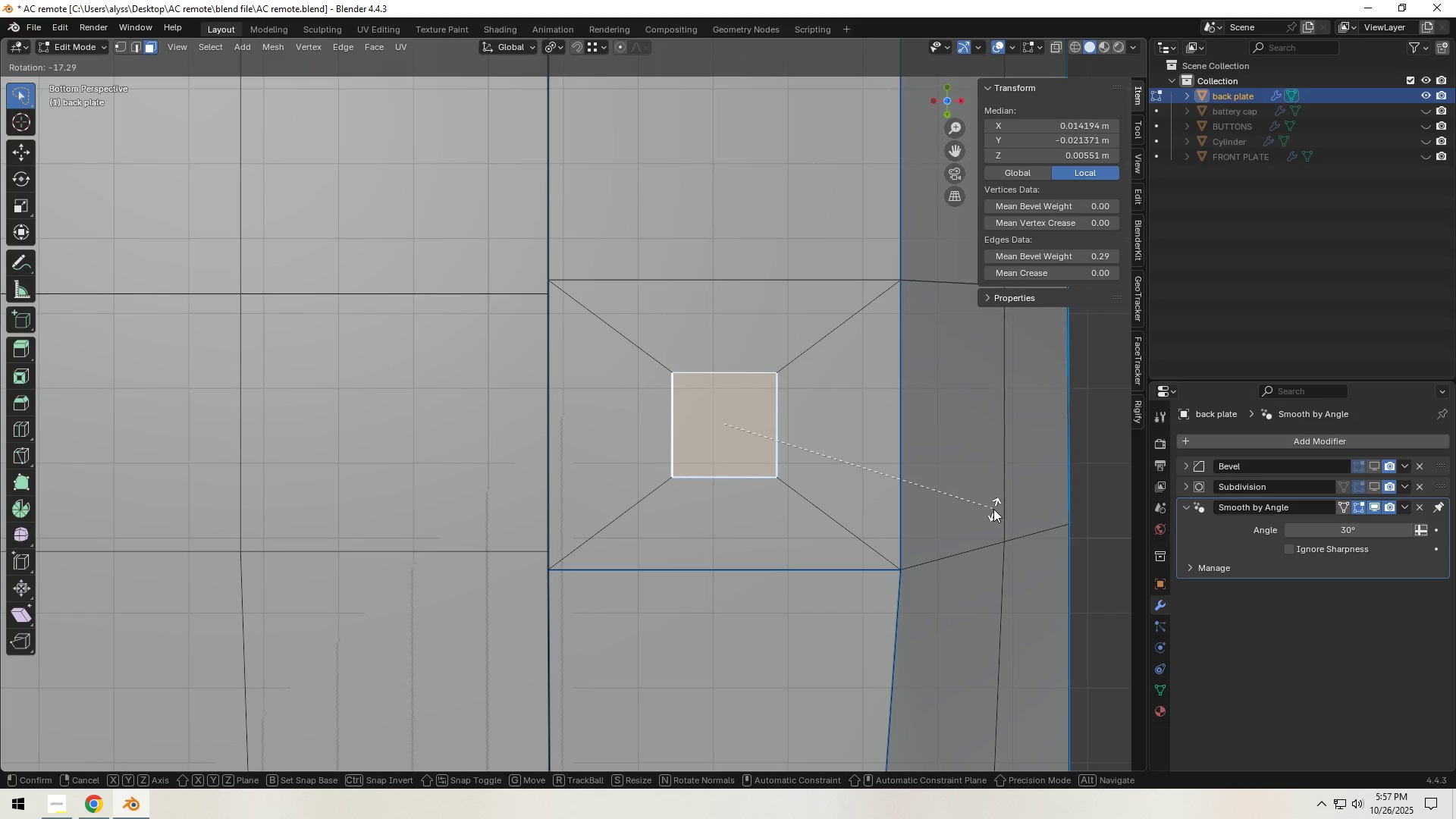 
hold_key(key=ShiftLeft, duration=1.51)
 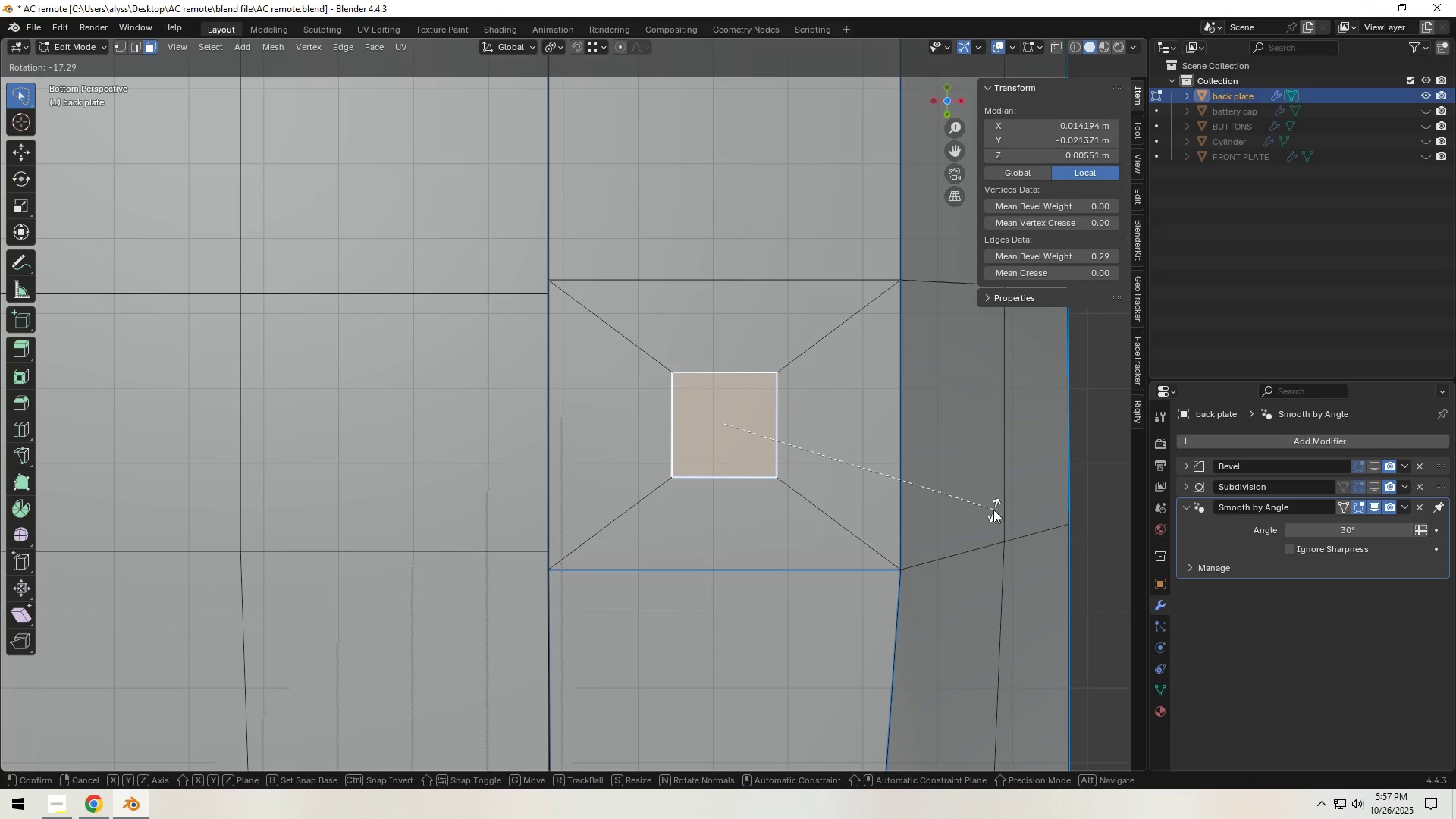 
hold_key(key=ShiftLeft, duration=1.47)
left_click([993, 510])
 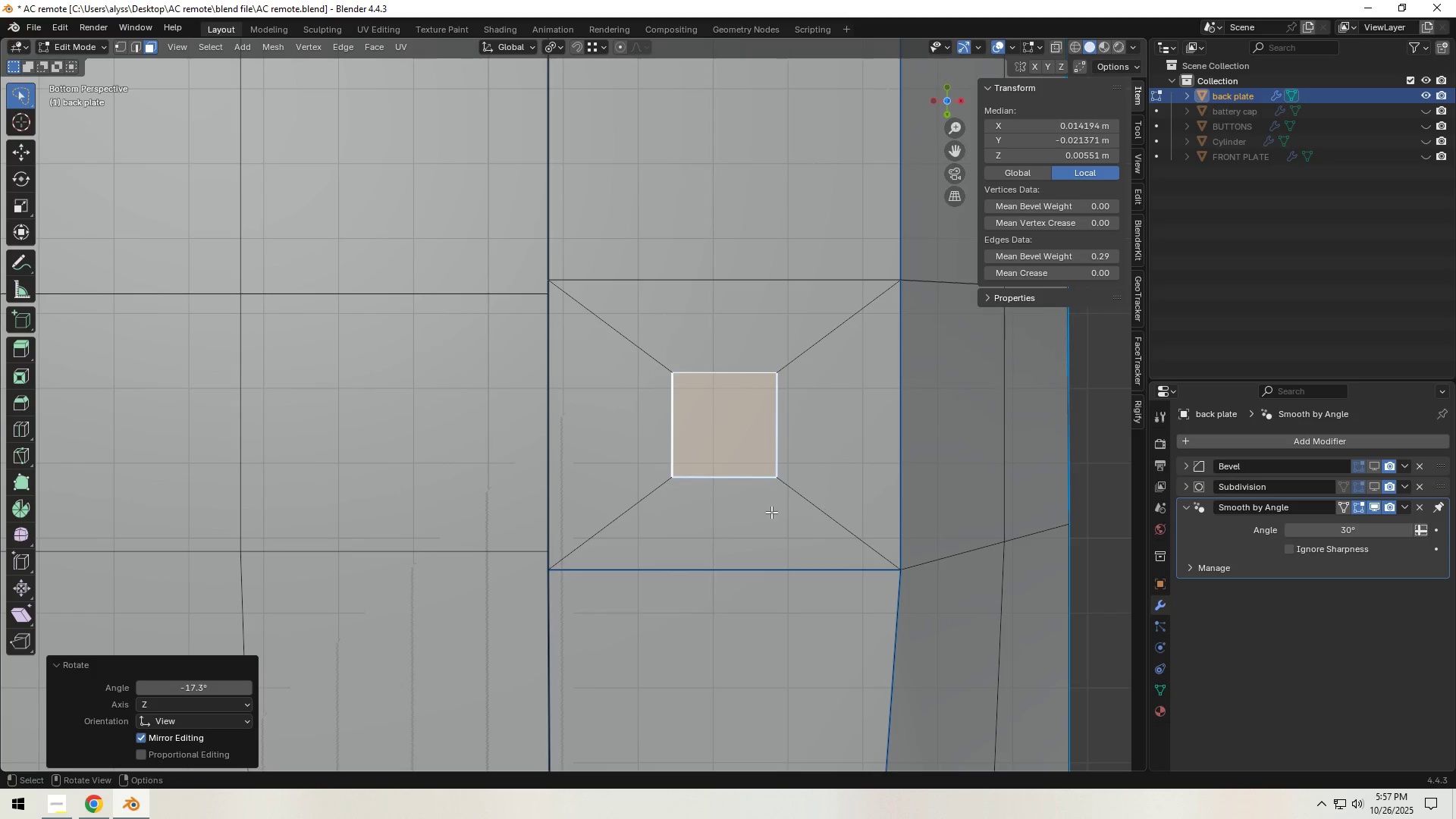 
scroll: coordinate [751, 510], scroll_direction: down, amount: 5.0
 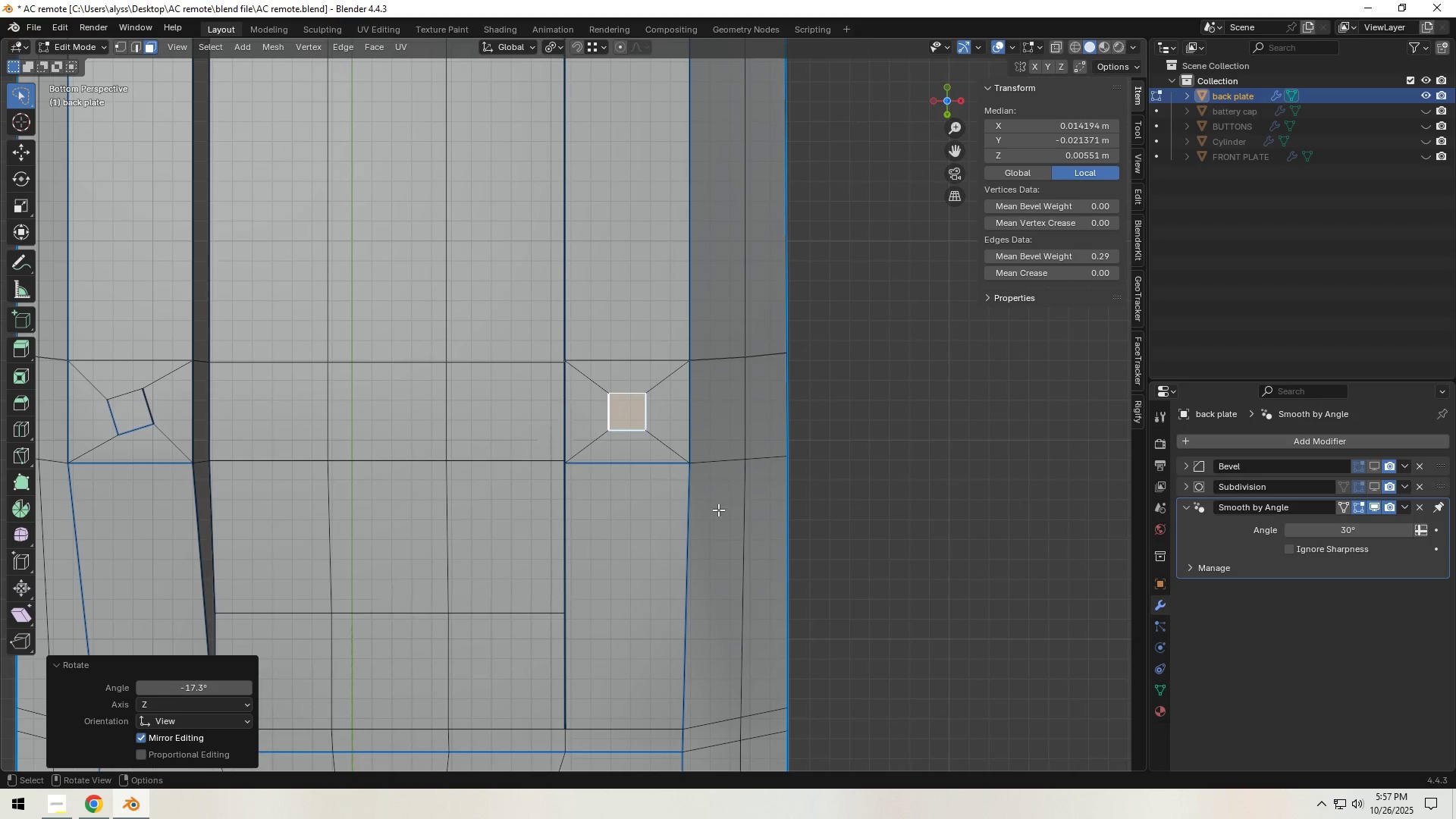 
hold_key(key=ShiftLeft, duration=1.5)
 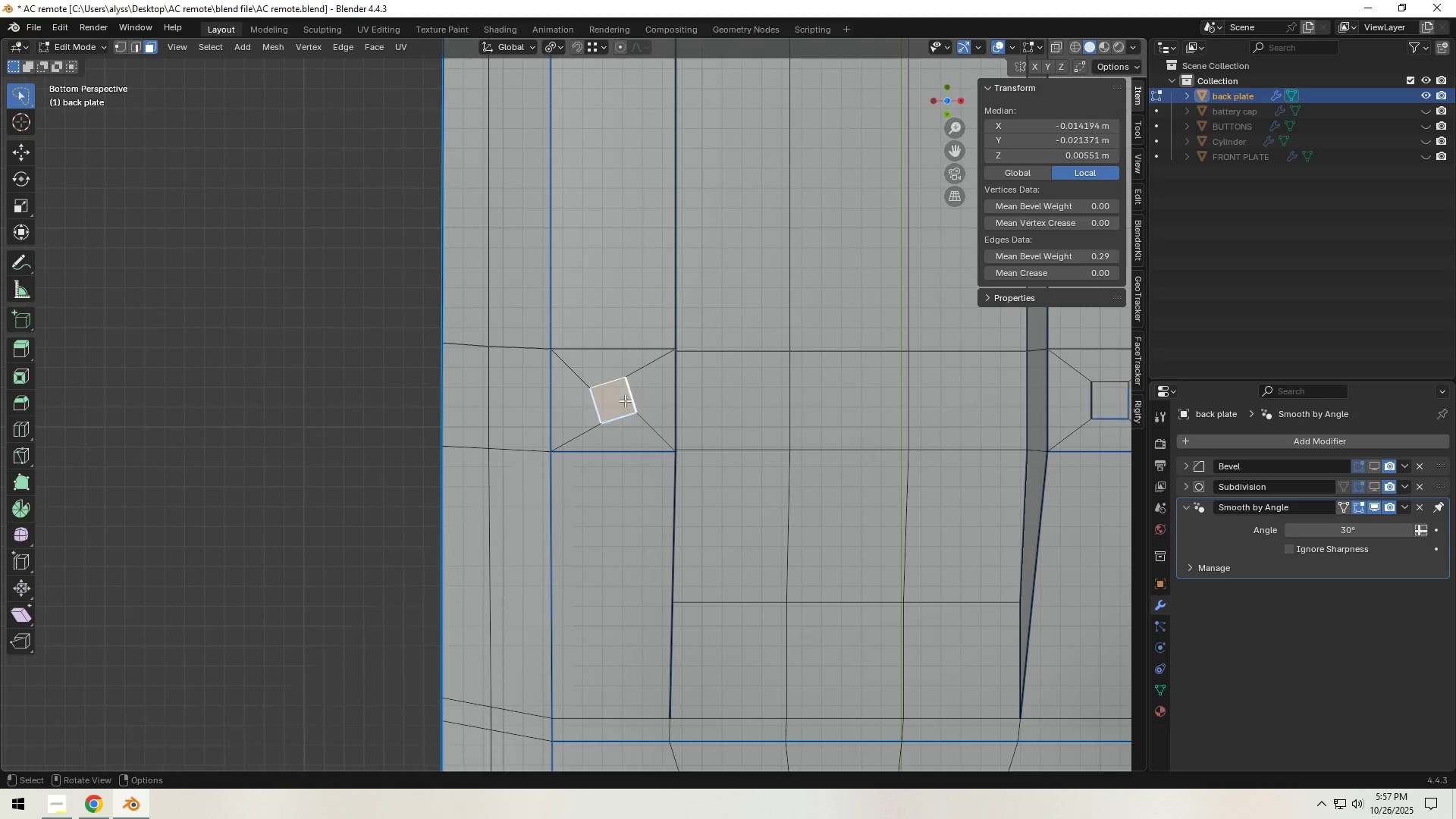 
scroll: coordinate [708, 403], scroll_direction: up, amount: 6.0
 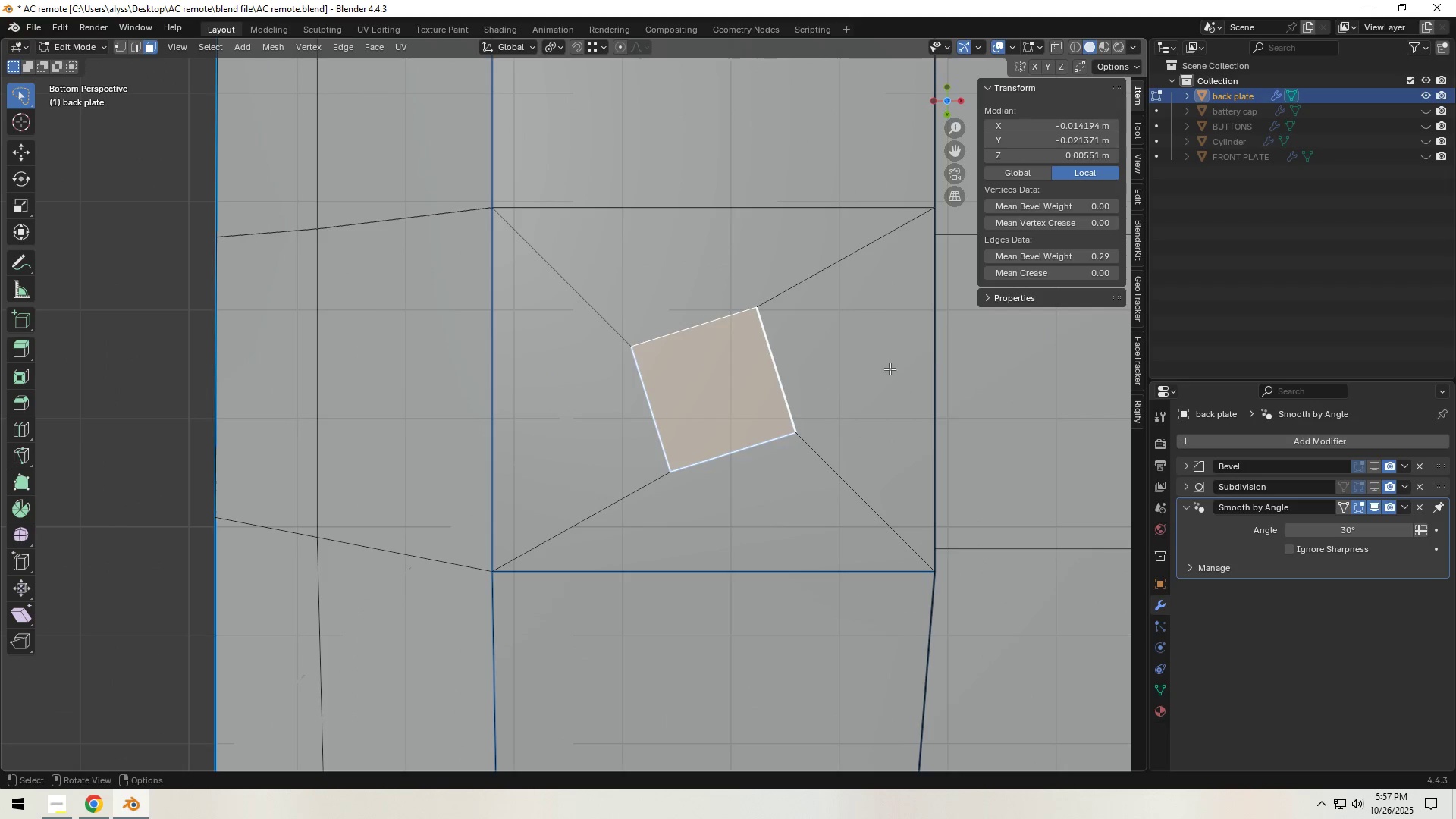 
key(R)
 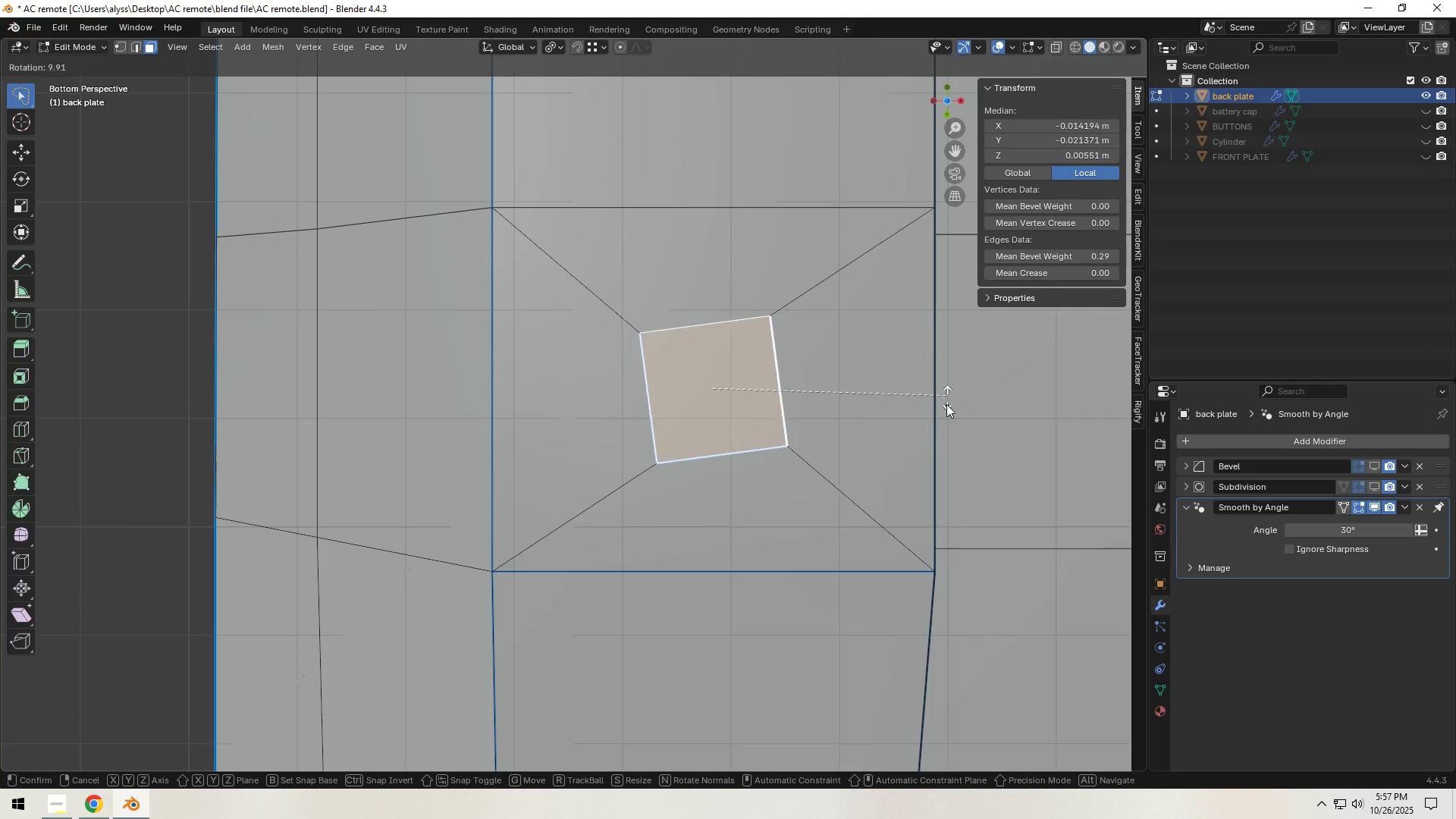 
hold_key(key=ShiftLeft, duration=1.53)
 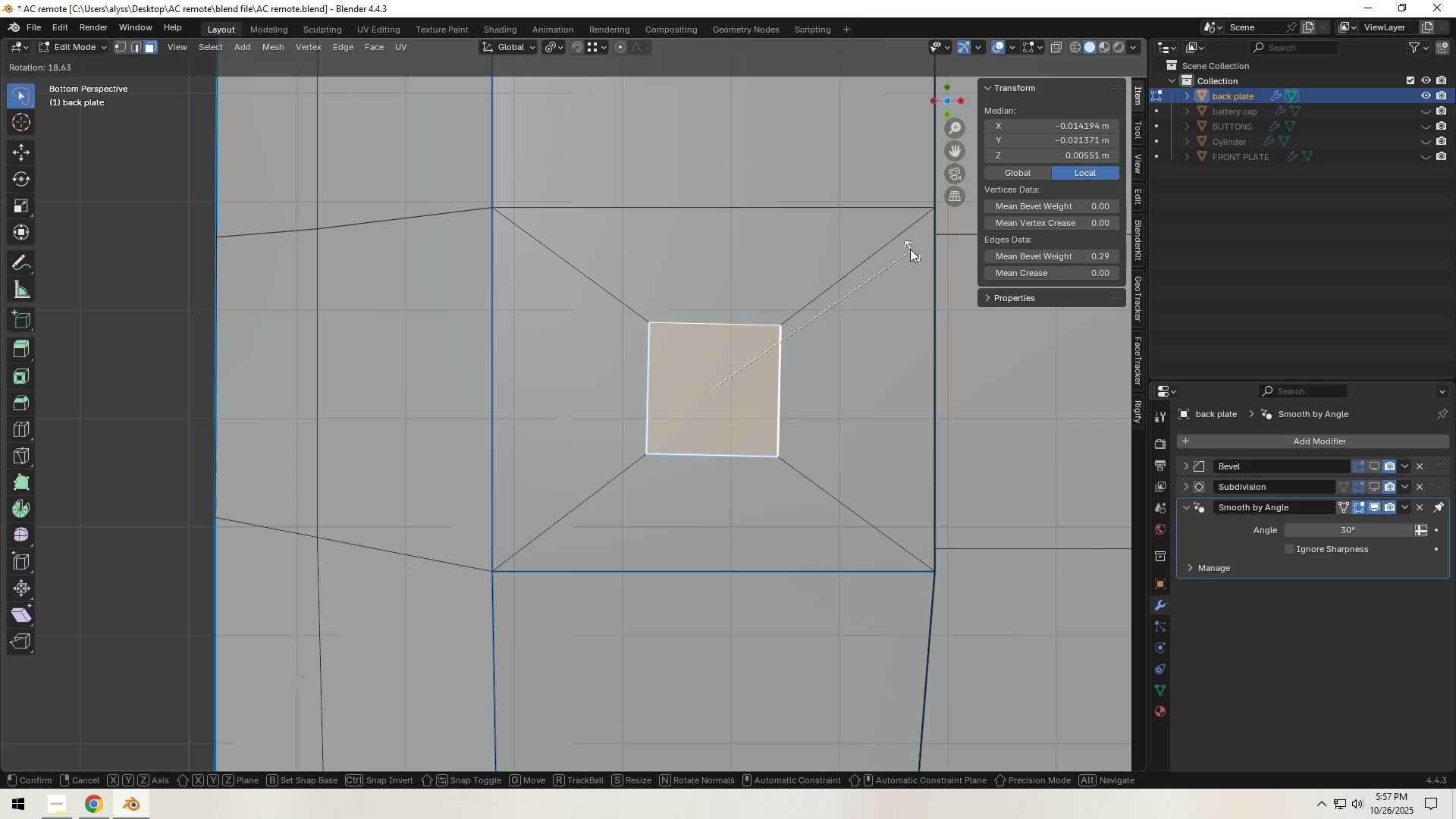 
hold_key(key=ShiftLeft, duration=1.52)
 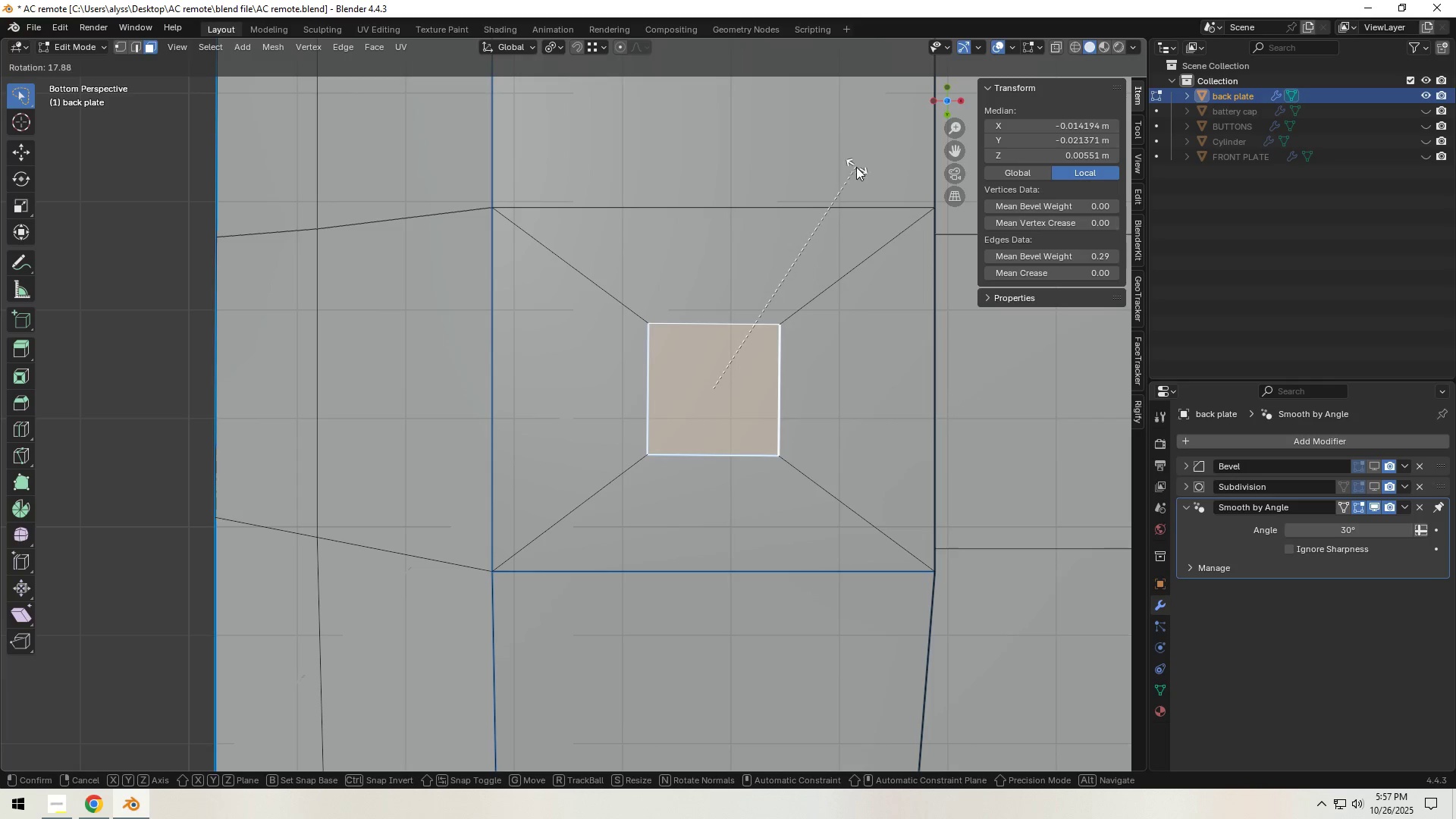 
hold_key(key=ShiftLeft, duration=1.52)
 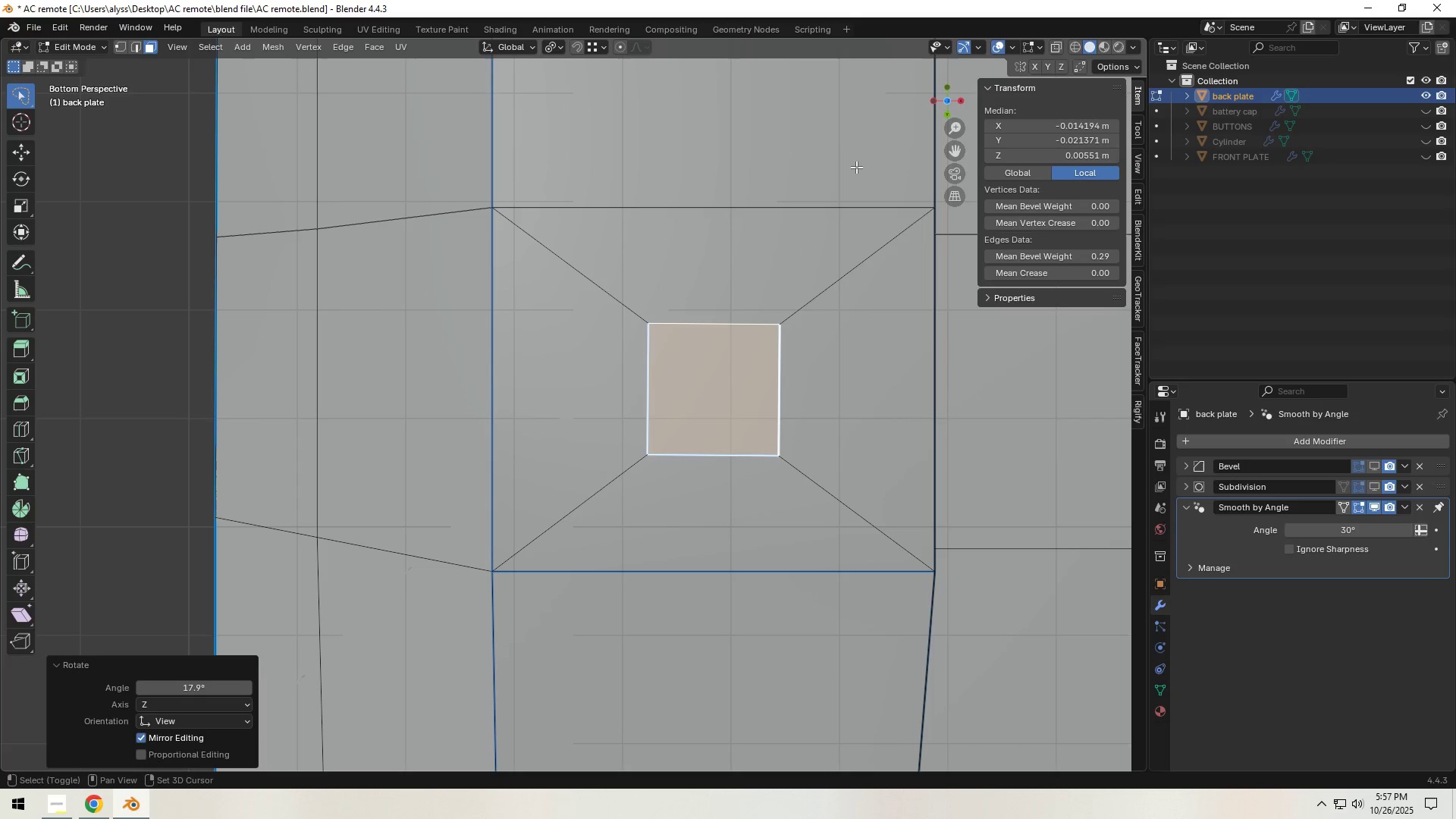 
key(Shift+ShiftLeft)
 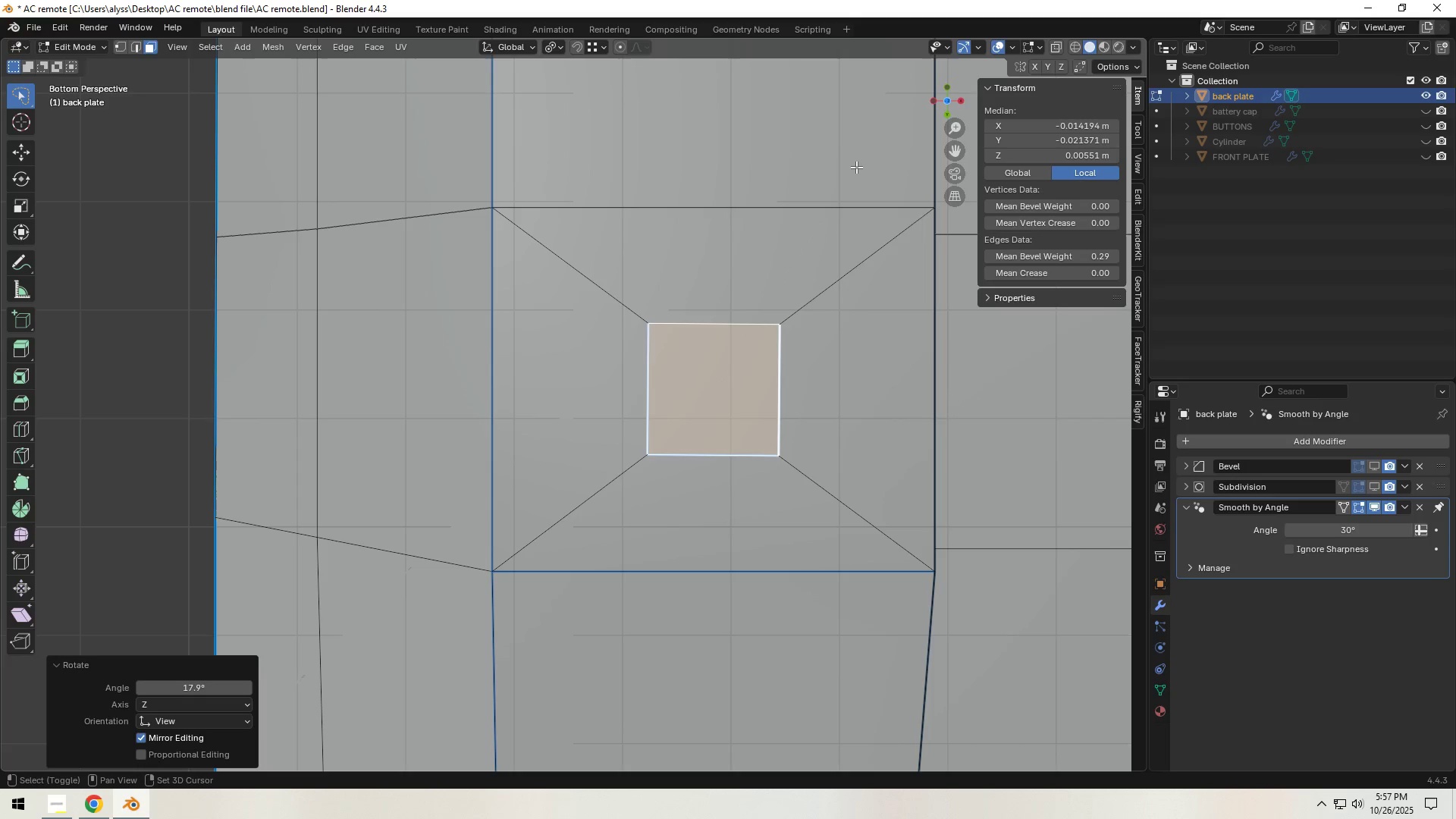 
key(Shift+ShiftLeft)
 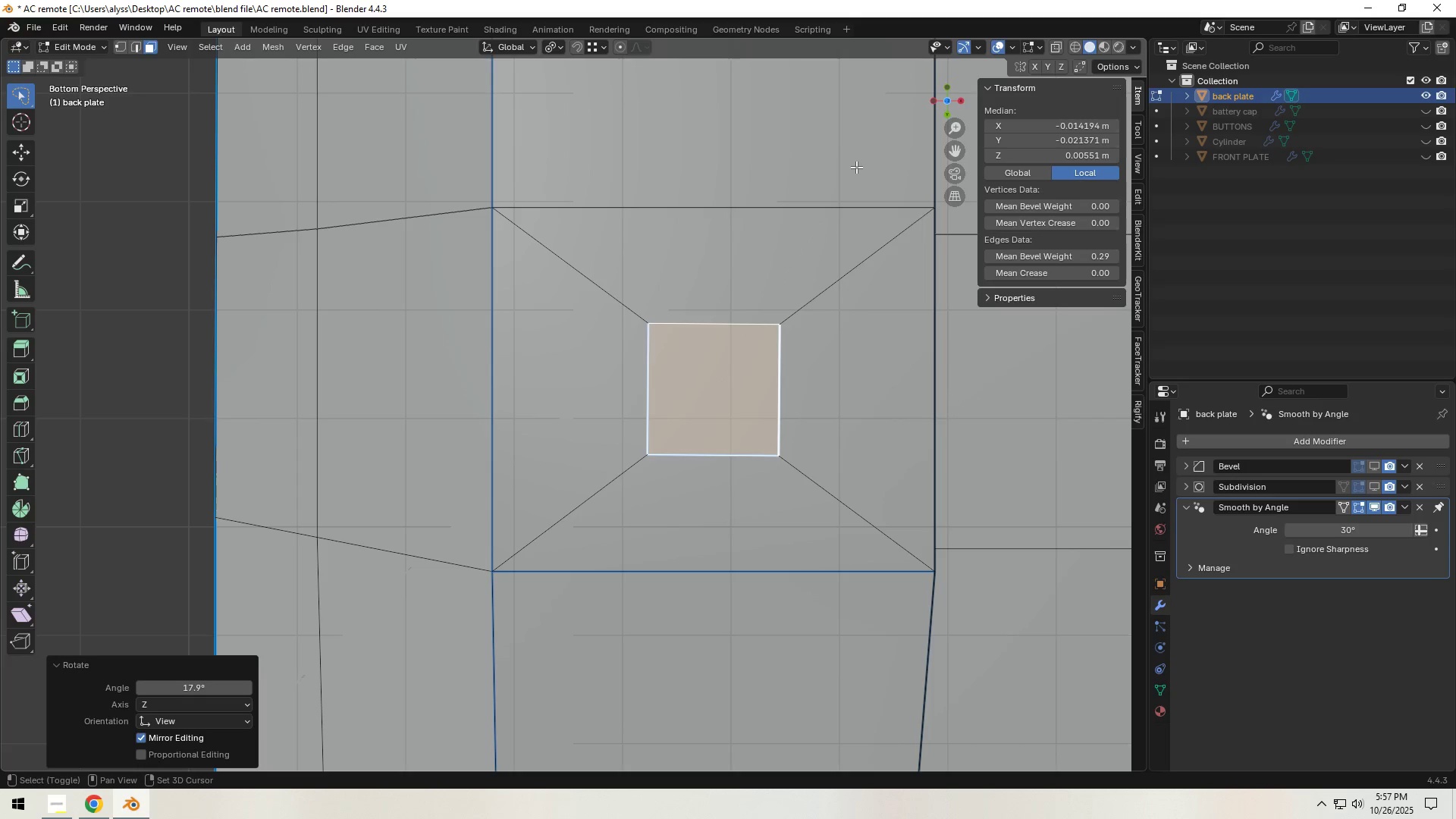 
left_click([856, 167])
 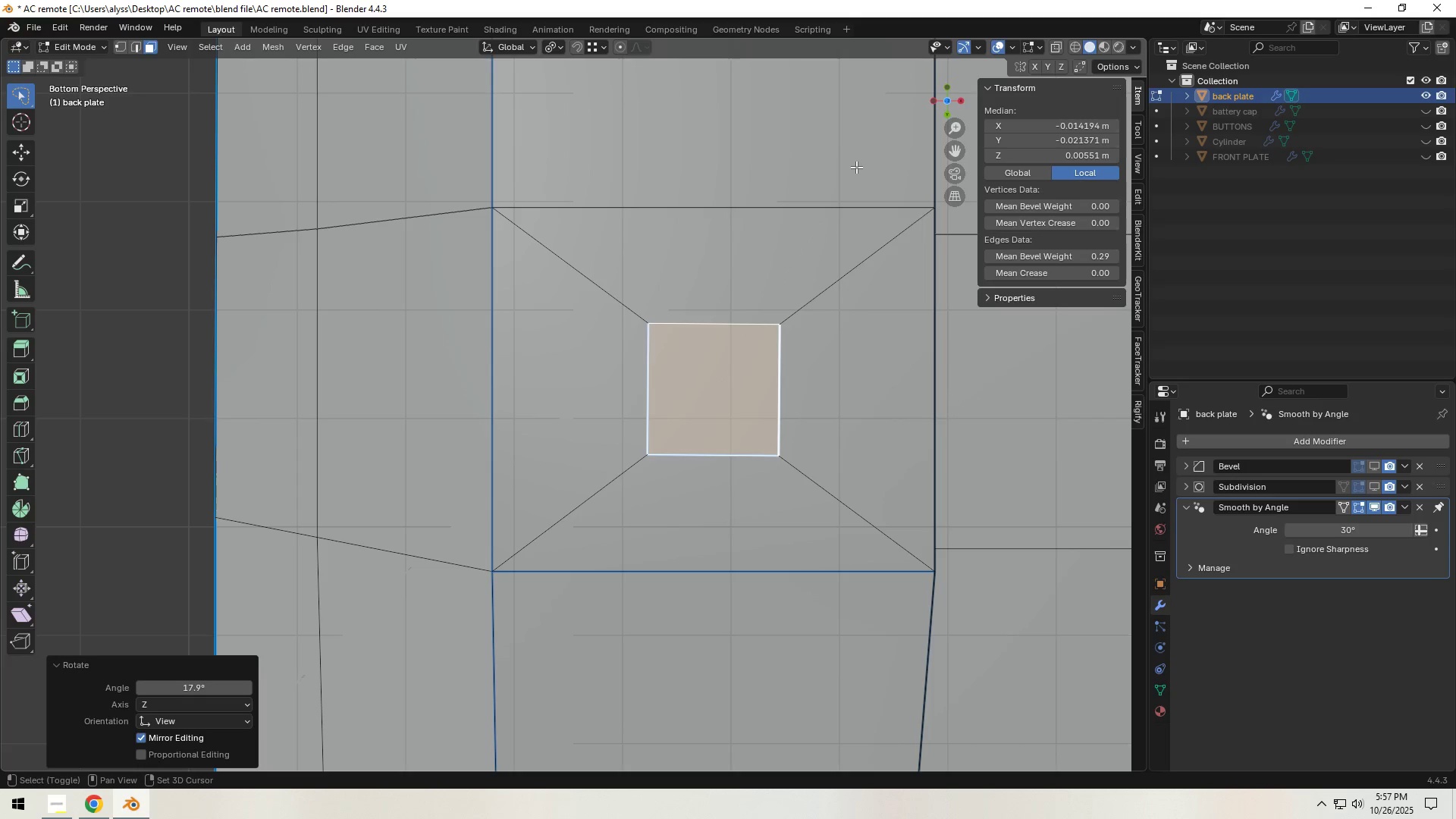 
key(Shift+ShiftLeft)
 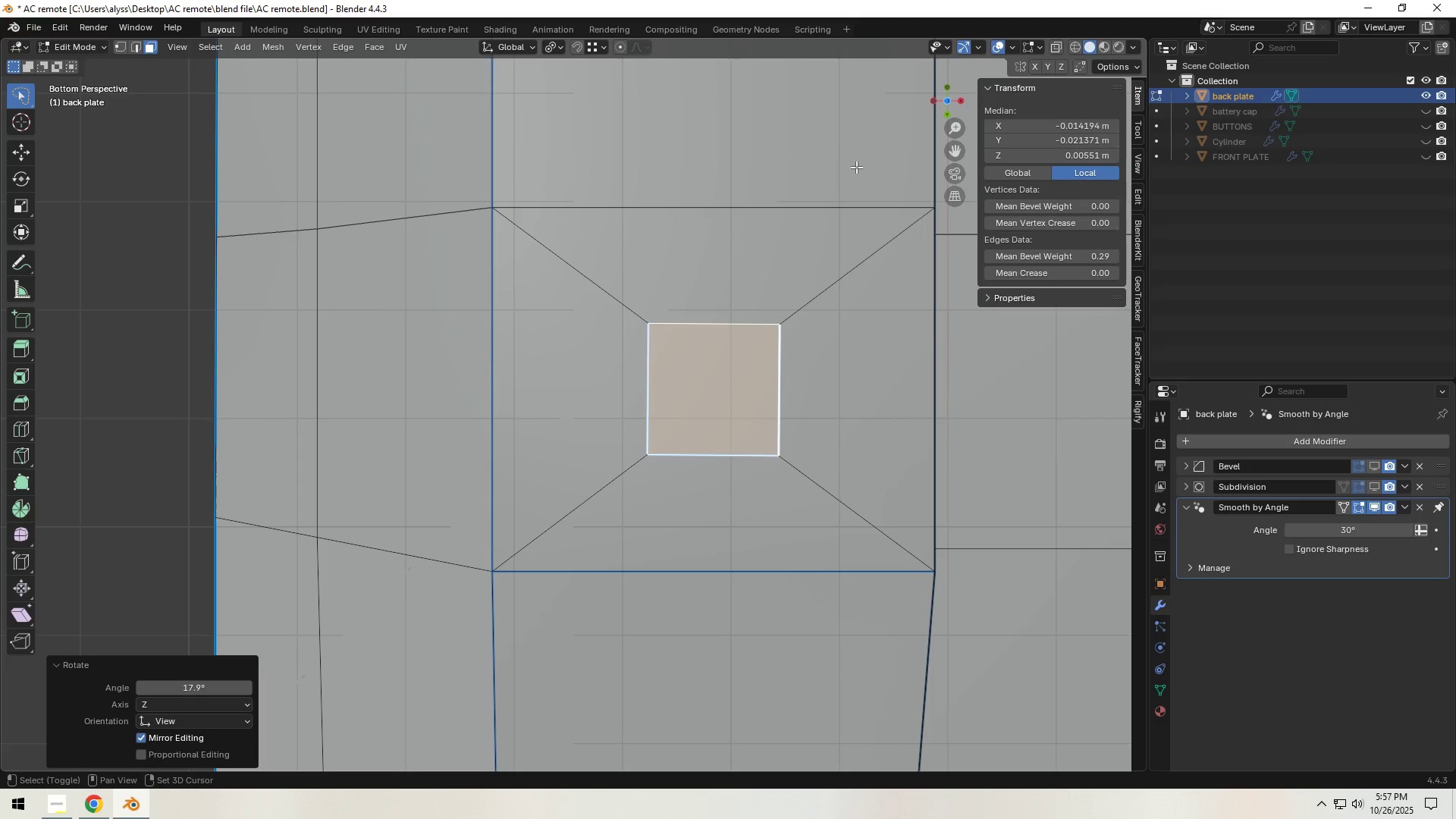 
key(Shift+ShiftLeft)
 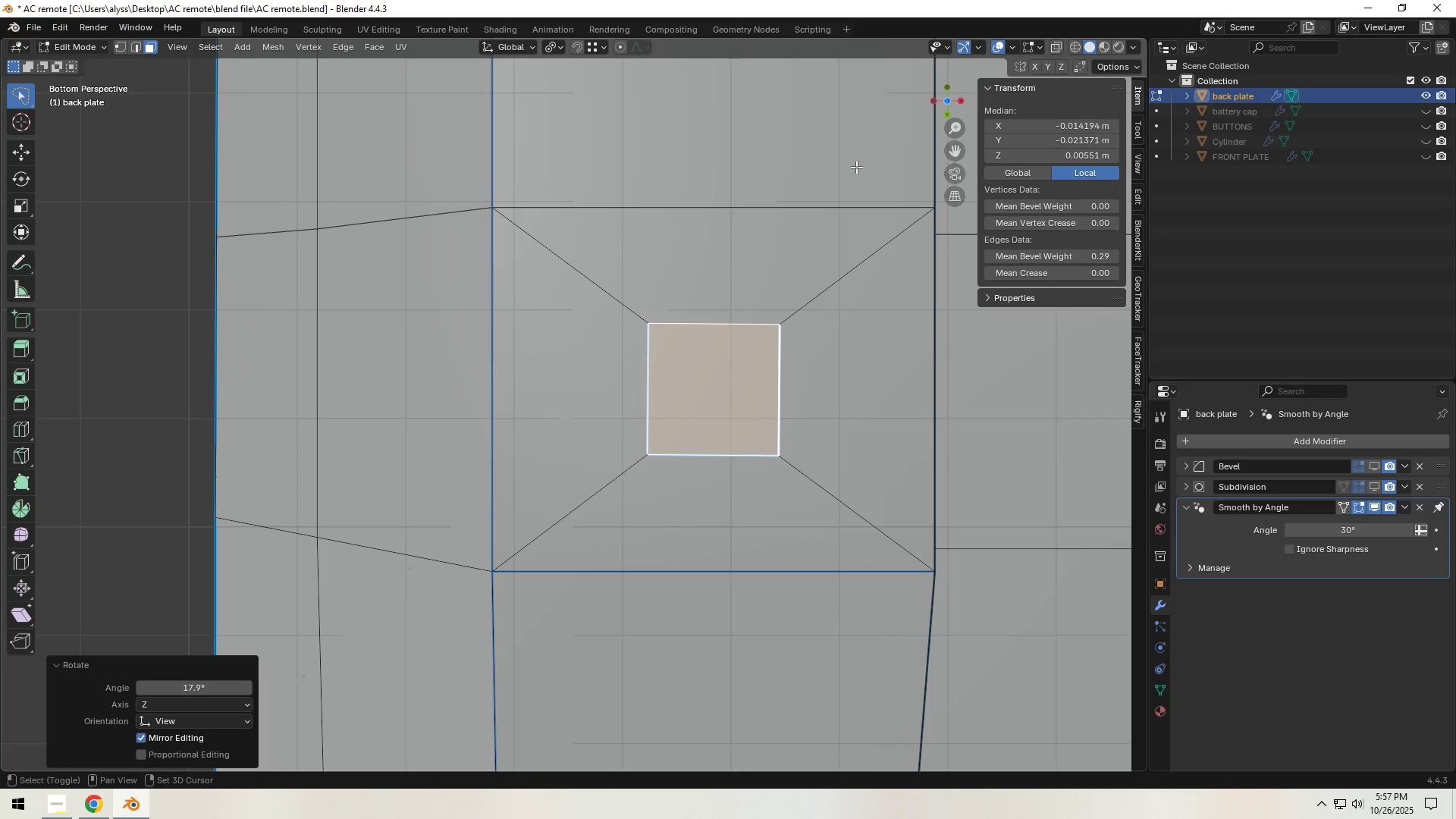 
key(Shift+ShiftLeft)
 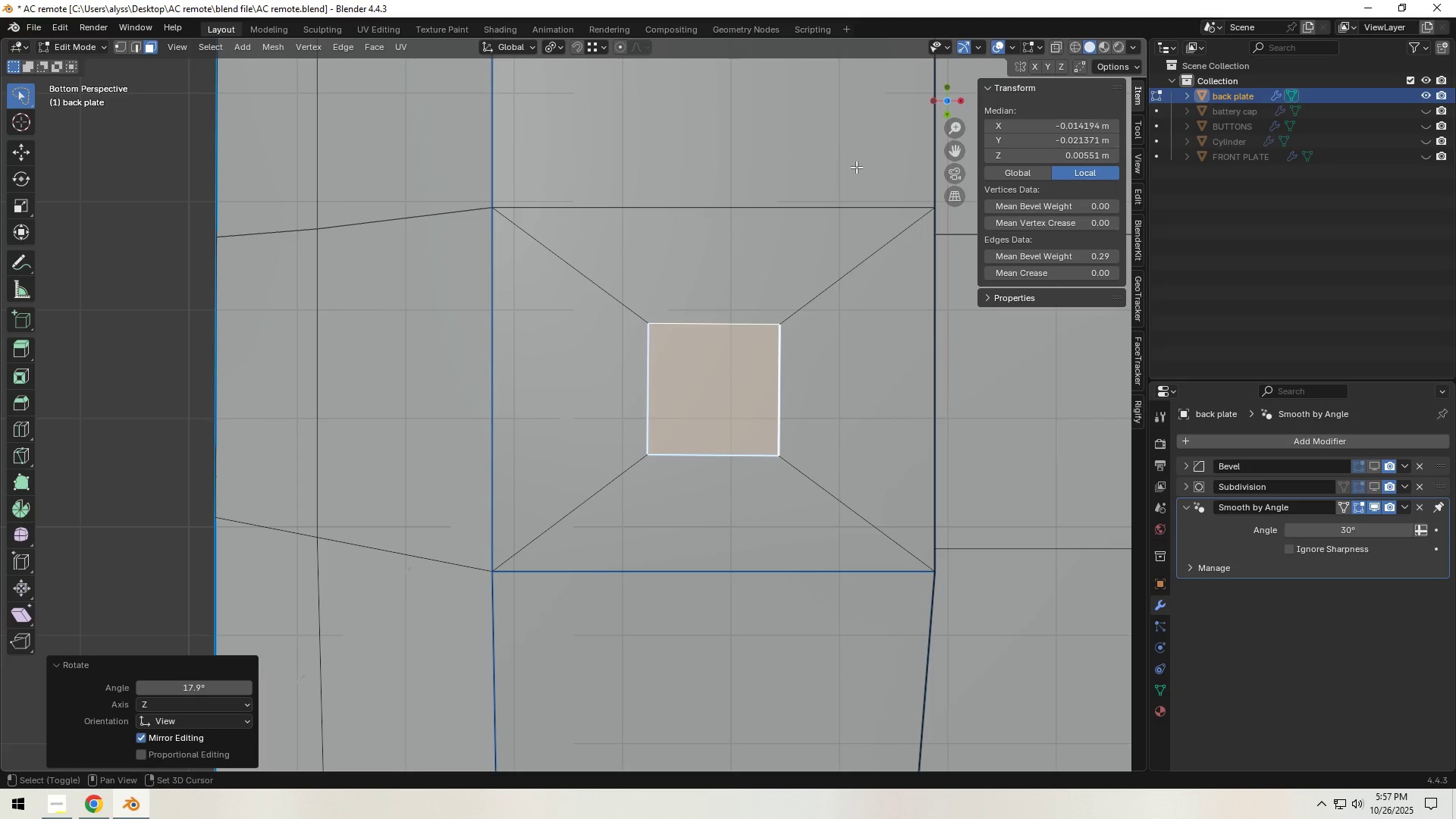 
key(Shift+ShiftLeft)
 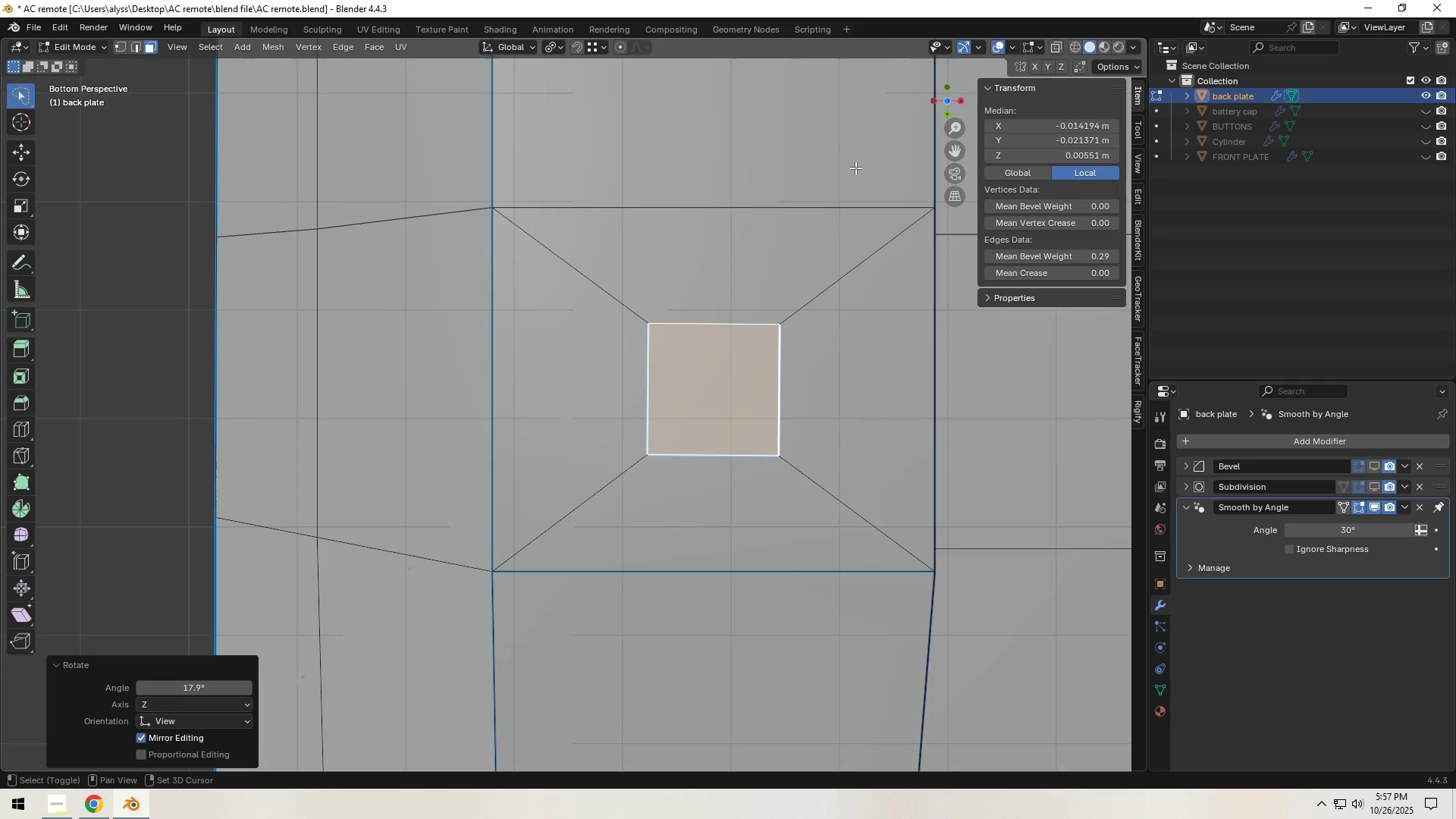 
key(Shift+ShiftLeft)
 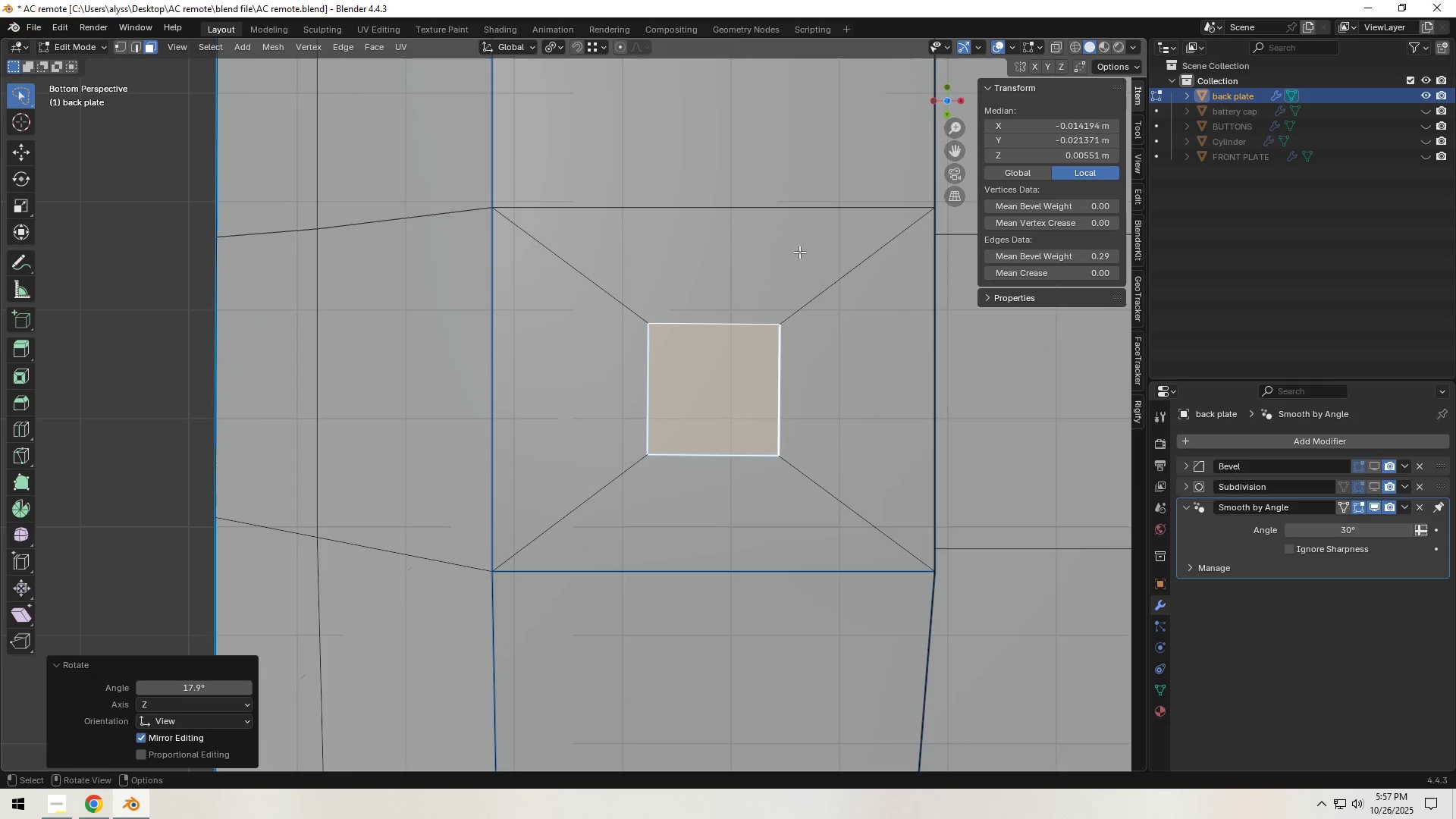 
scroll: coordinate [743, 355], scroll_direction: down, amount: 6.0
 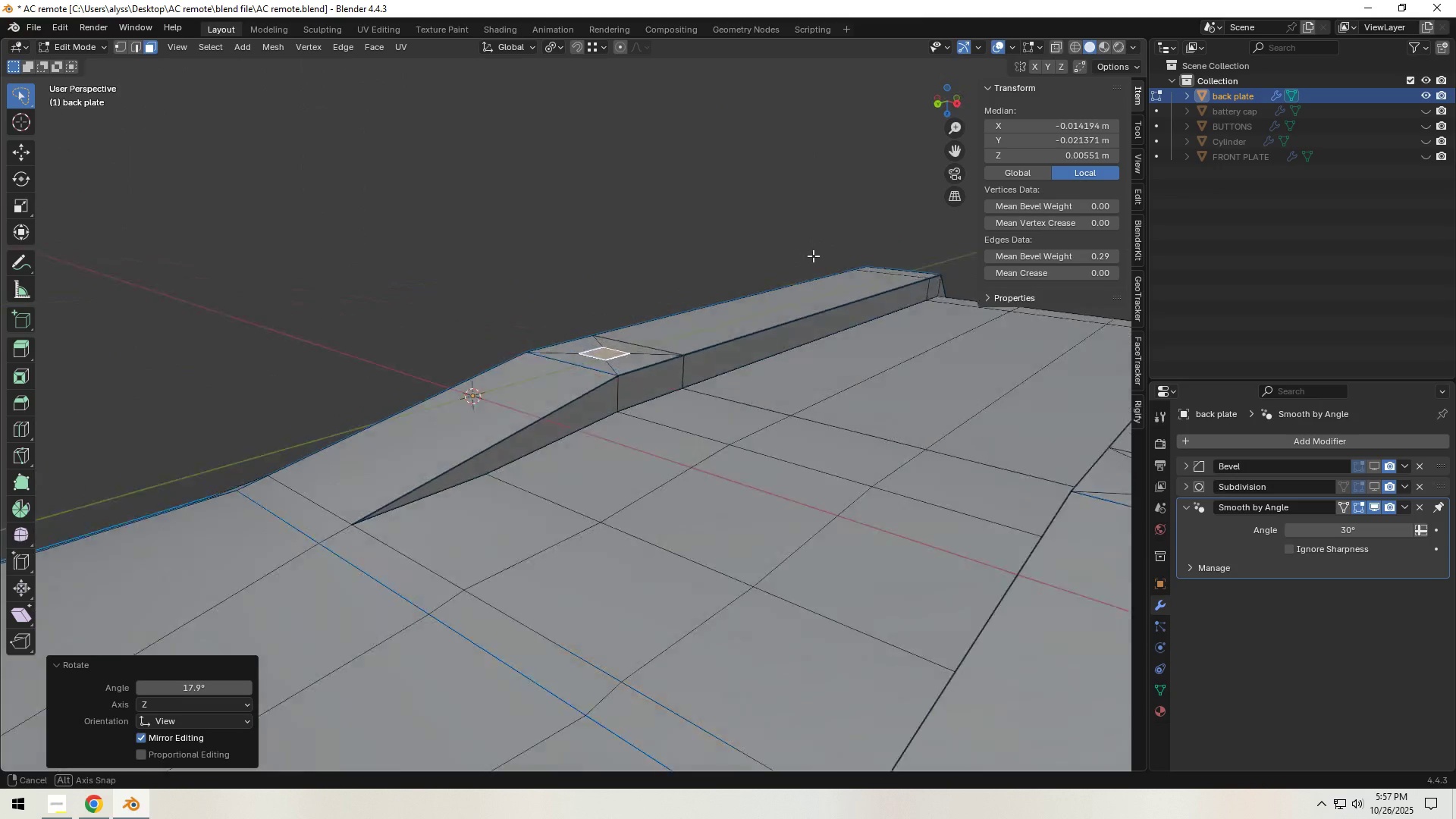 
hold_key(key=ShiftLeft, duration=1.48)
left_click([978, 620])
 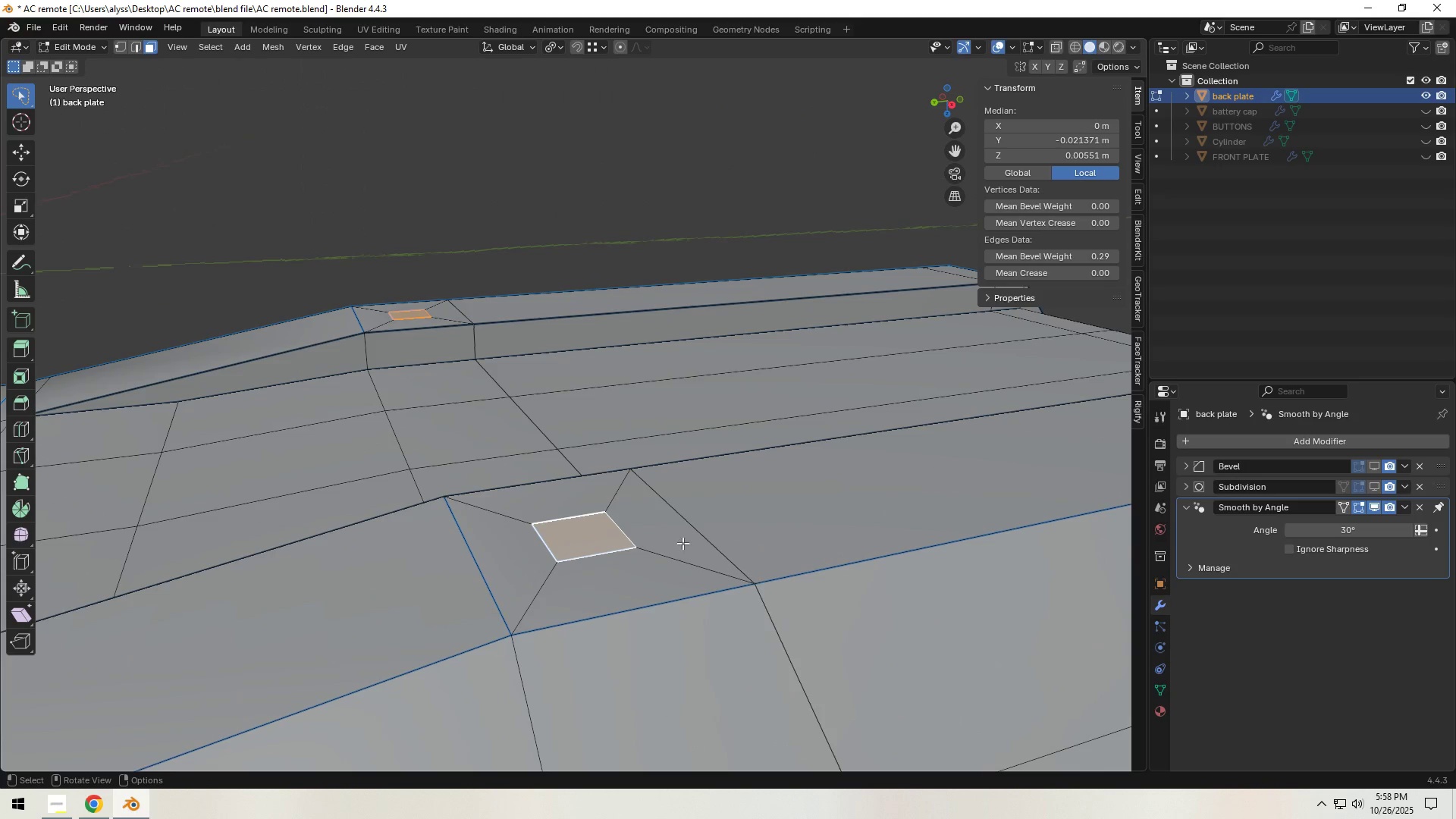 
key(E)
 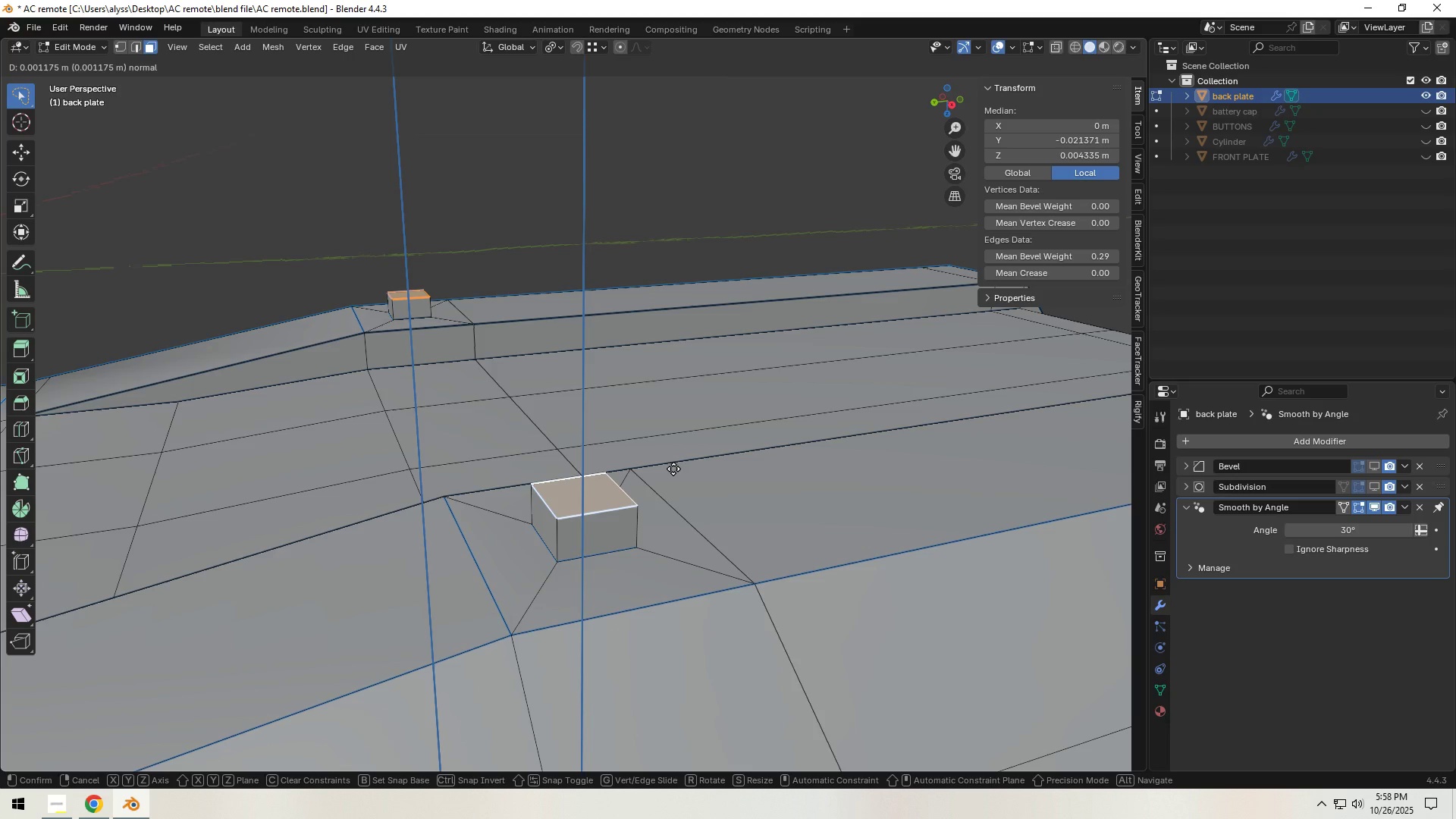 
left_click([673, 469])
 